 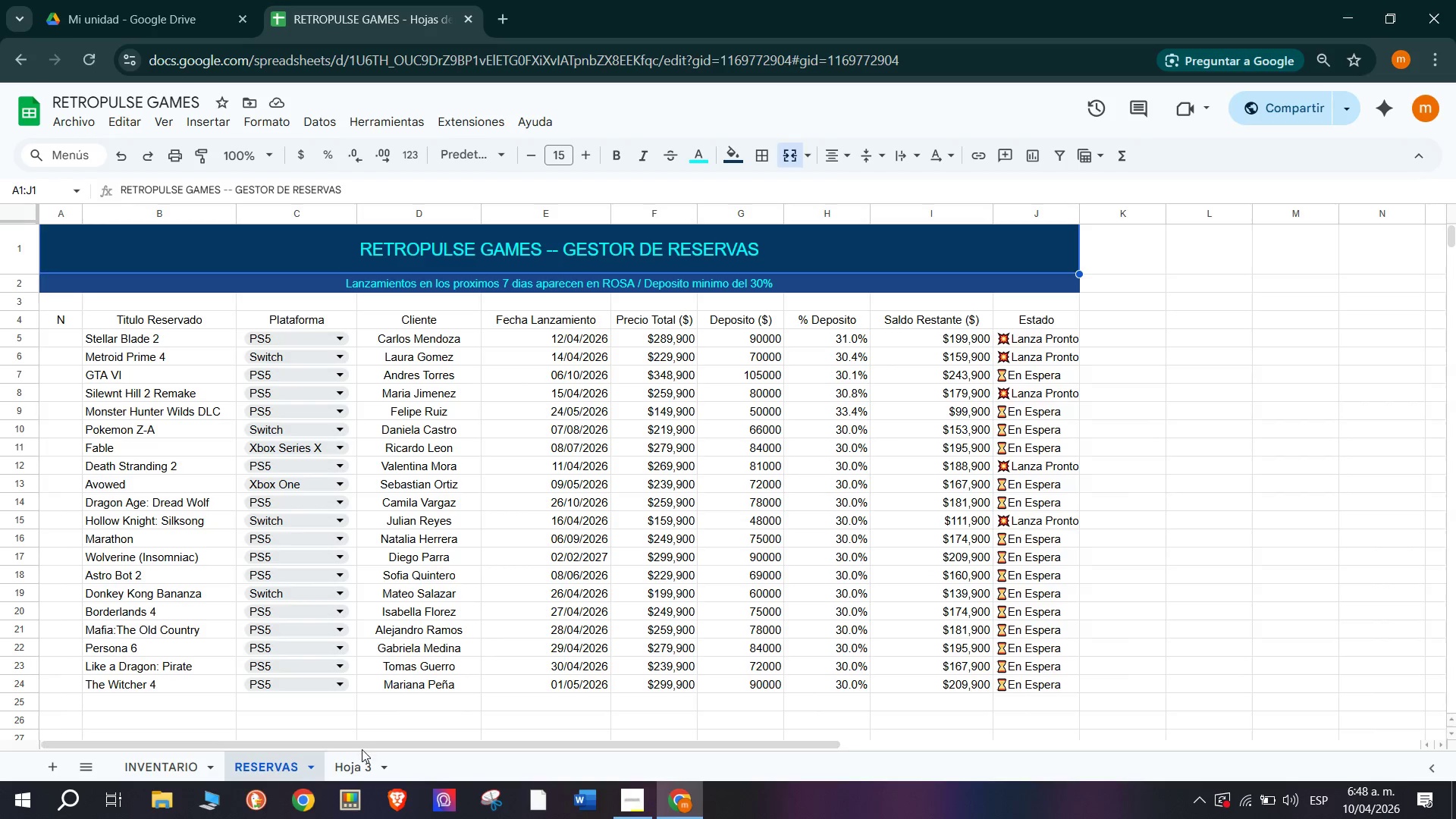 
scroll: coordinate [666, 566], scroll_direction: down, amount: 1.0
 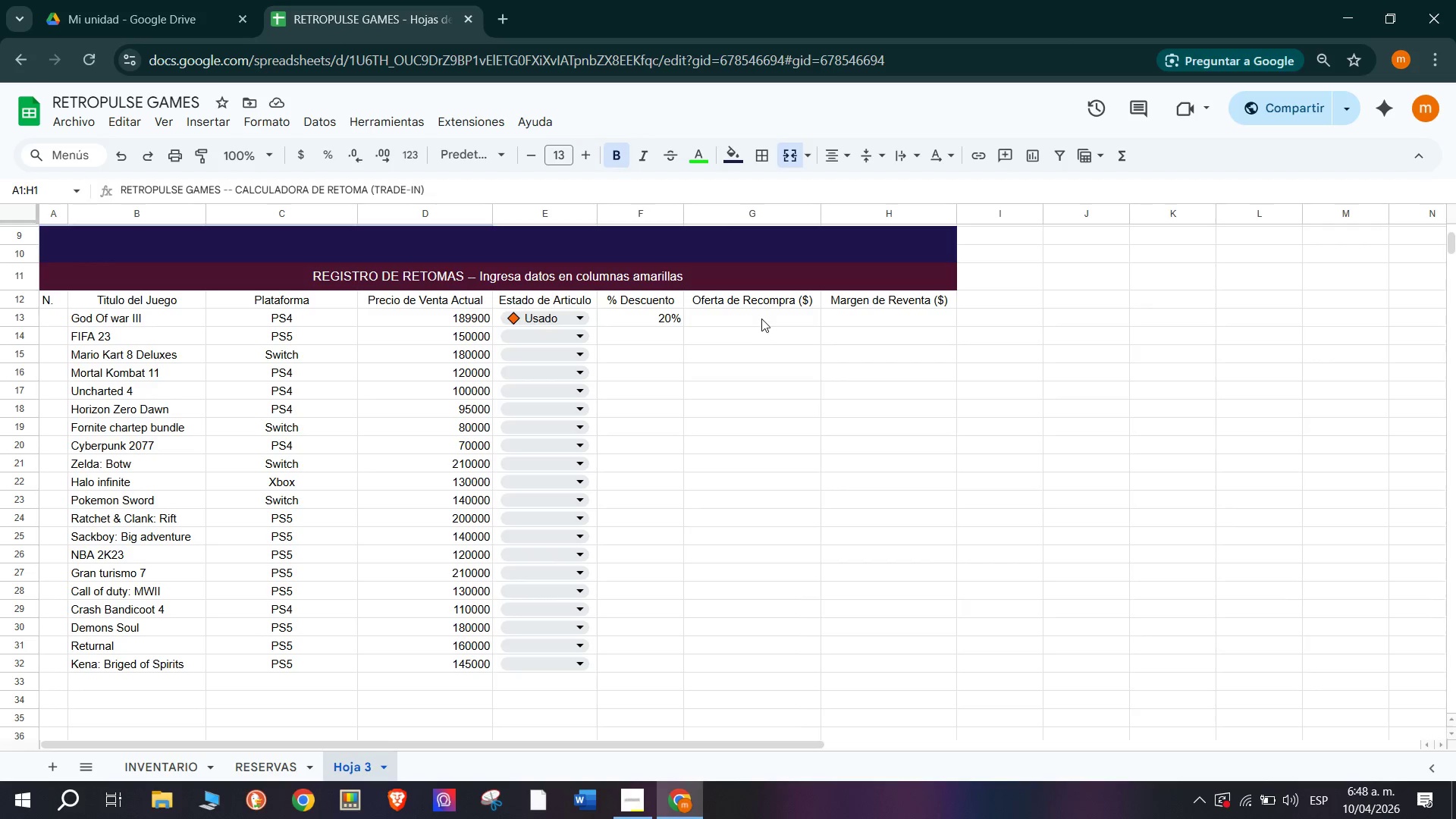 
left_click([761, 318])
 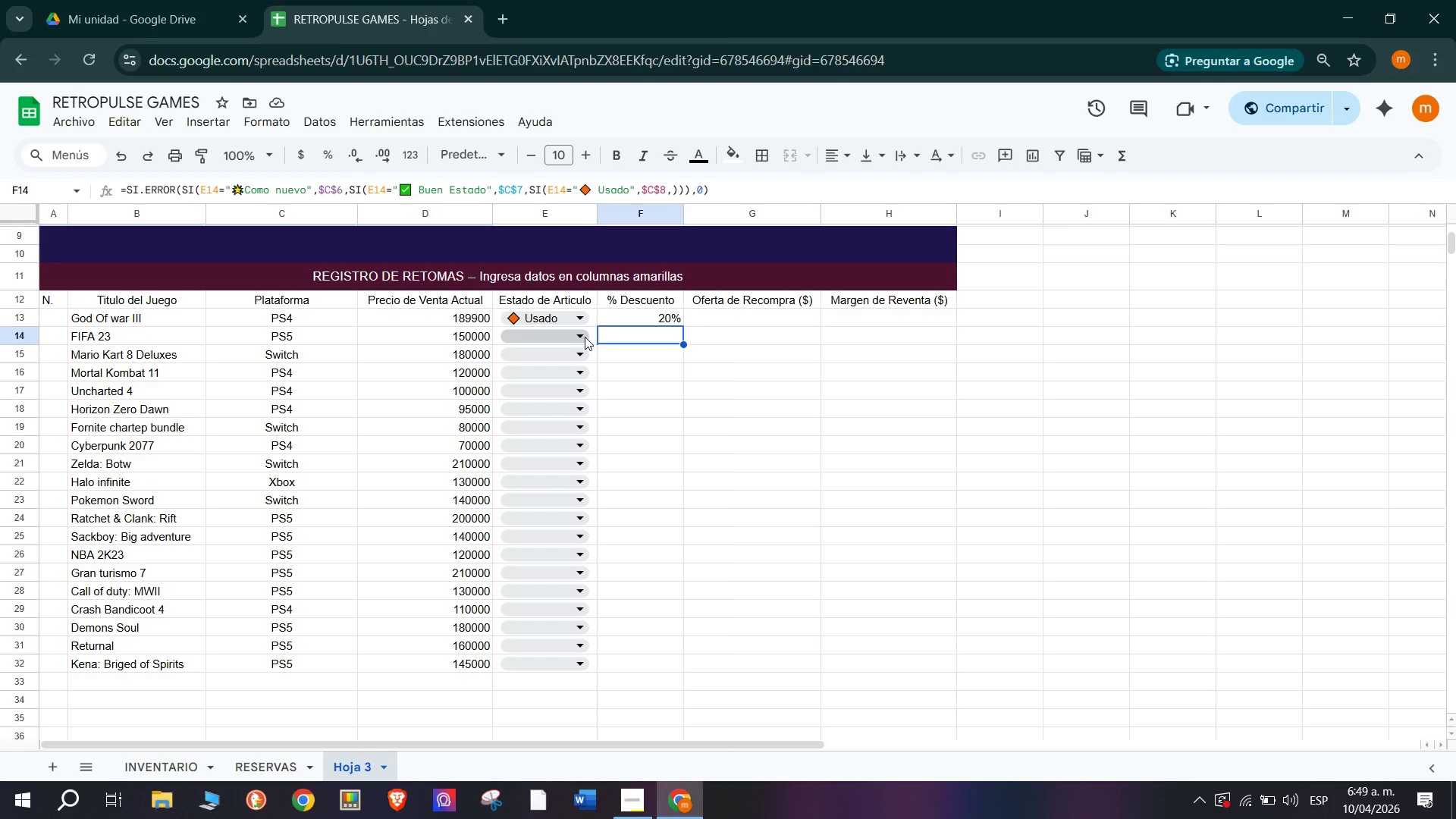 
wait(5.11)
 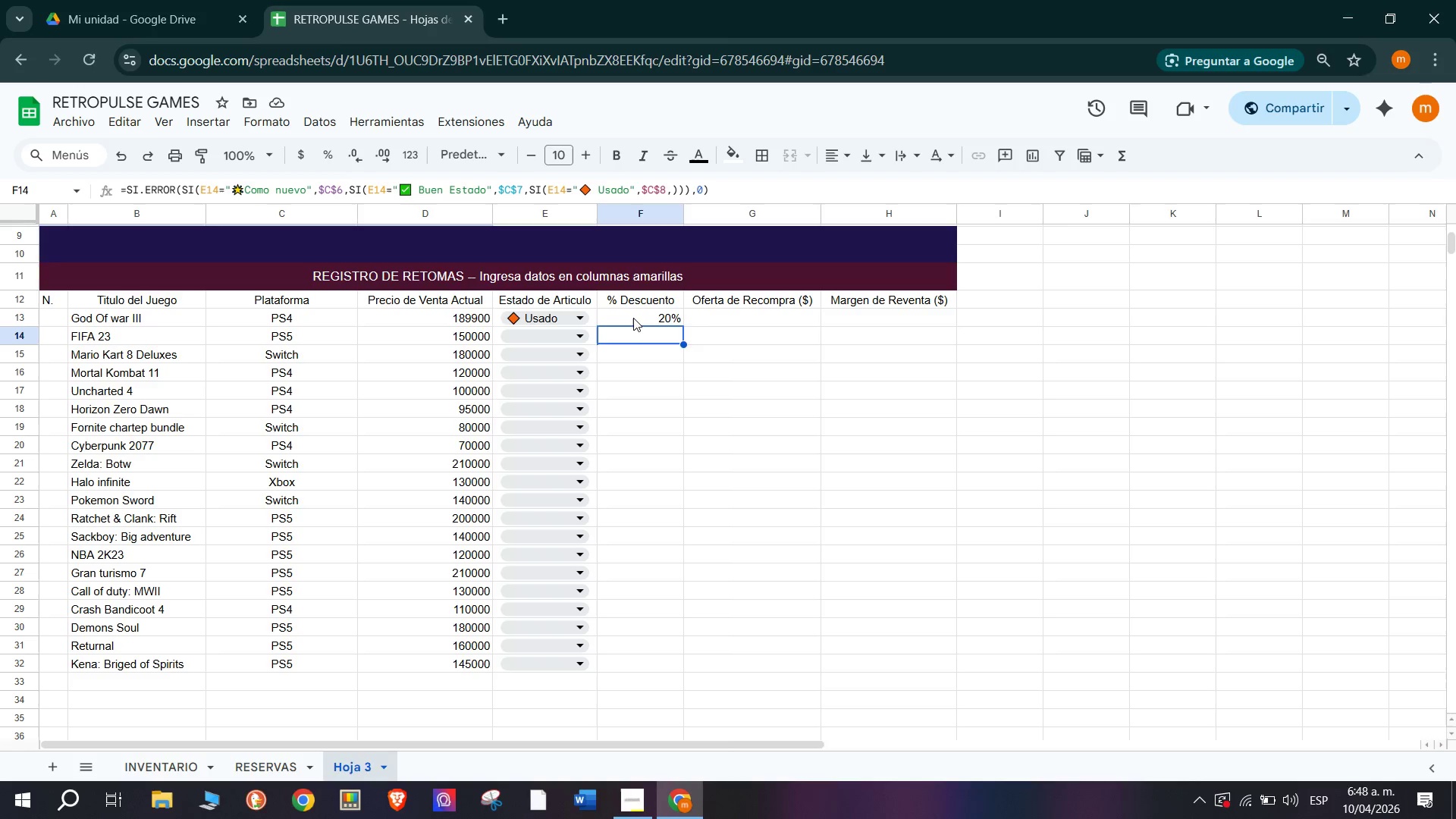 
left_click([582, 323])
 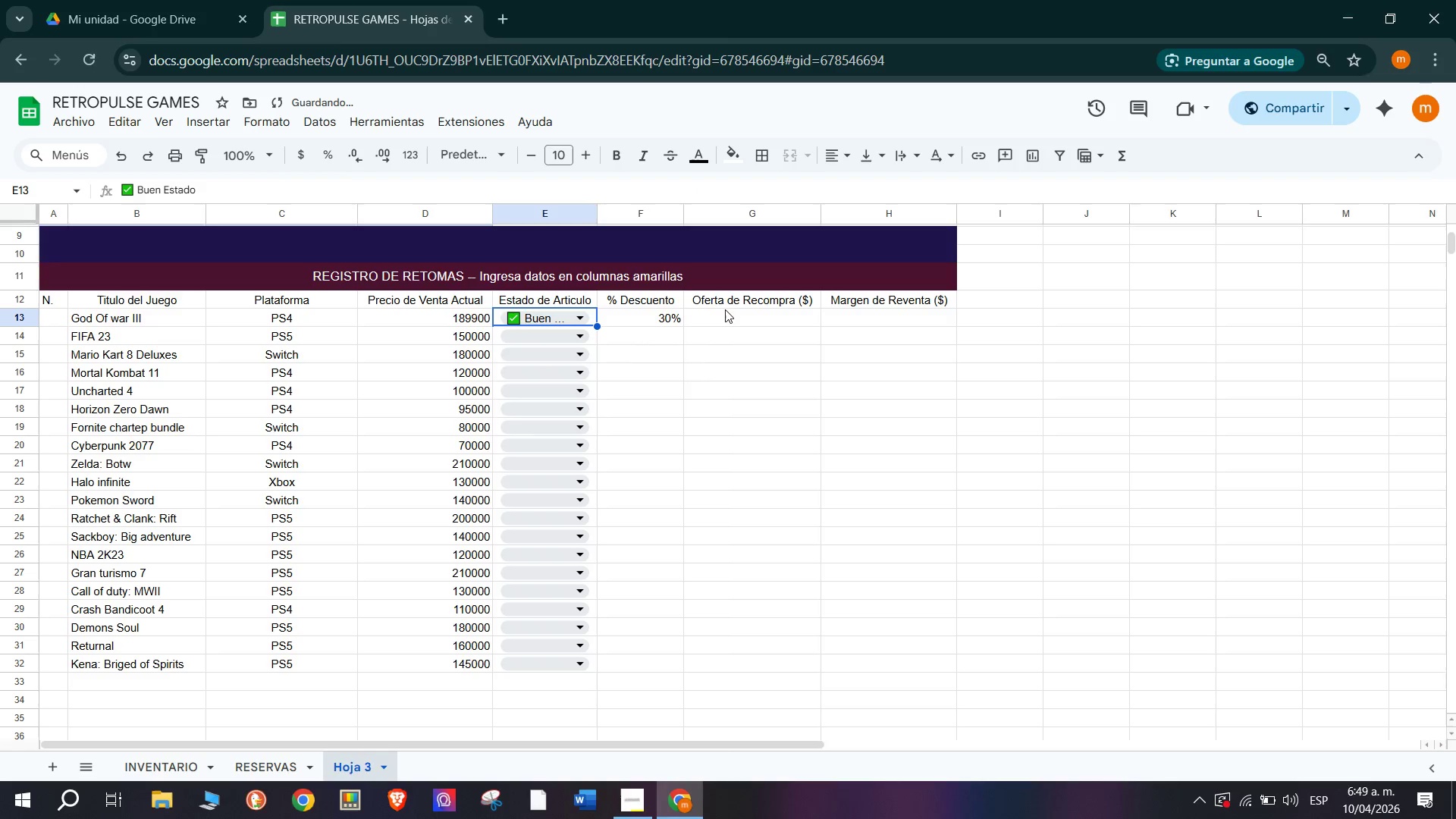 
left_click([737, 318])
 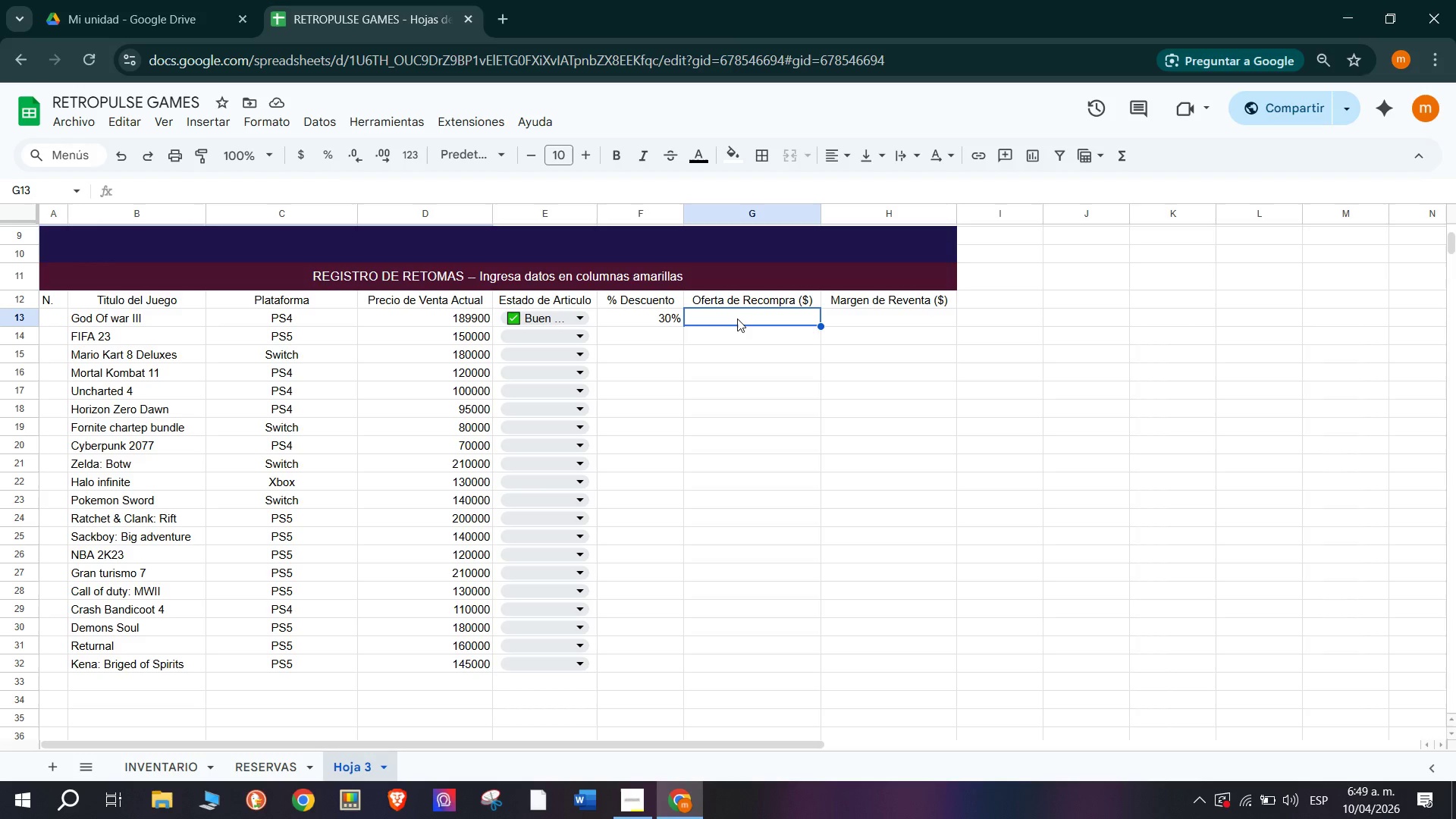 
wait(6.17)
 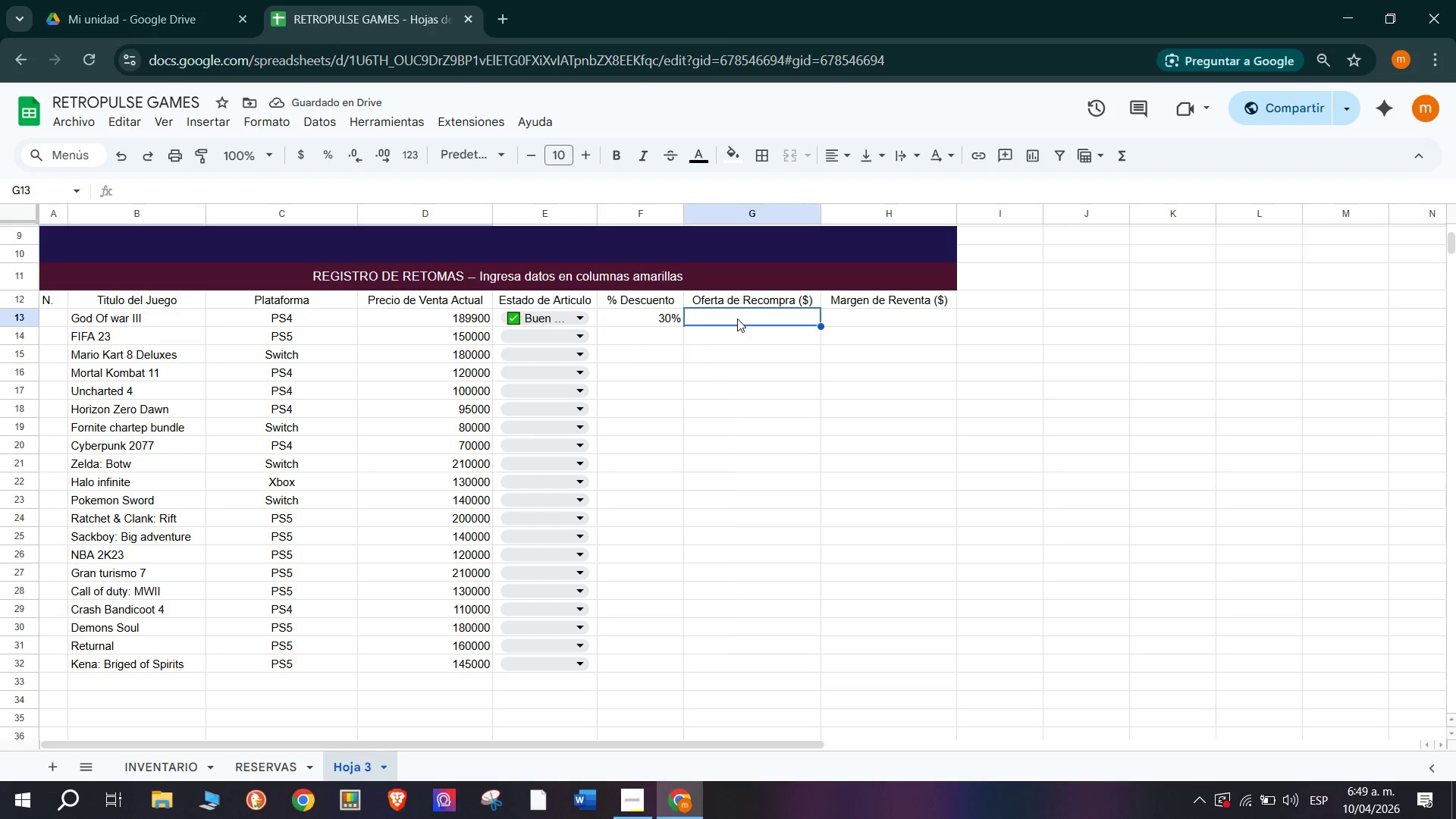 
type()si8)
key(Backspace)
key(Backspace)
type(i.e)
 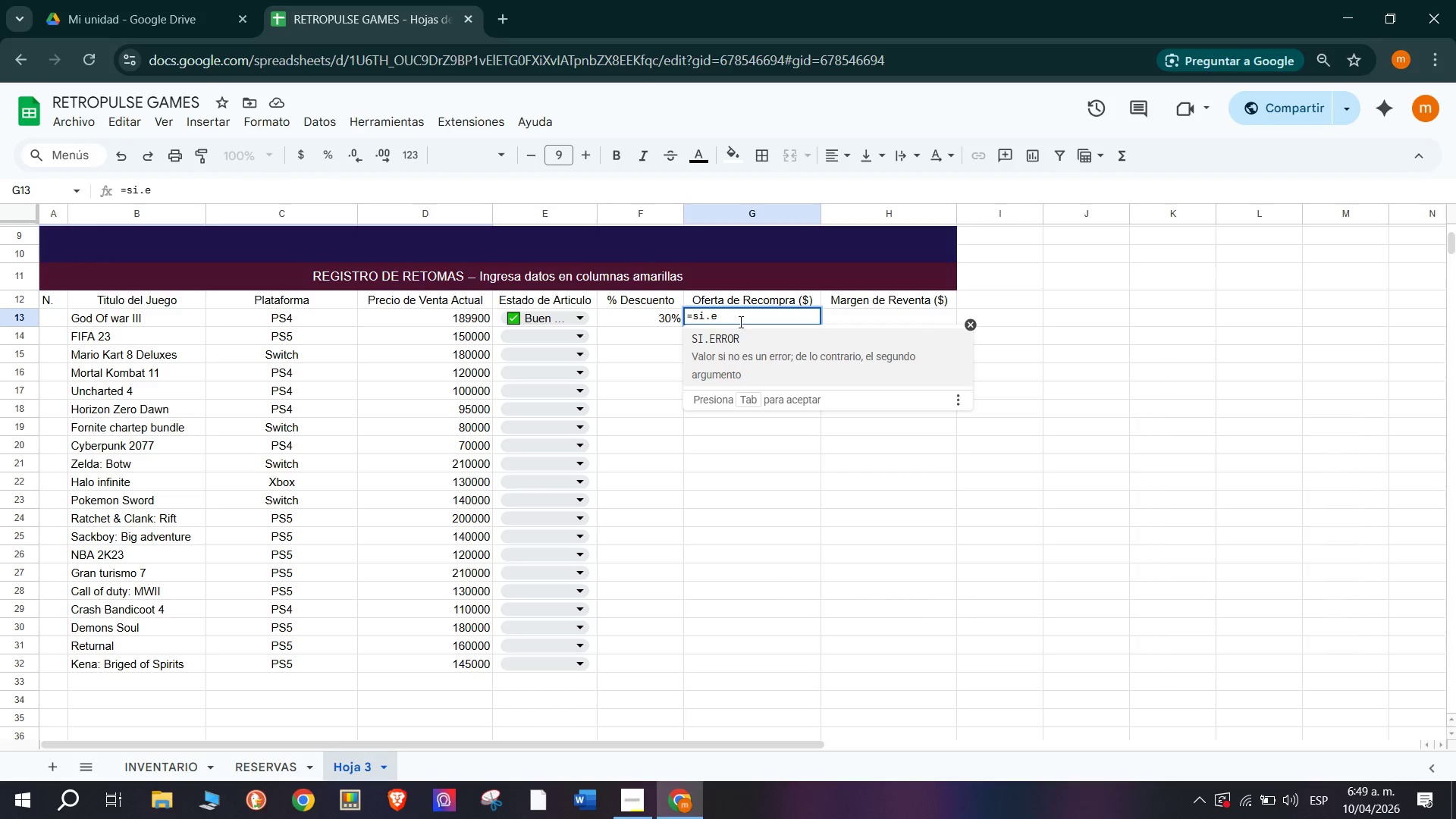 
left_click([754, 344])
 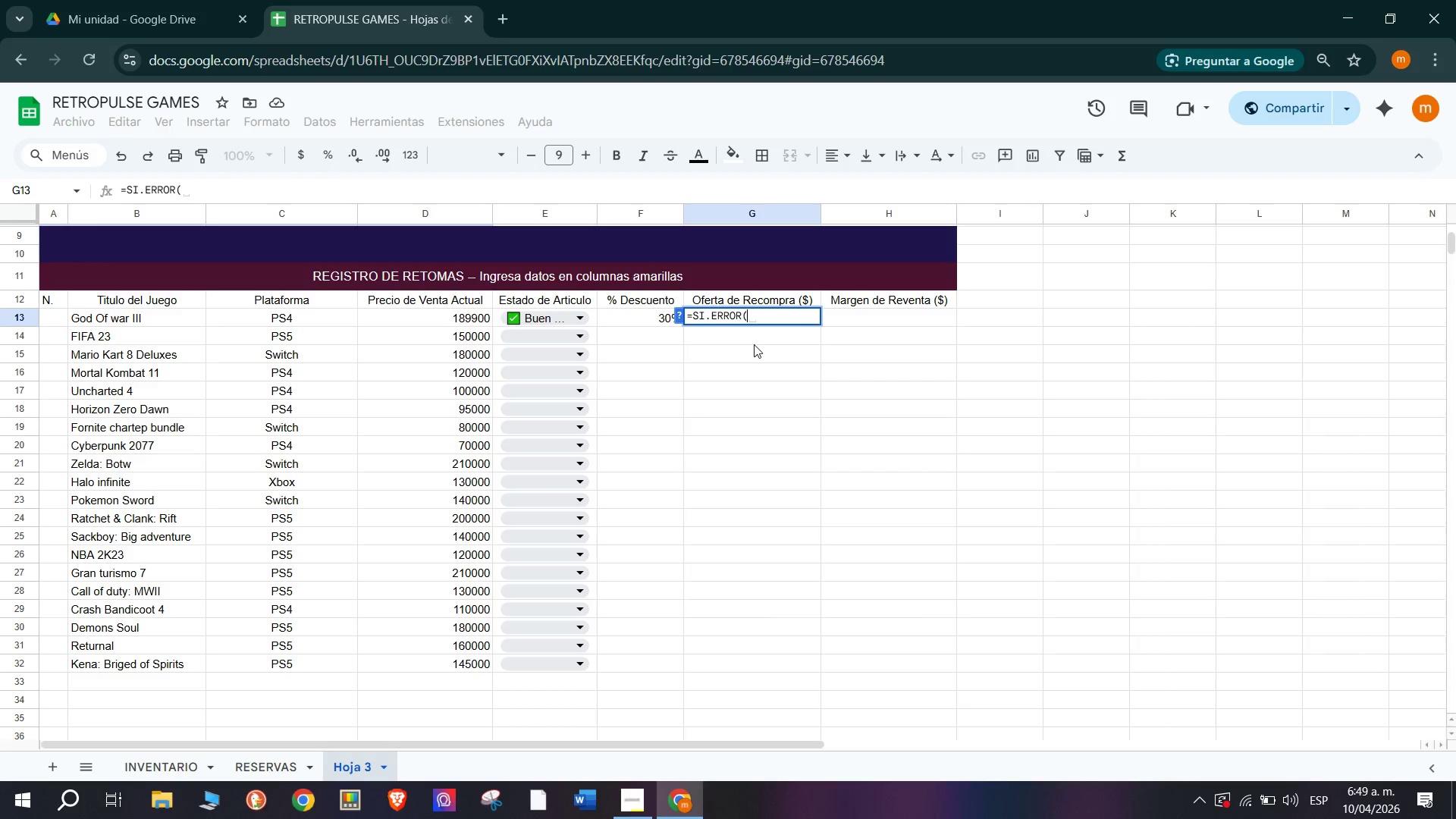 
type(d13+f13<0()
 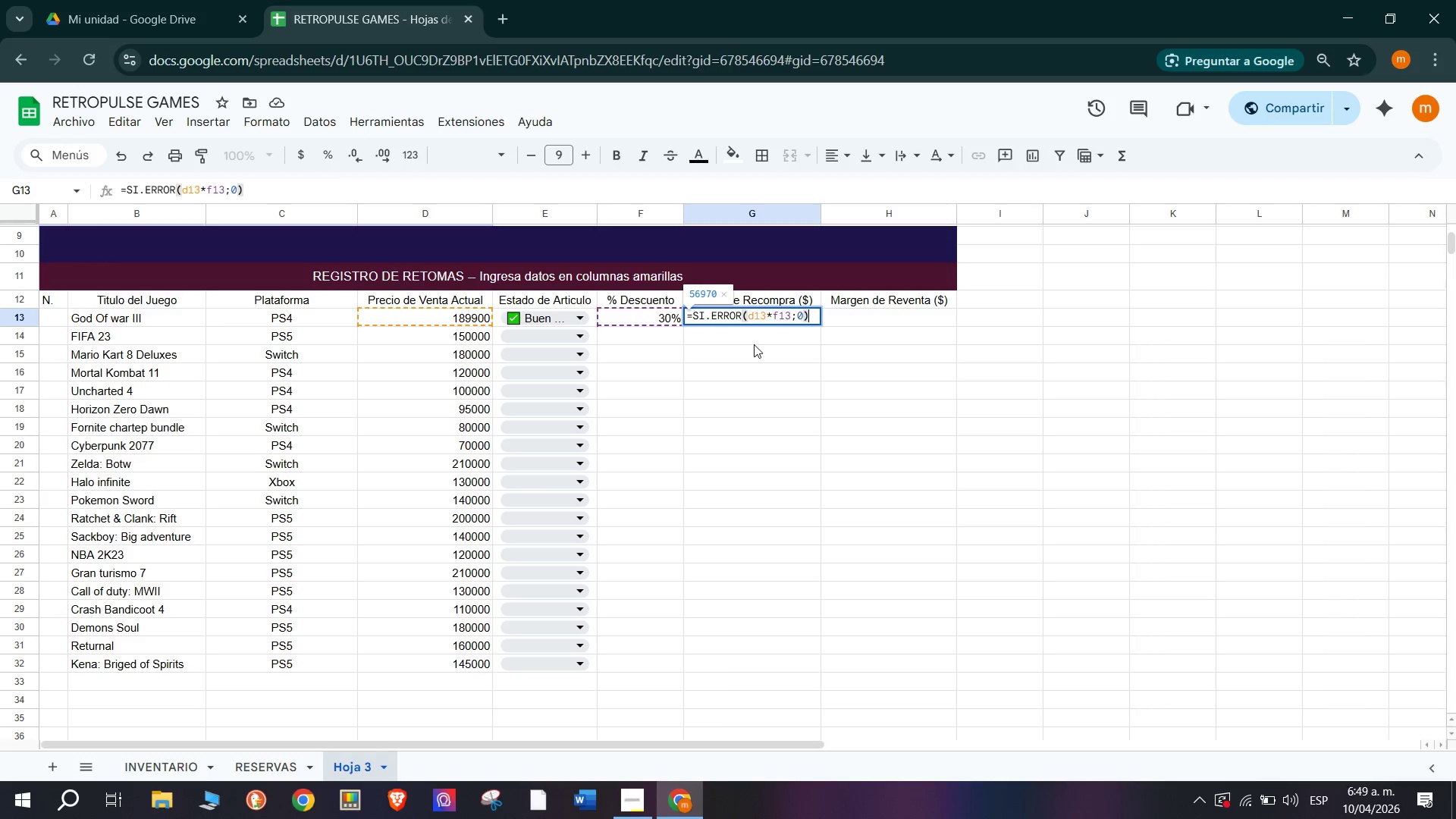 
key(Enter)
 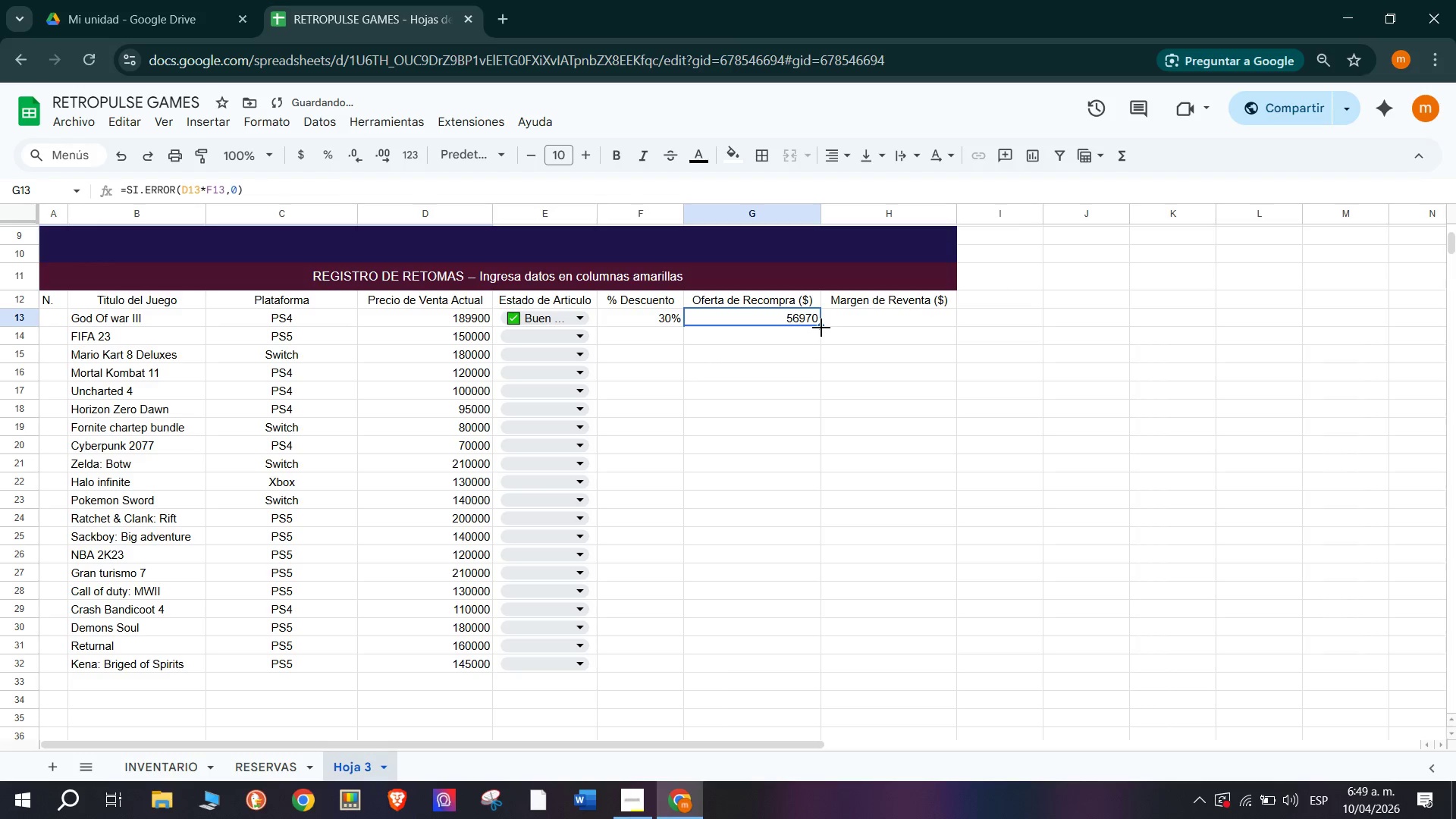 
left_click_drag(start_coordinate=[821, 328], to_coordinate=[777, 657])
 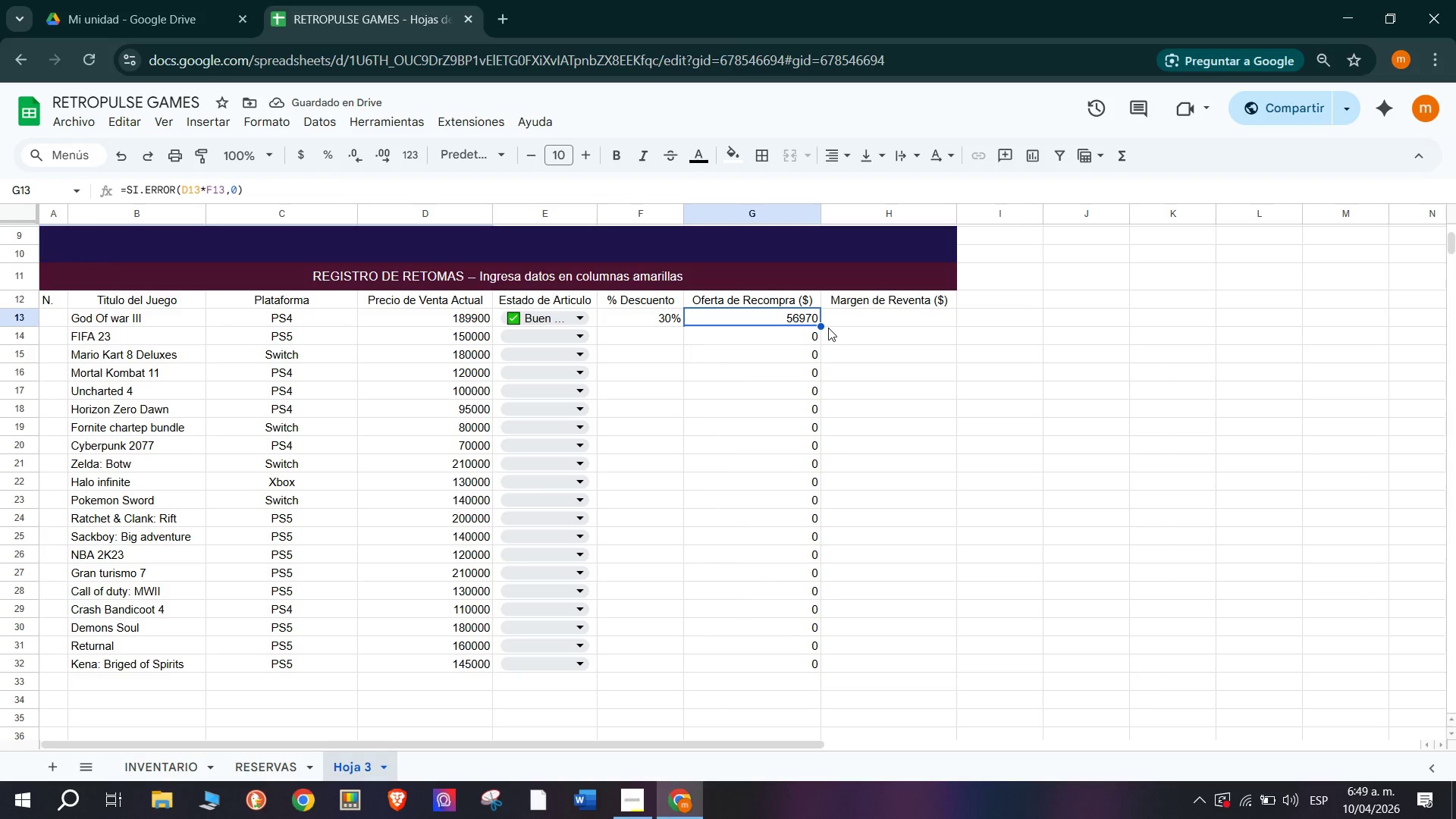 
left_click_drag(start_coordinate=[818, 322], to_coordinate=[804, 667])
 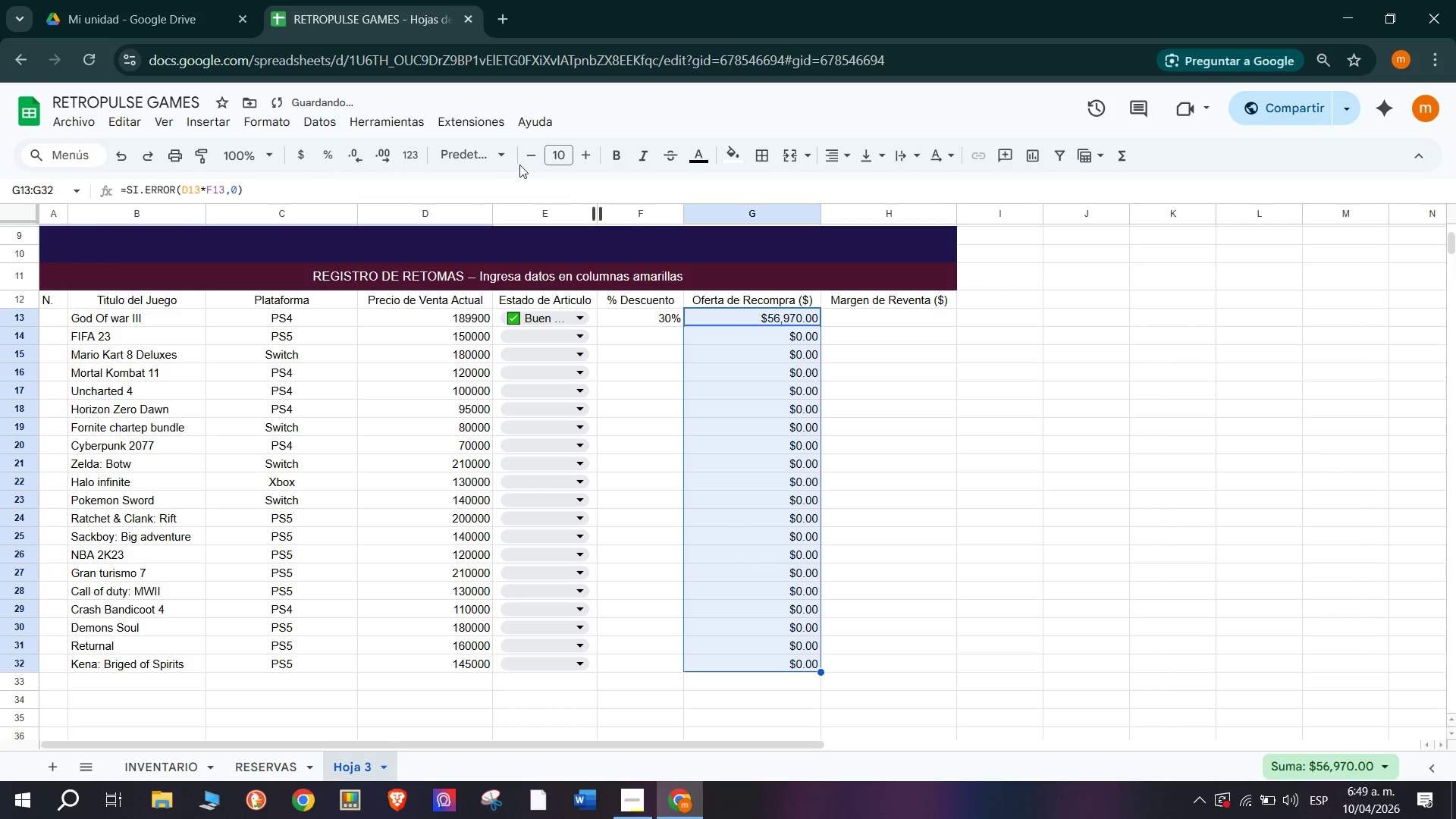 
double_click([362, 156])
 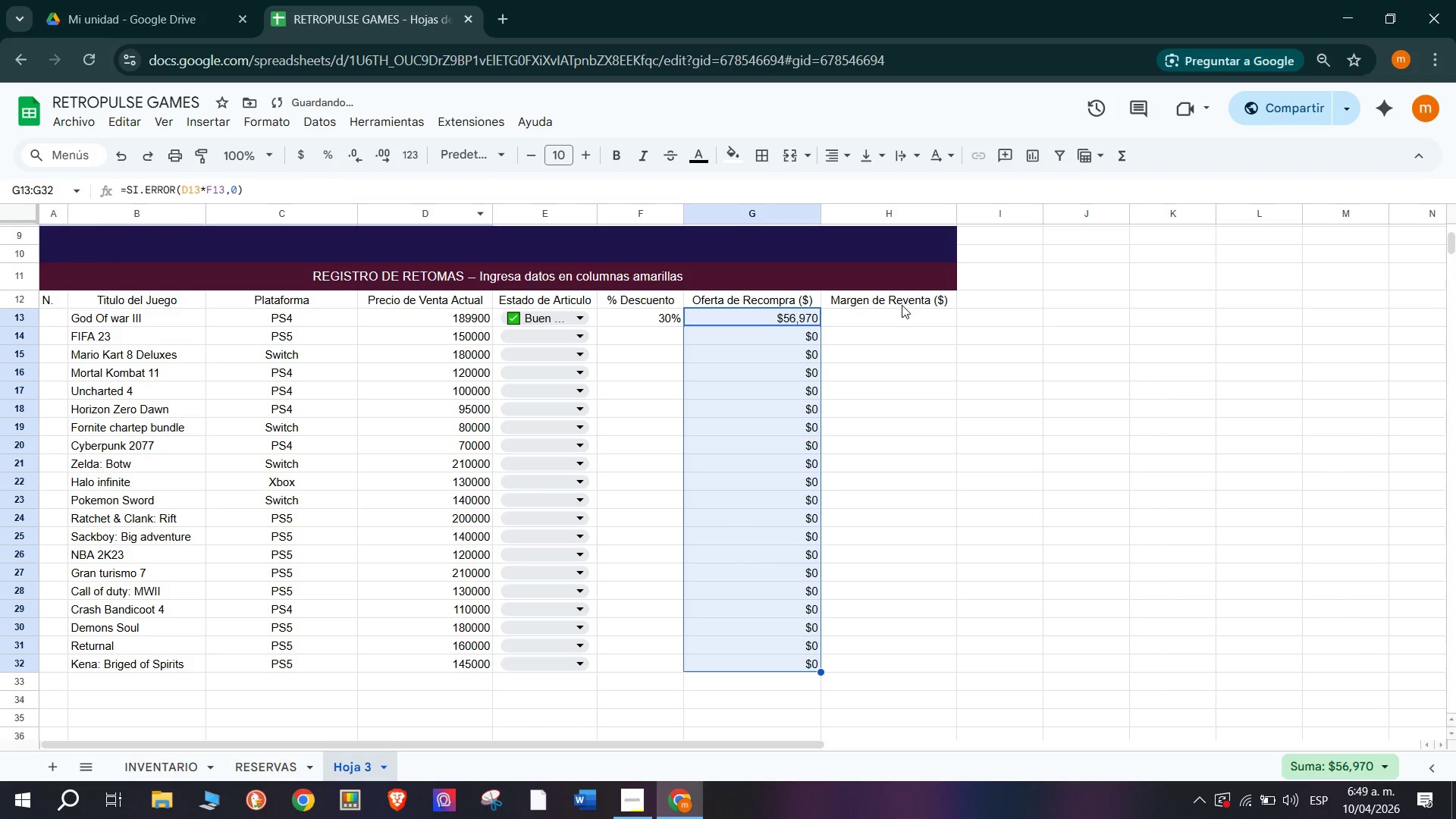 
left_click([893, 315])
 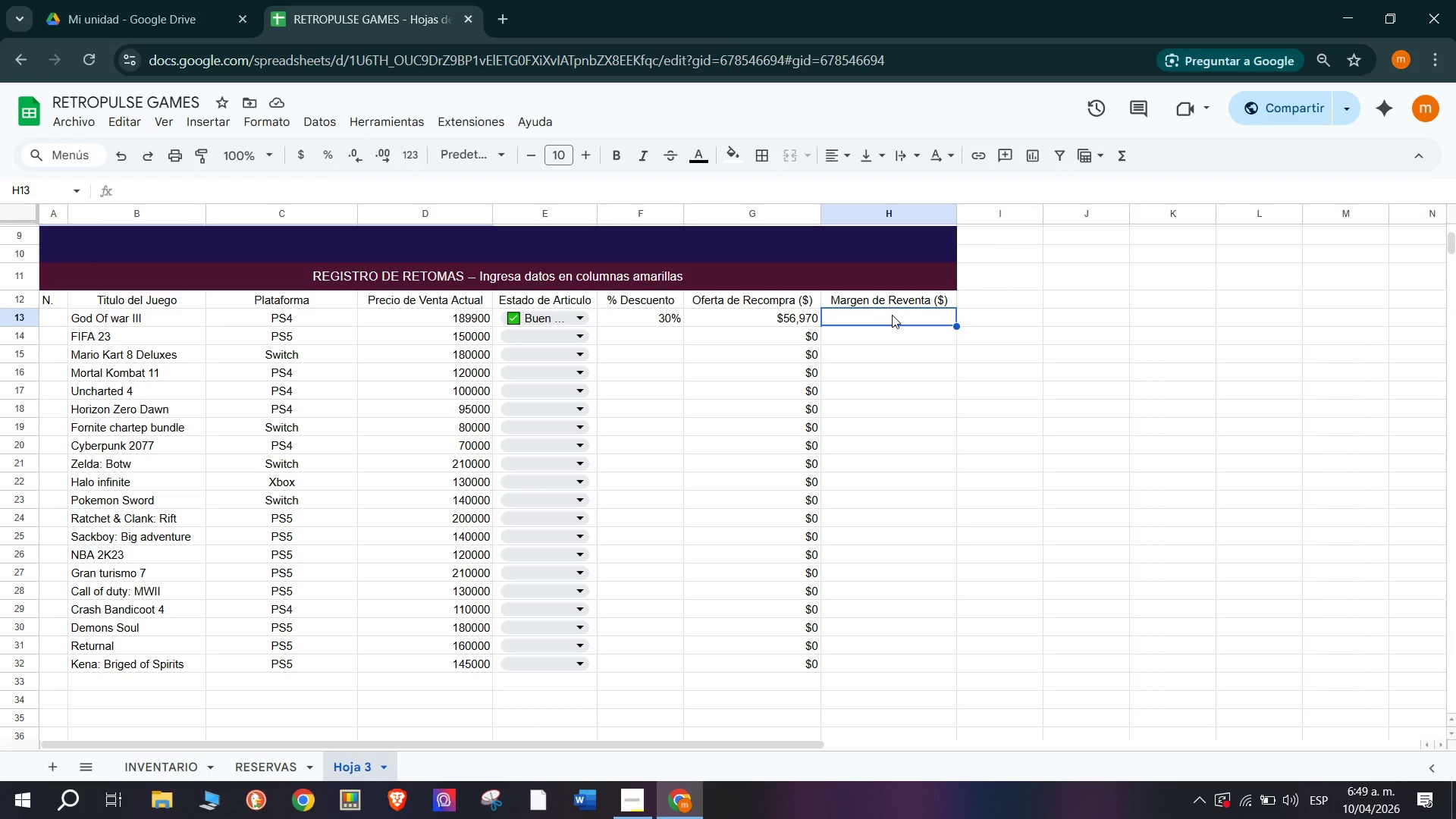 
type()si.3)
key(Backspace)
type(error)
 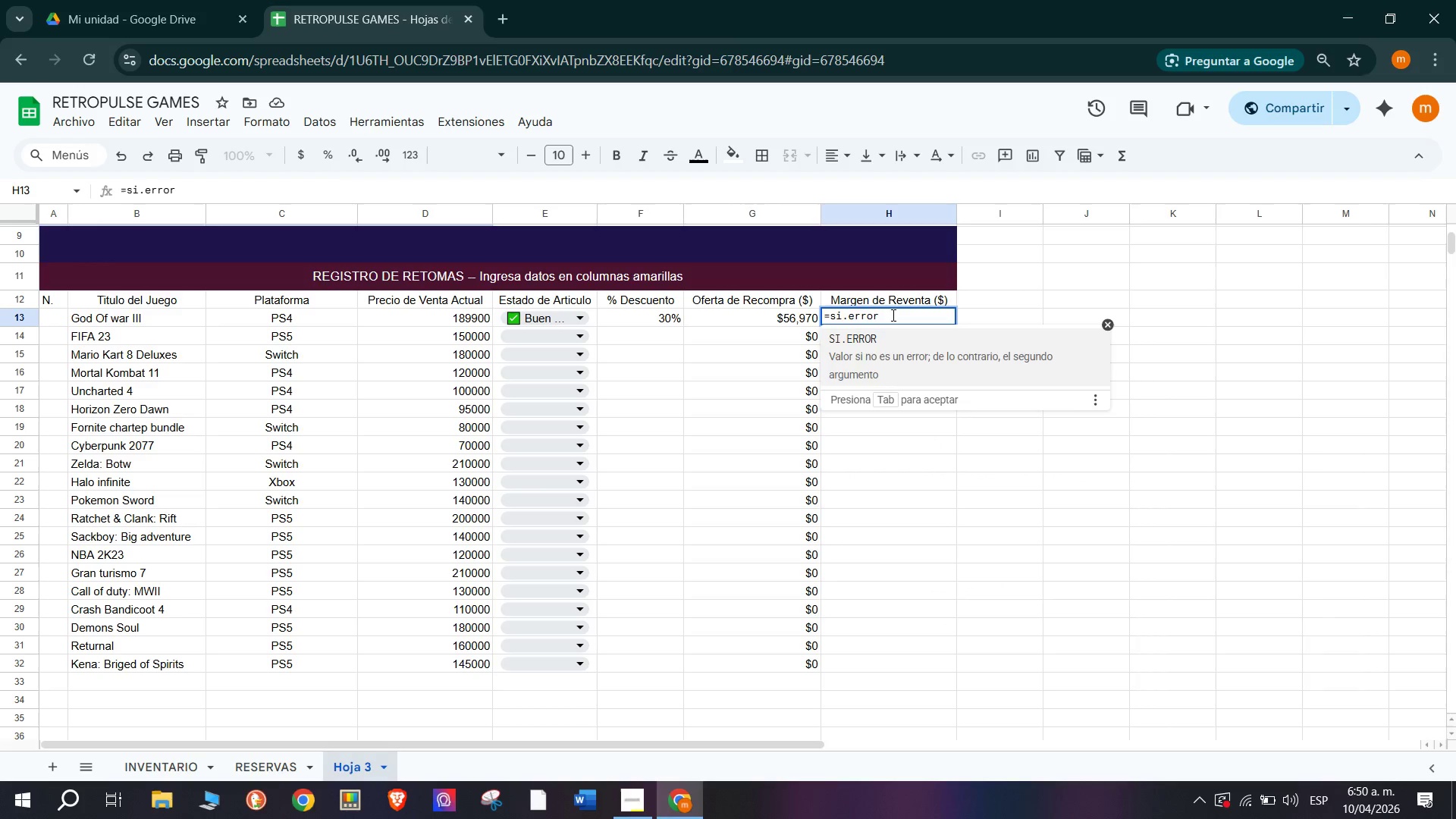 
left_click([853, 333])
 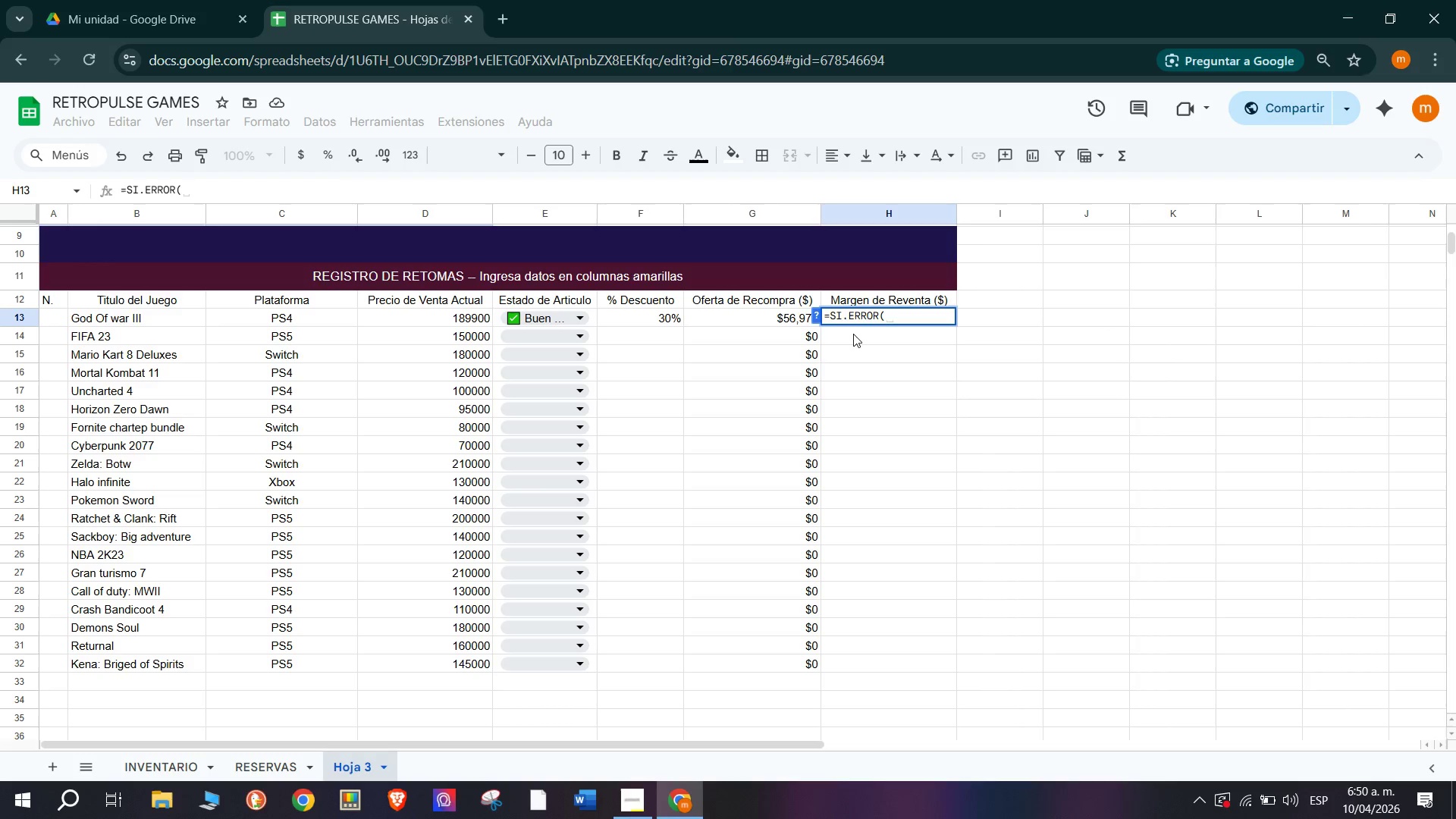 
type(d13-g13)
 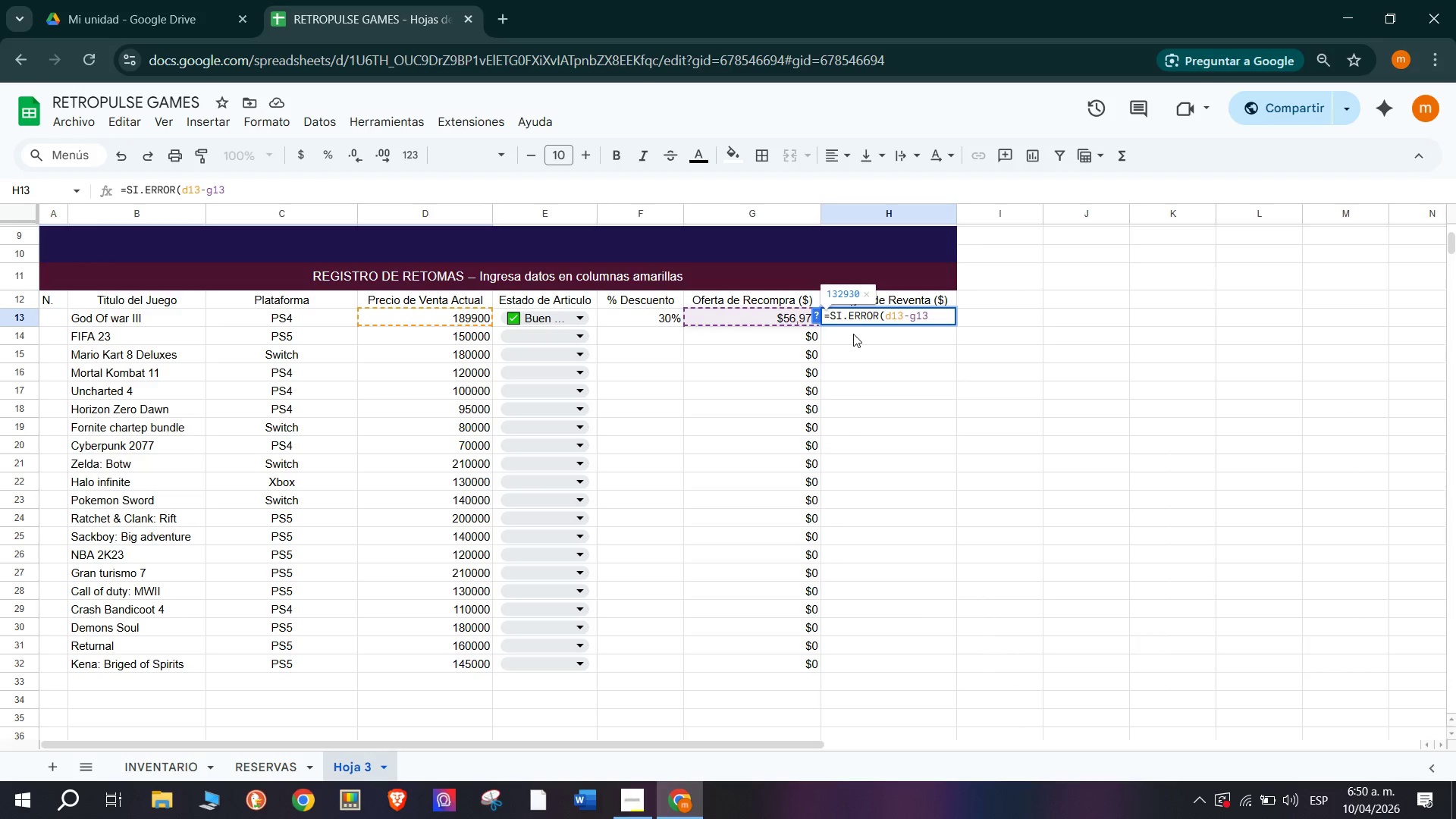 
hold_key(key=ShiftRight, duration=1.5)
 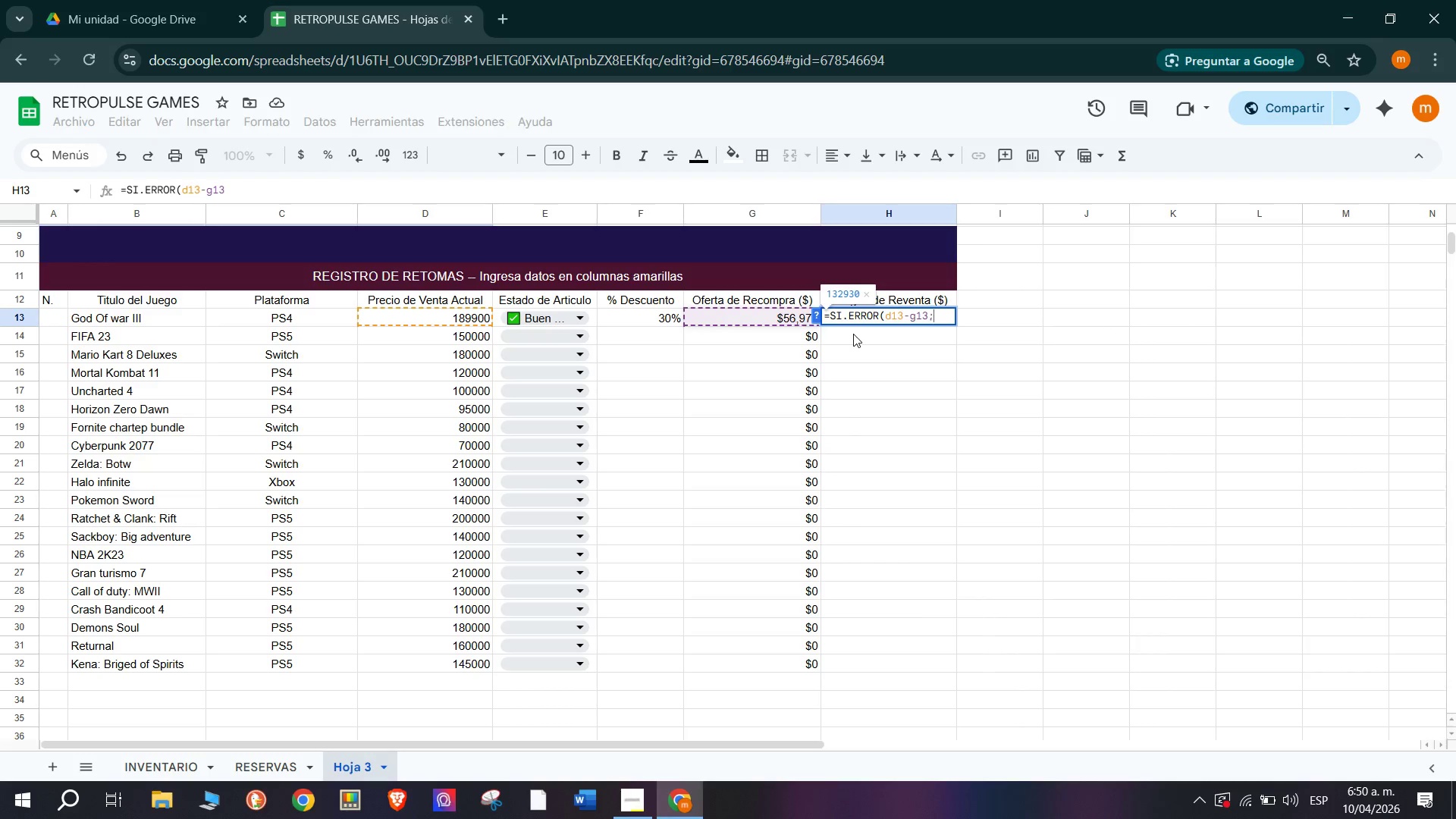 
type(<0()
 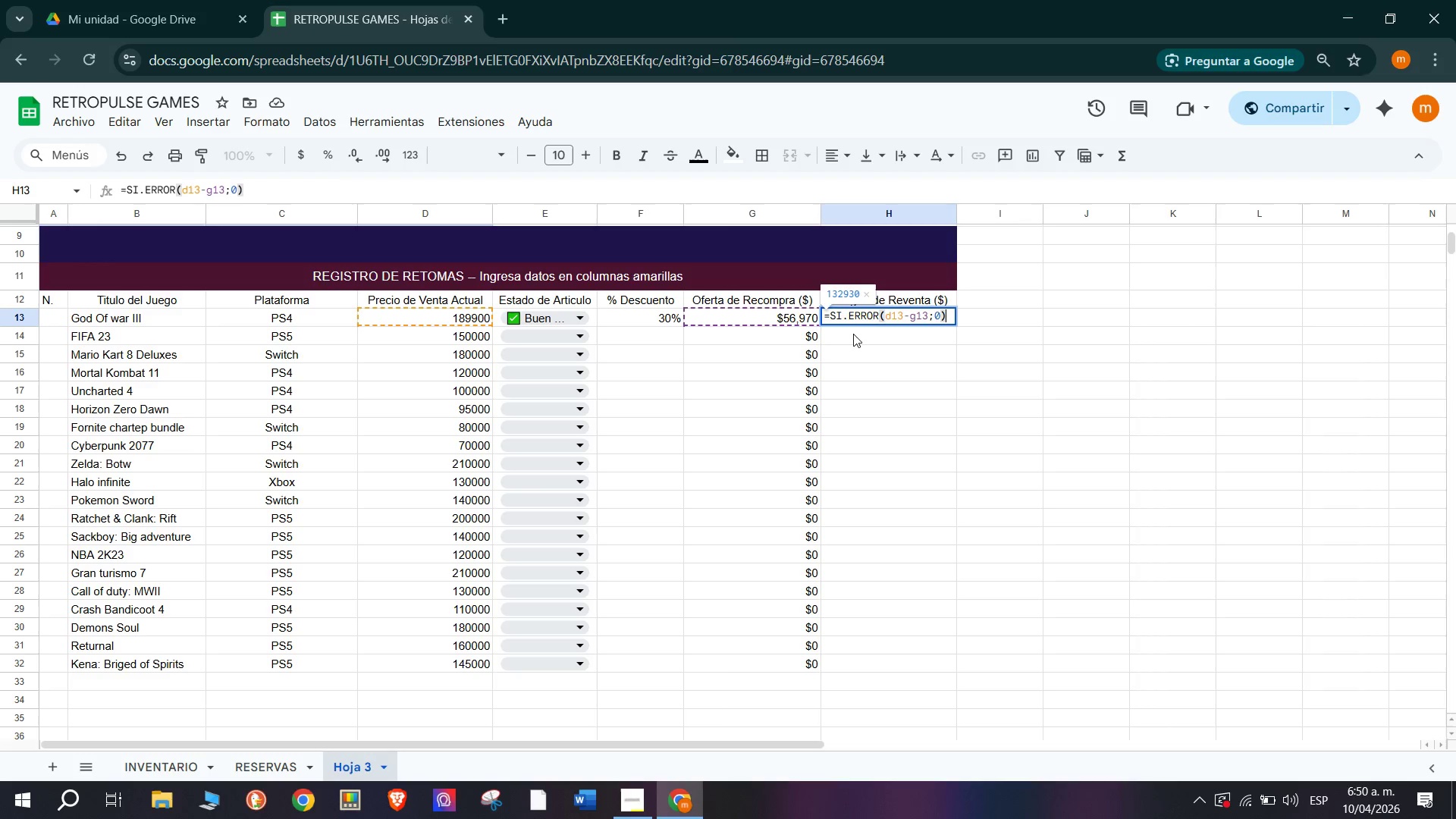 
key(Enter)
 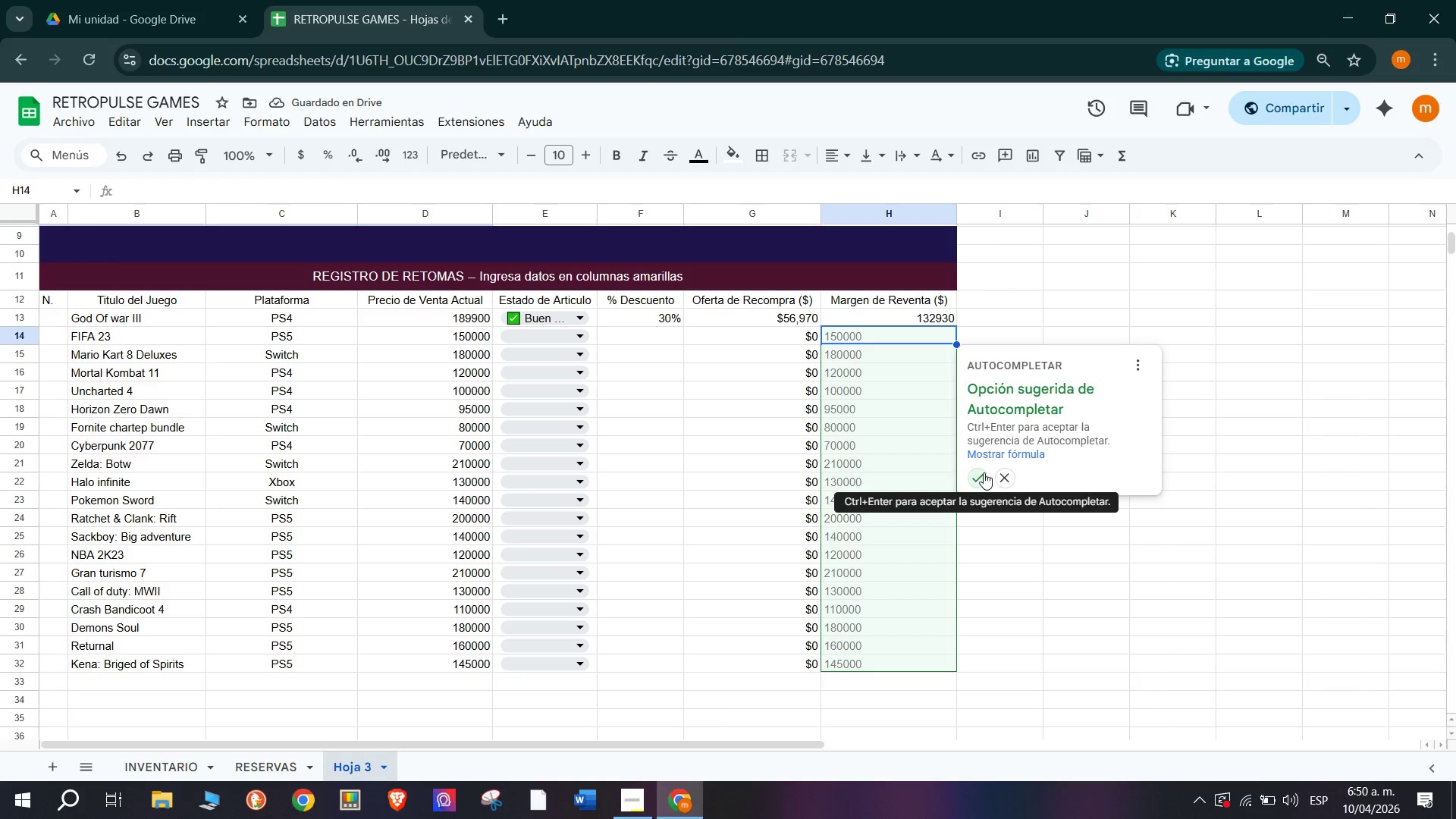 
wait(5.67)
 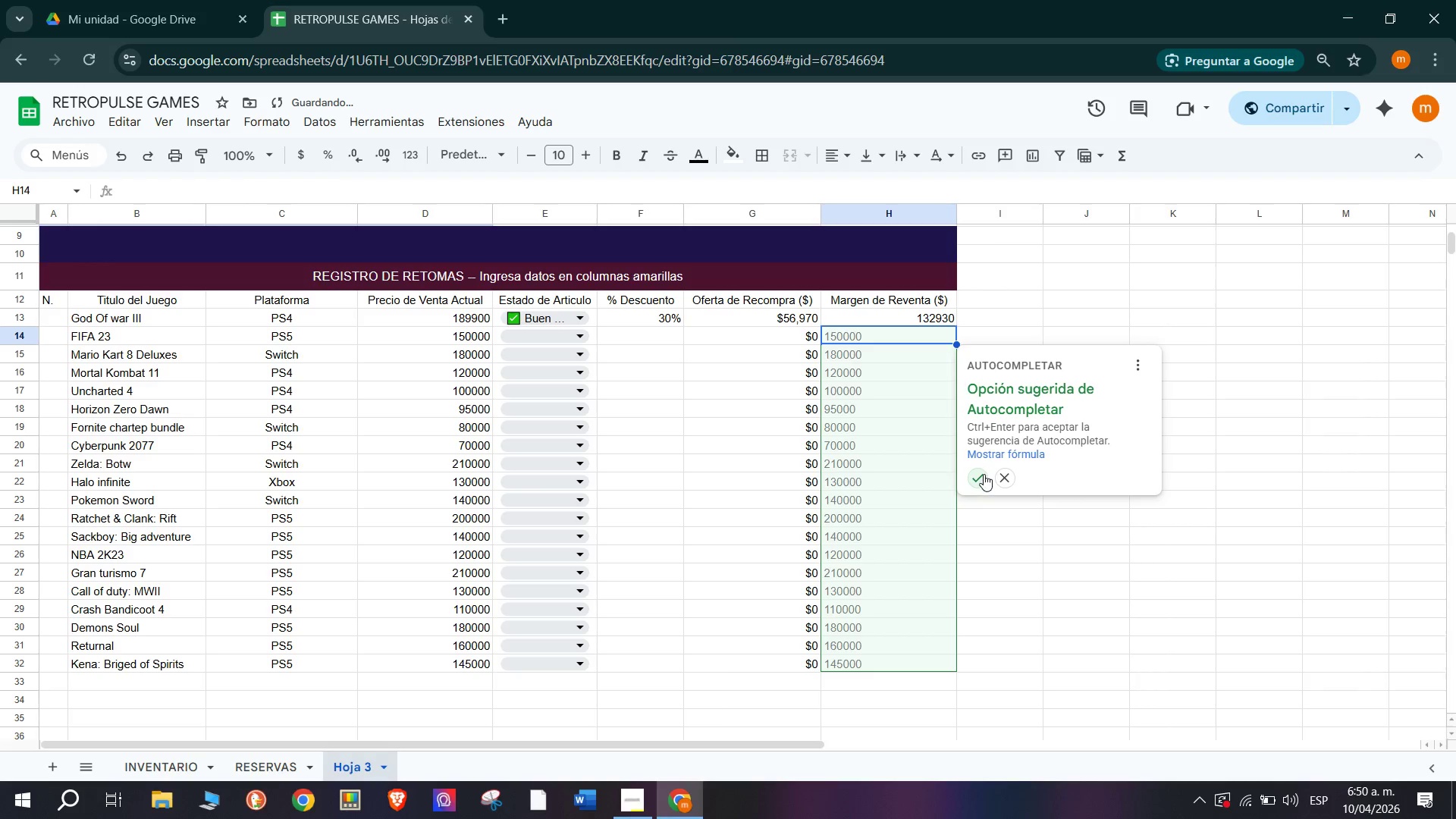 
left_click([984, 472])
 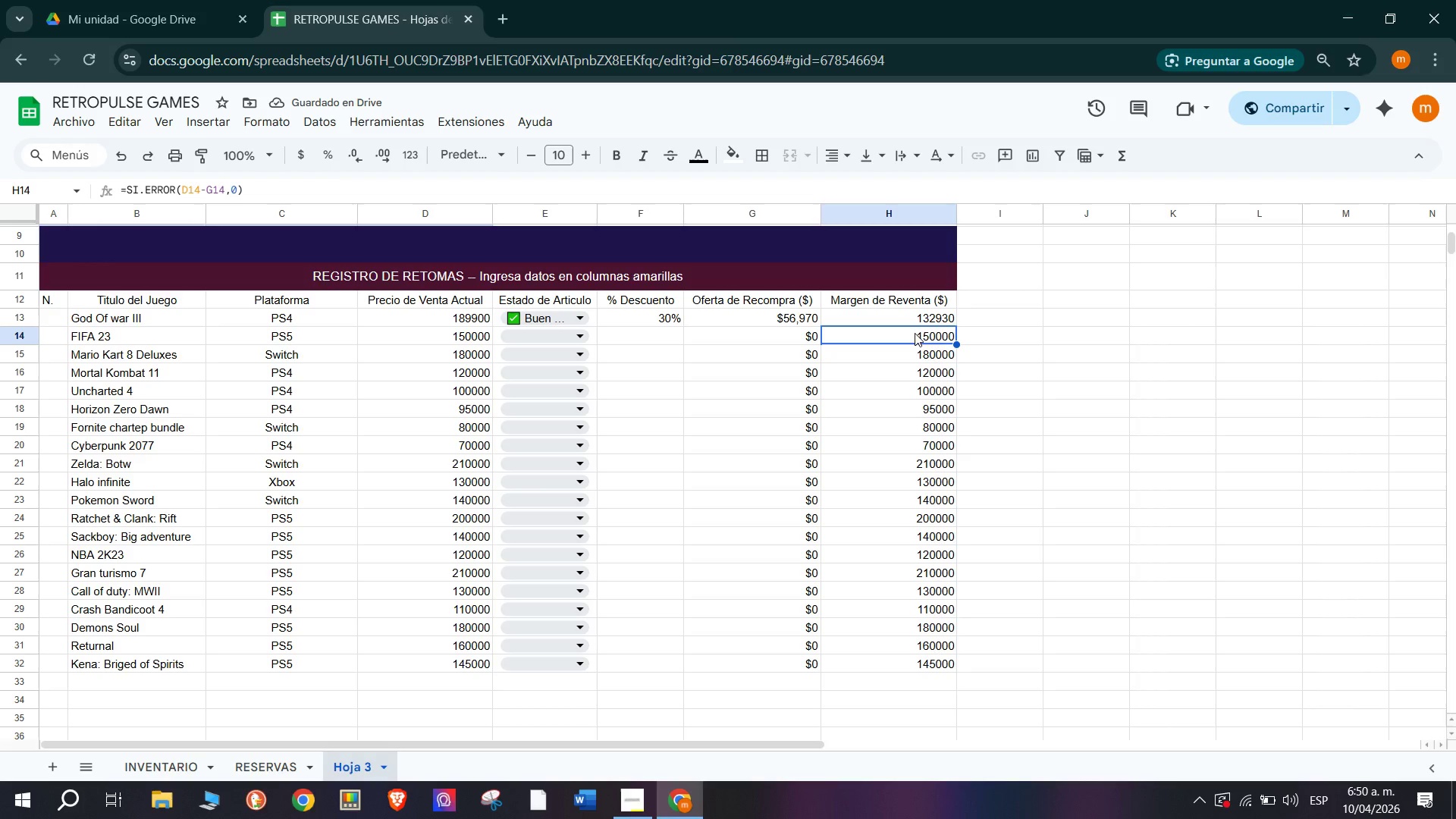 
left_click_drag(start_coordinate=[915, 318], to_coordinate=[918, 668])
 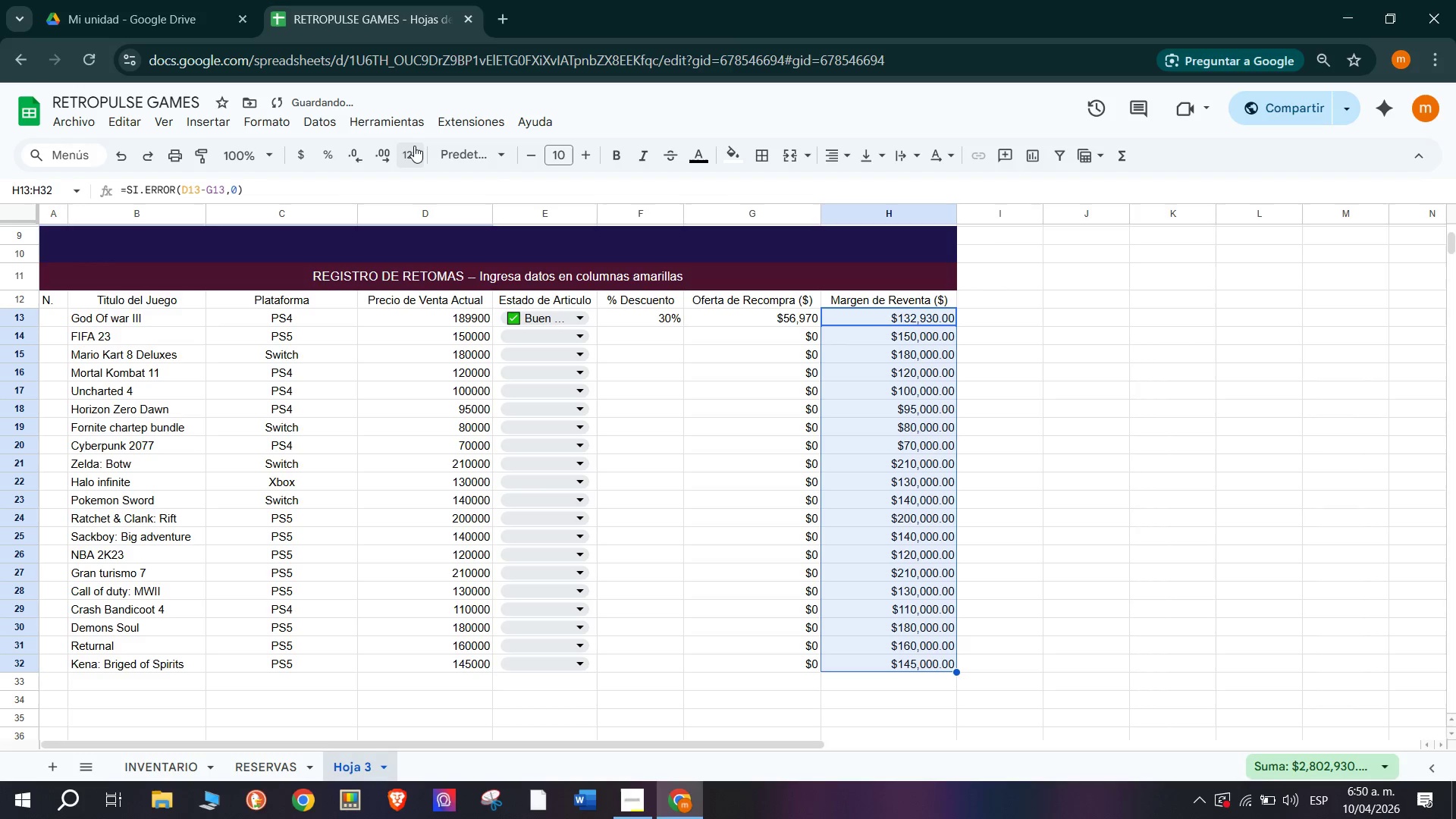 
left_click([361, 152])
 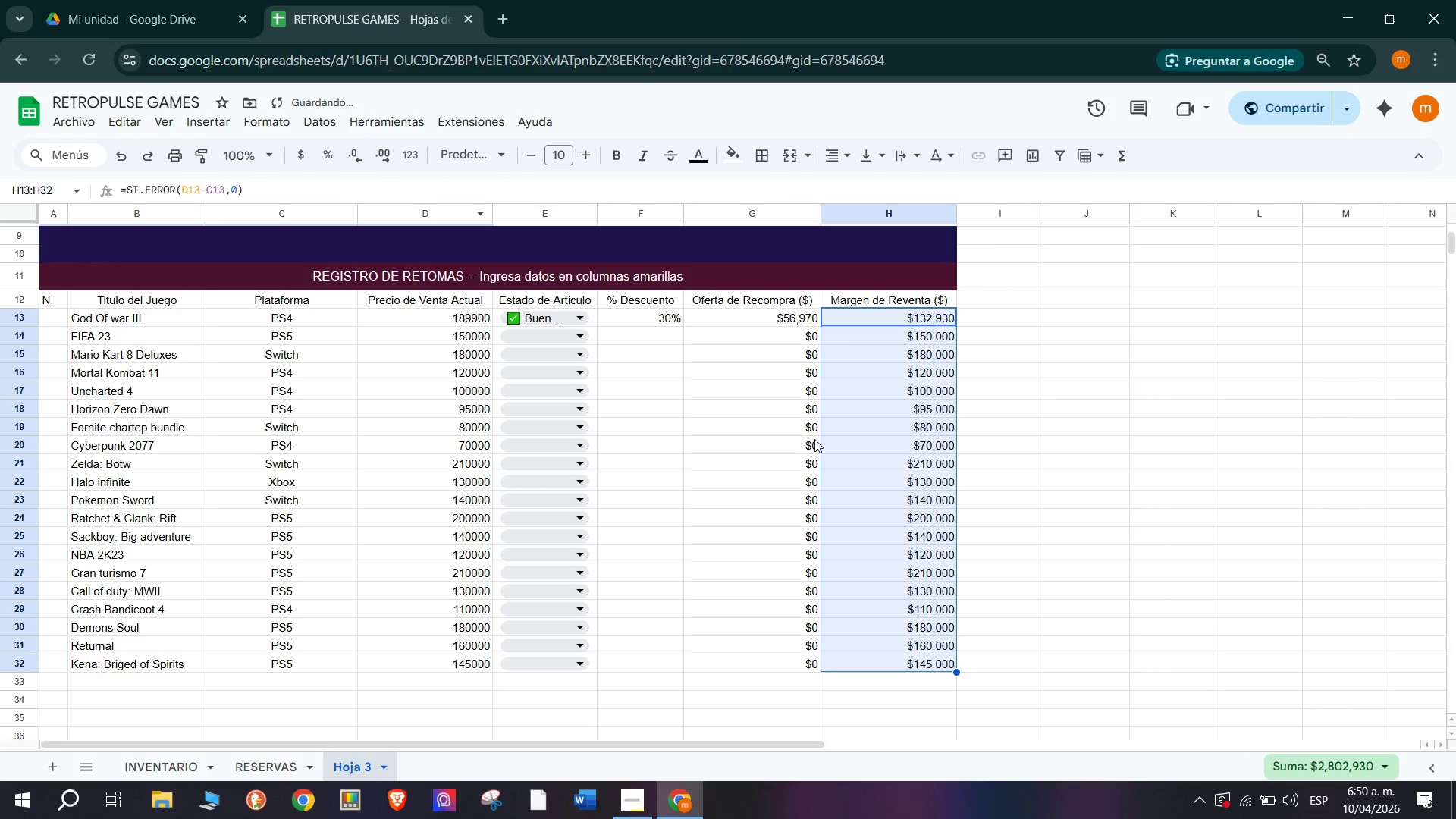 
left_click([852, 430])
 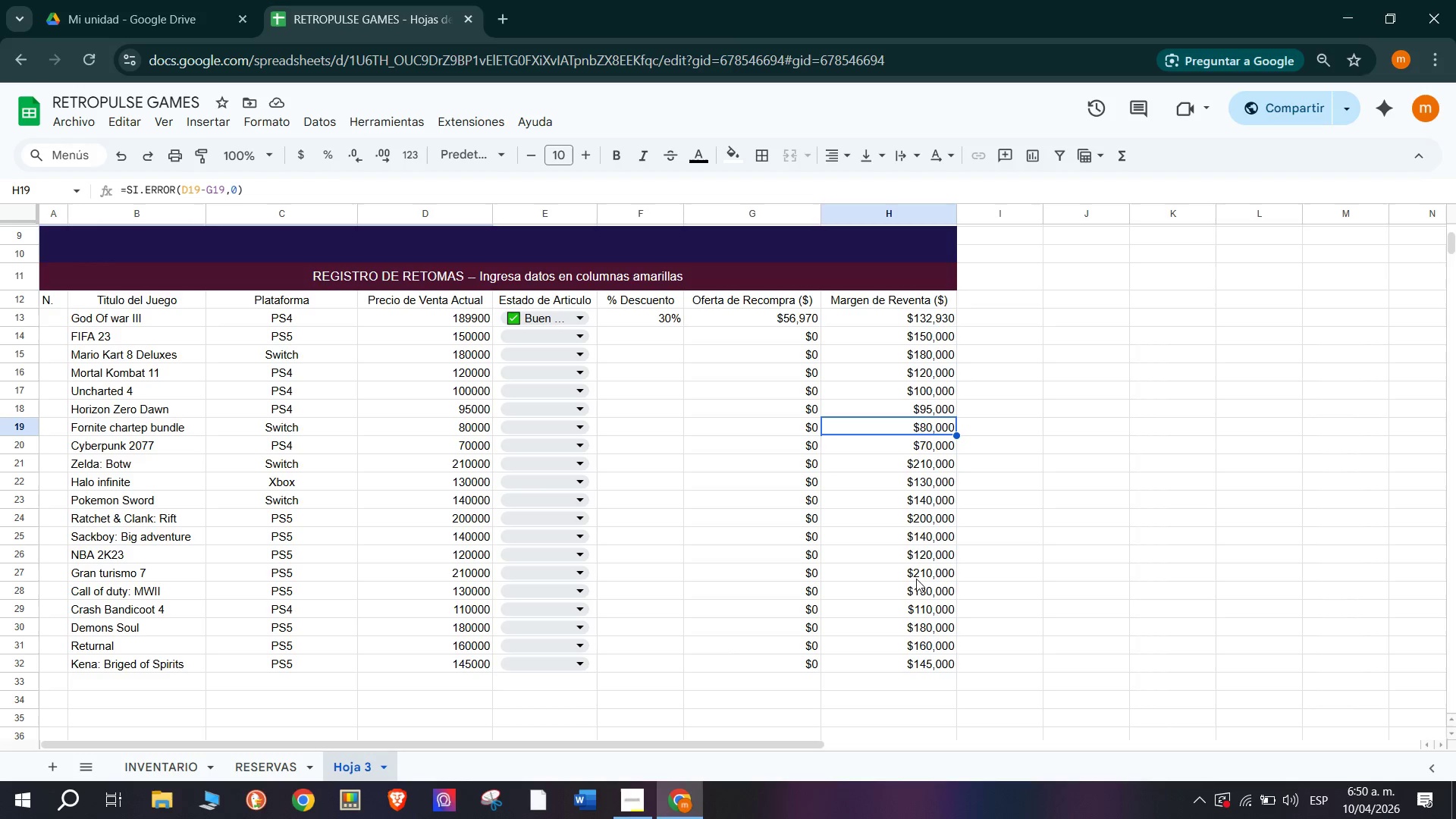 
wait(16.56)
 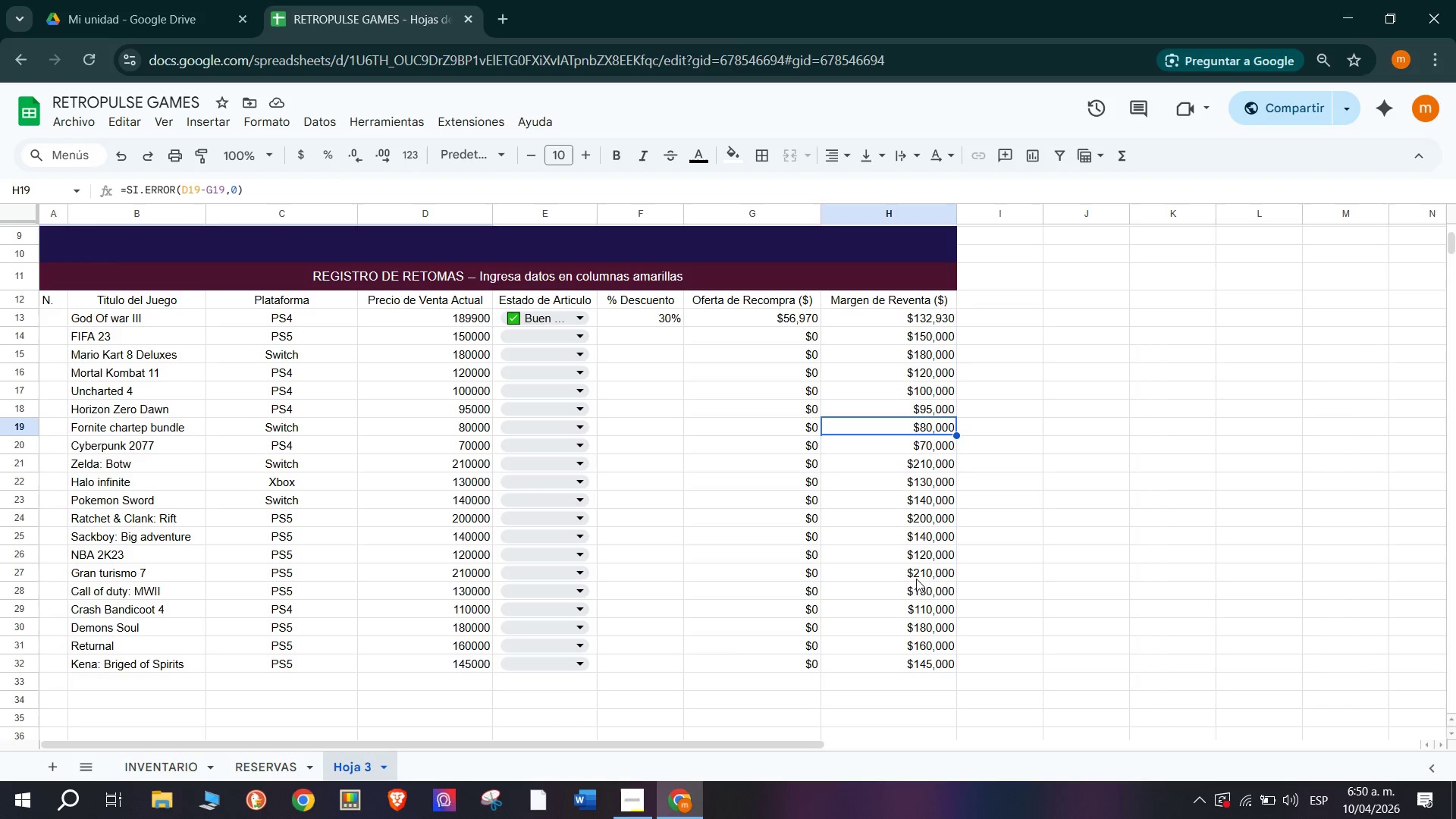 
left_click([943, 667])
 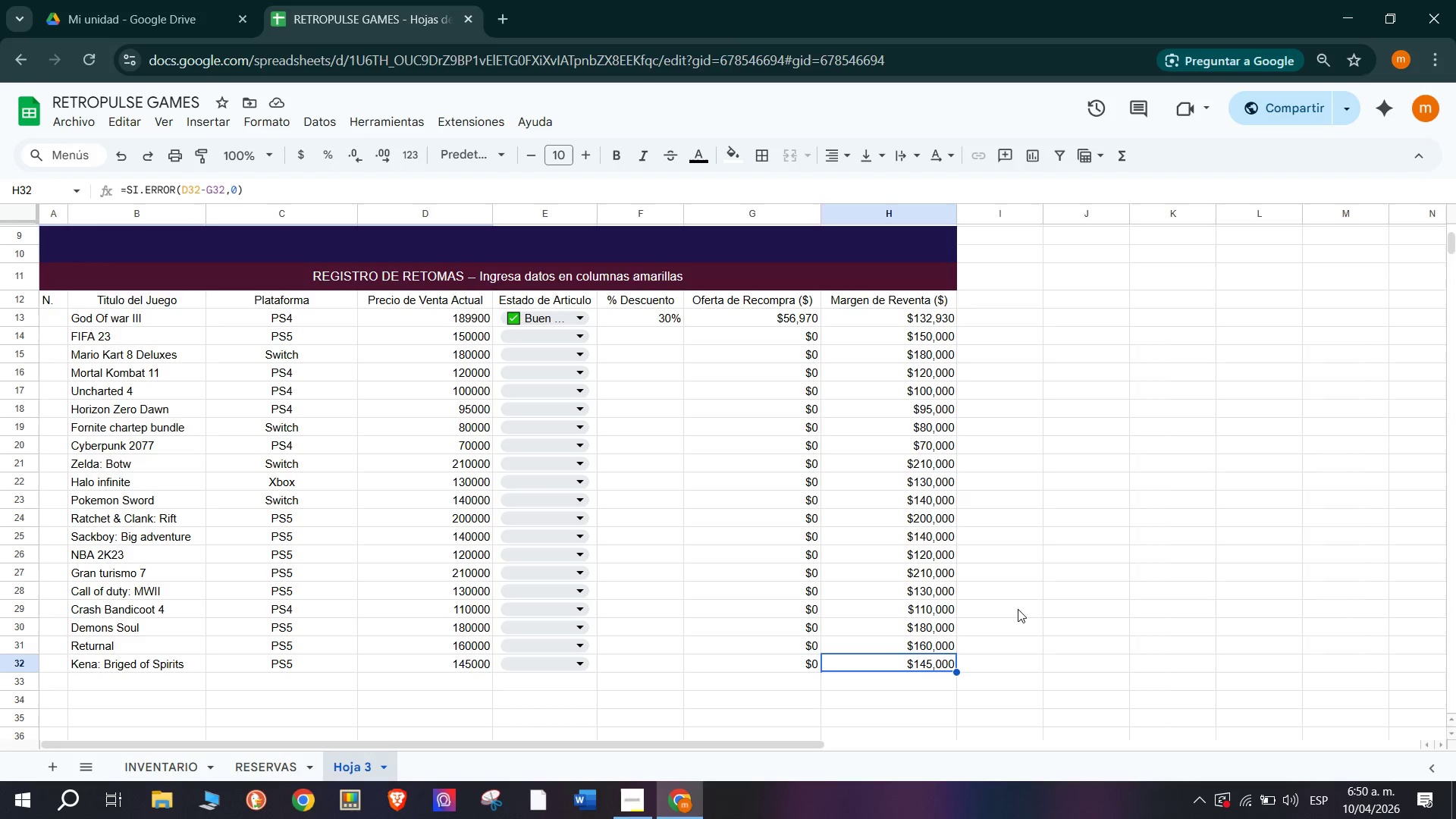 
left_click([1099, 554])
 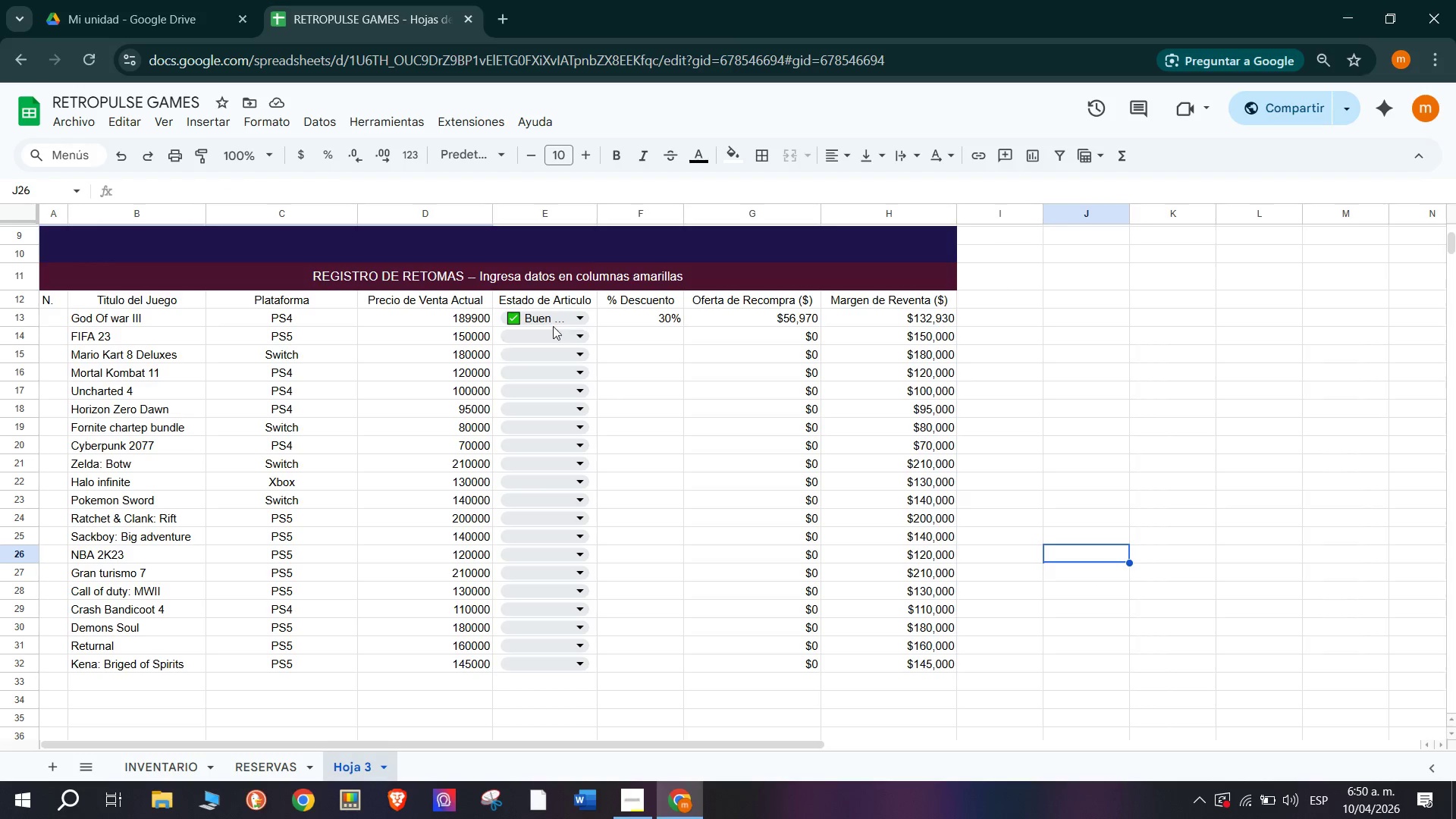 
left_click_drag(start_coordinate=[595, 207], to_coordinate=[623, 218])
 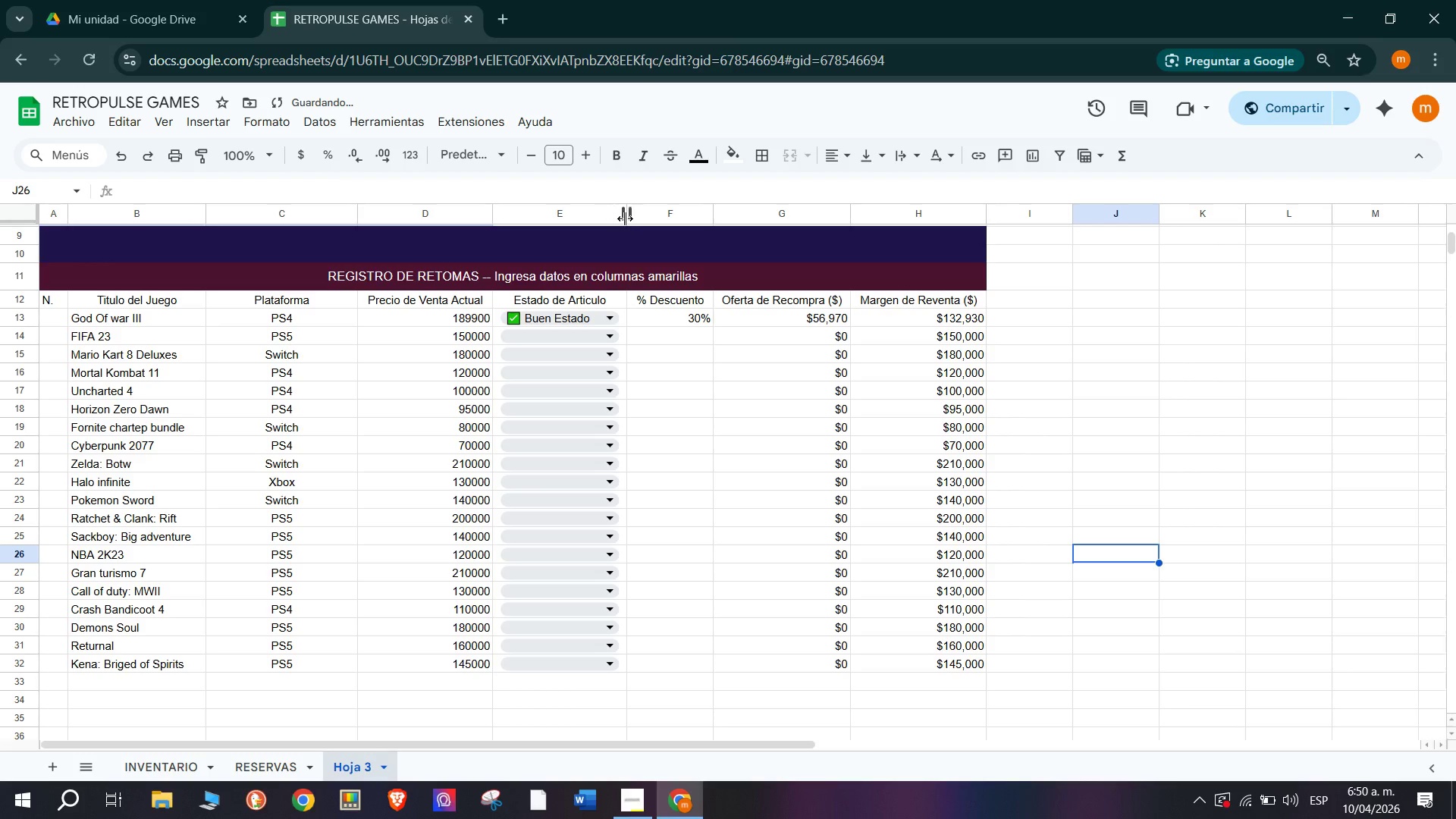 
left_click_drag(start_coordinate=[625, 218], to_coordinate=[633, 218])
 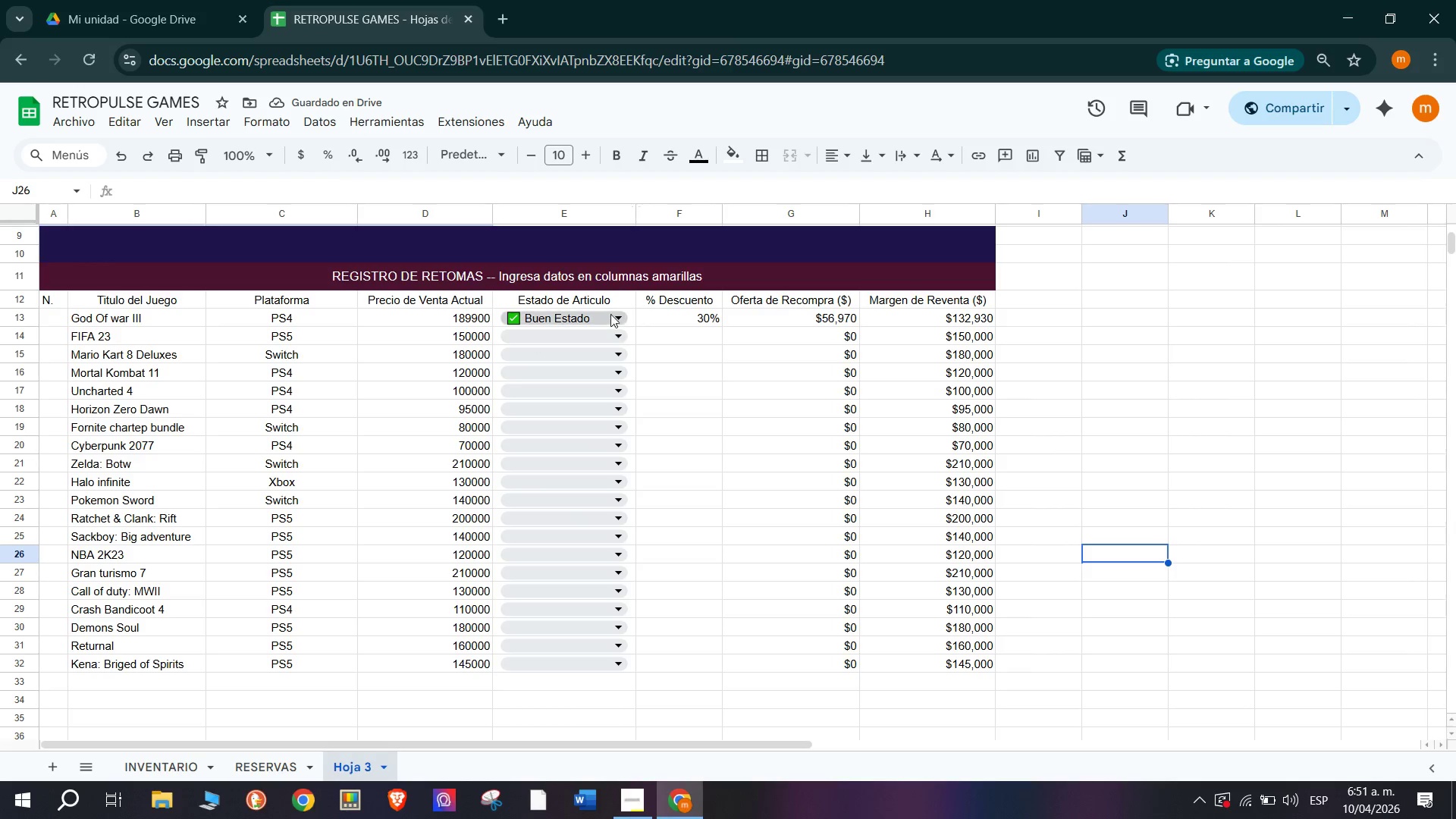 
wait(5.7)
 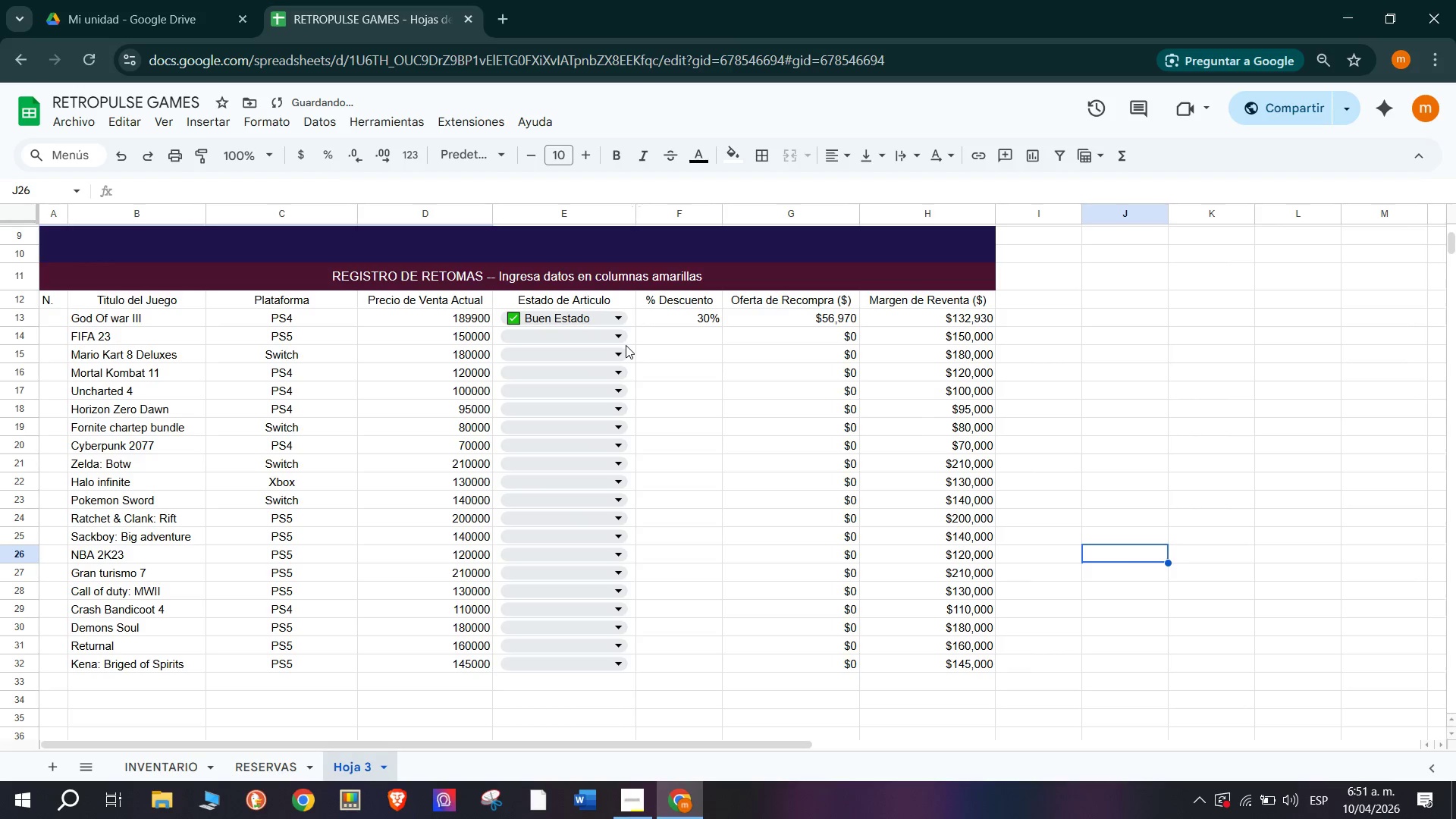 
left_click([626, 331])
 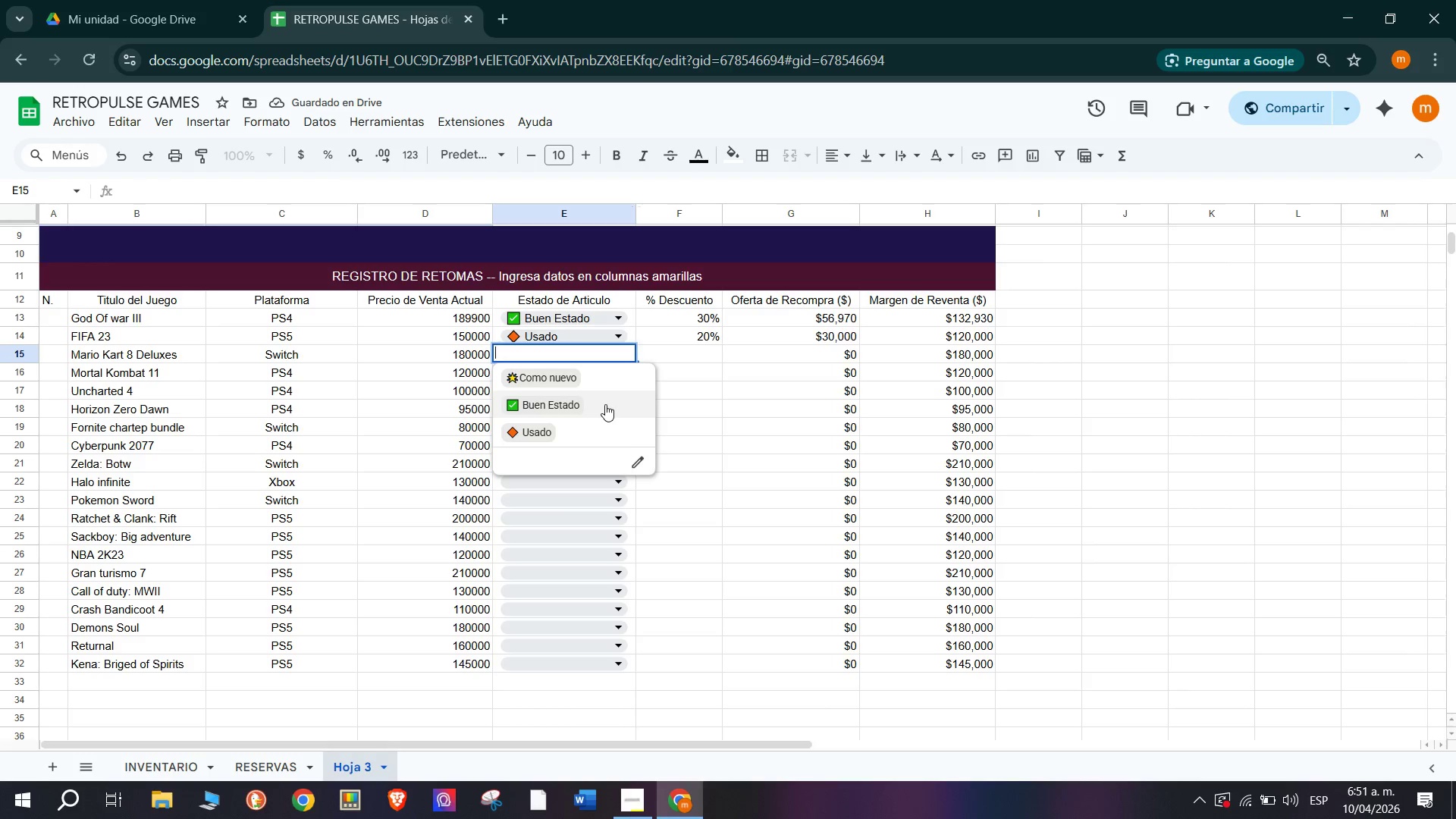 
left_click([588, 375])
 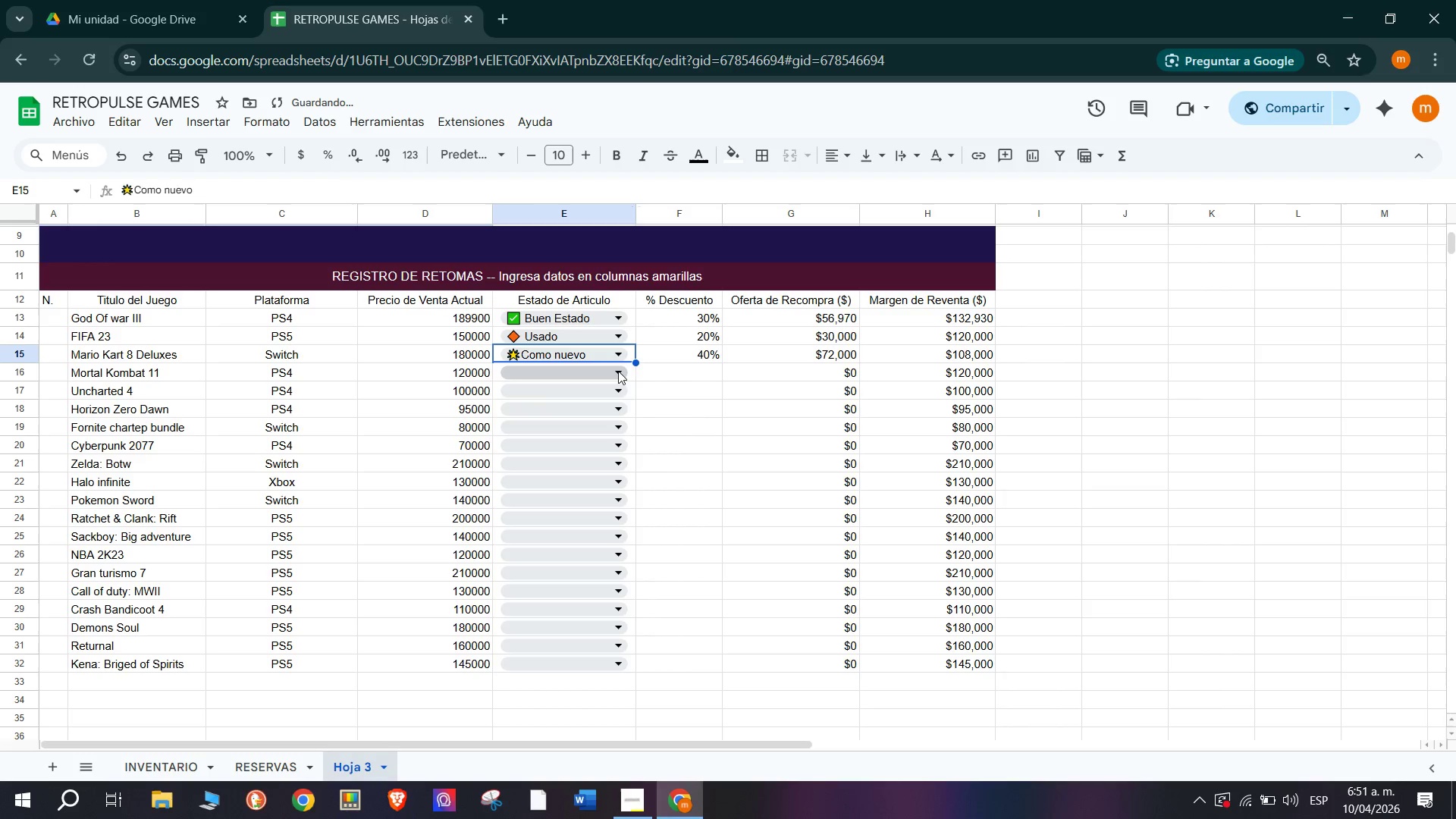 
left_click([618, 371])
 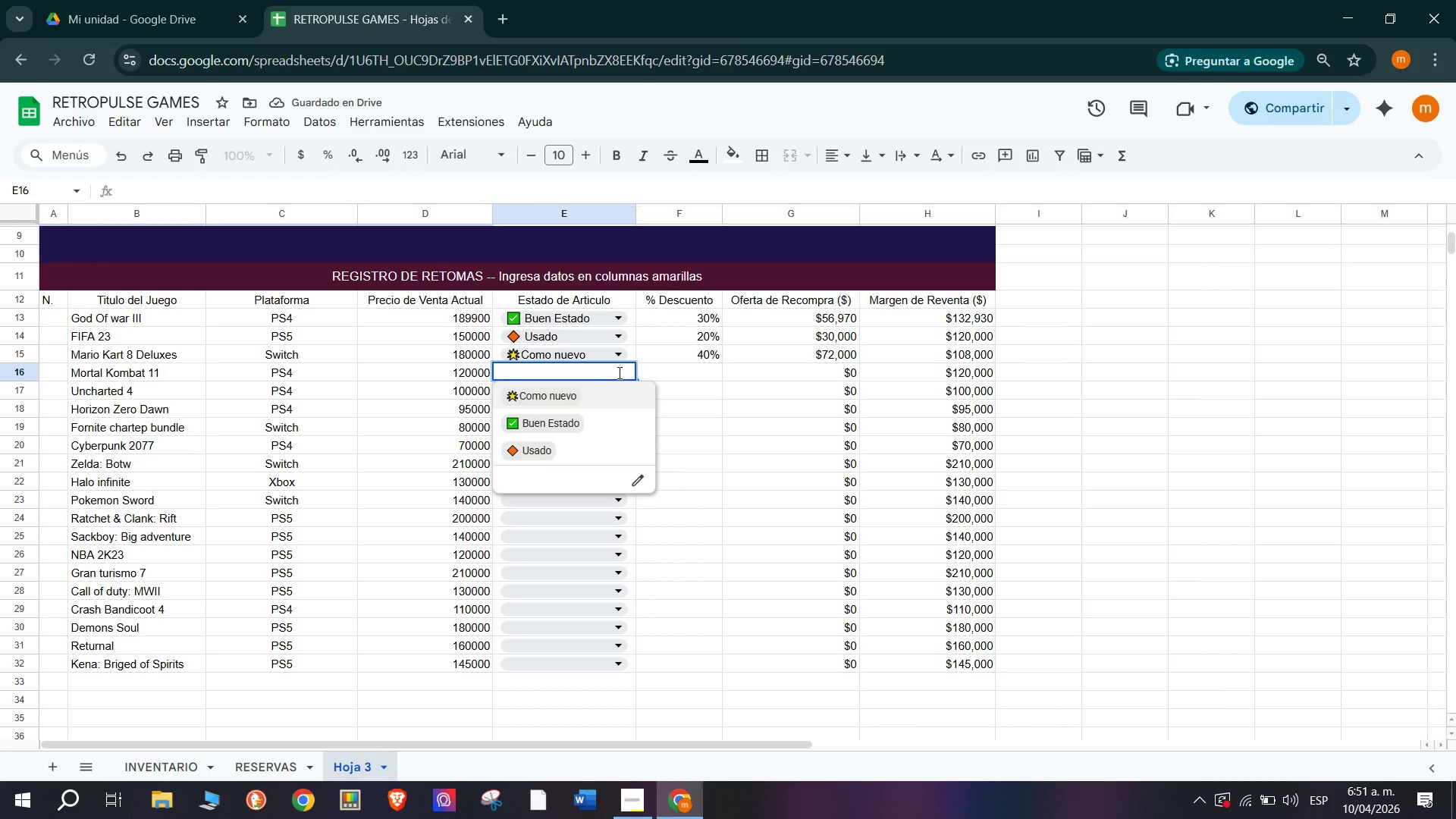 
left_click([580, 442])
 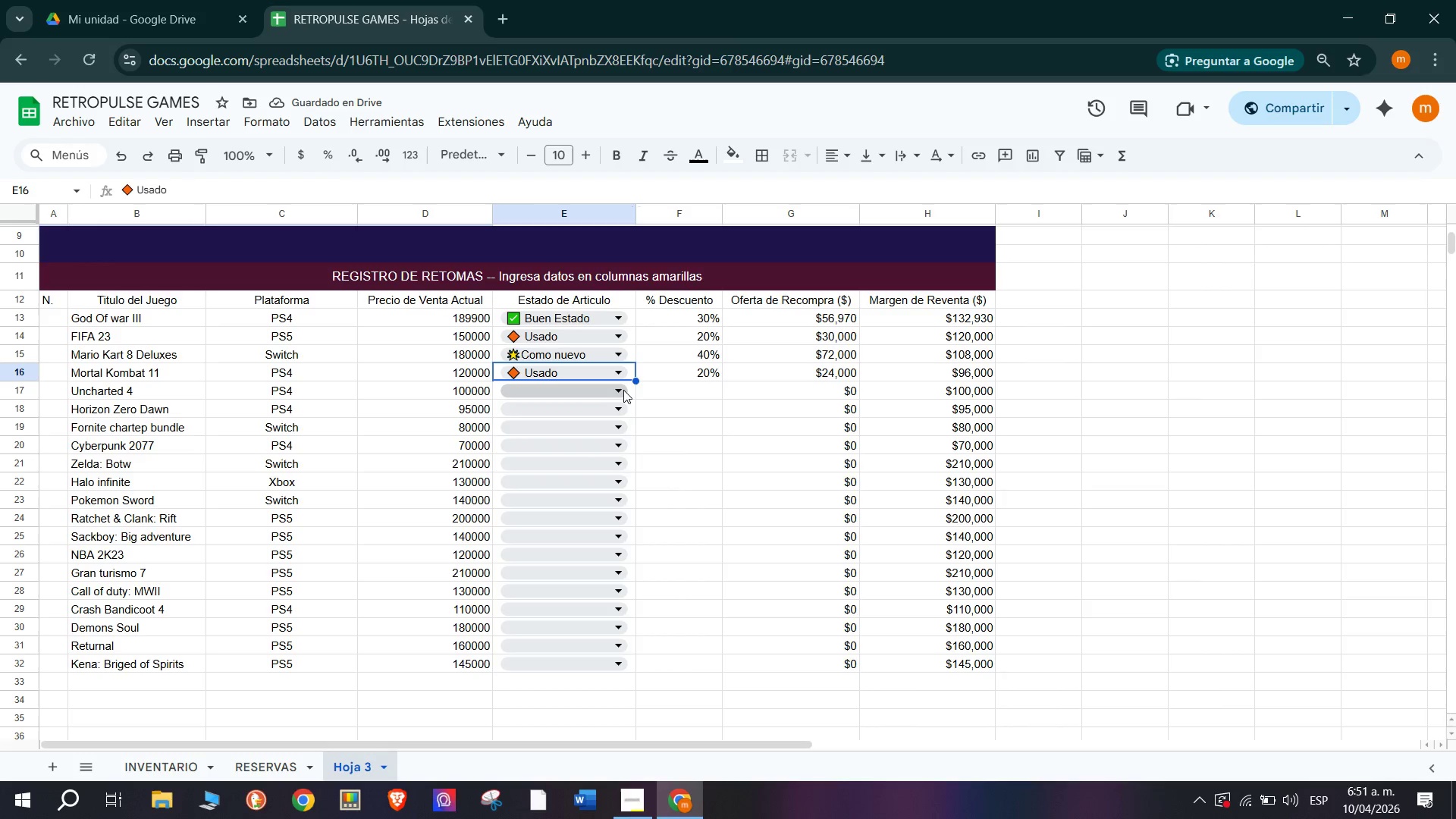 
left_click([623, 390])
 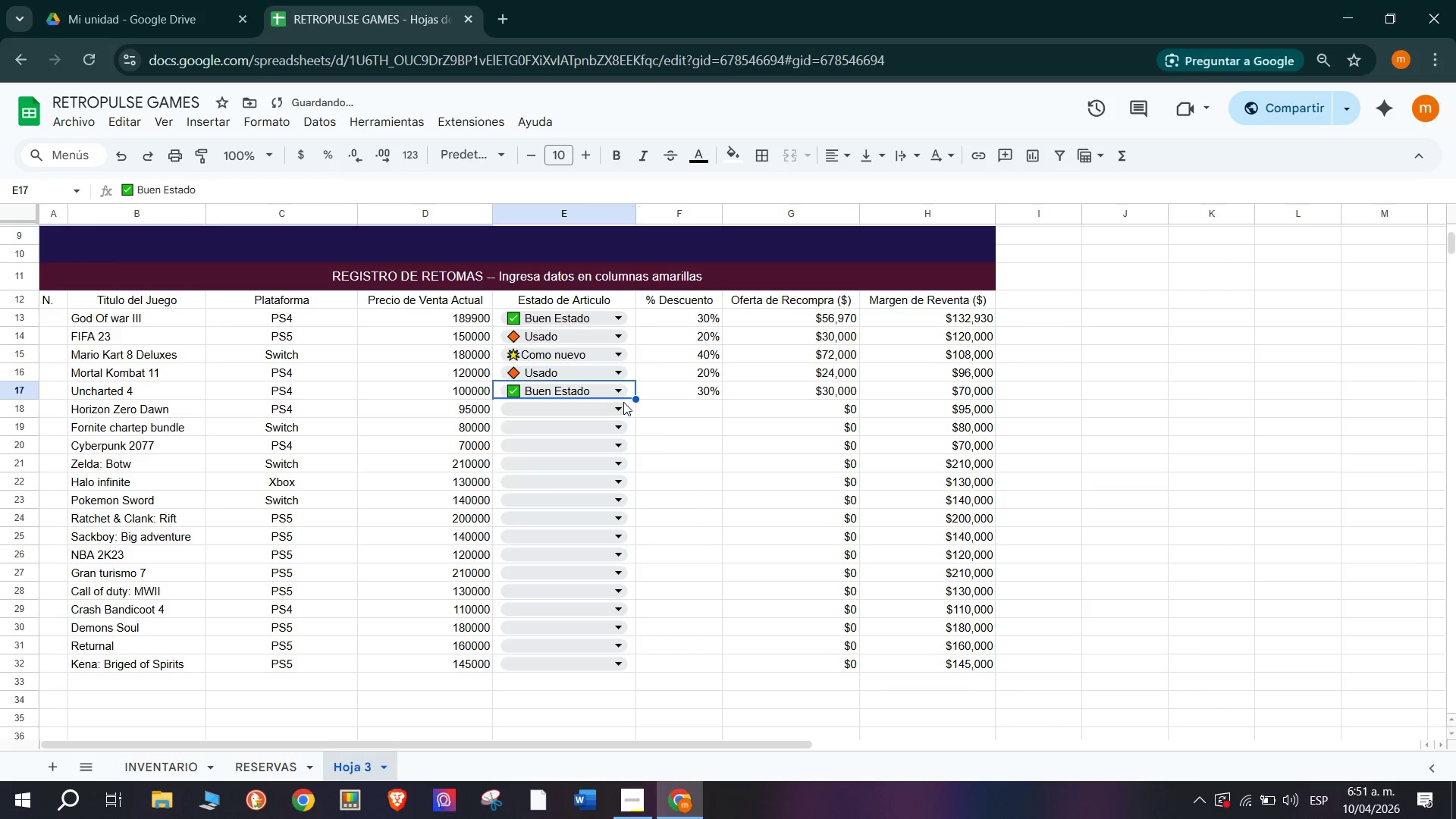 
left_click([623, 410])
 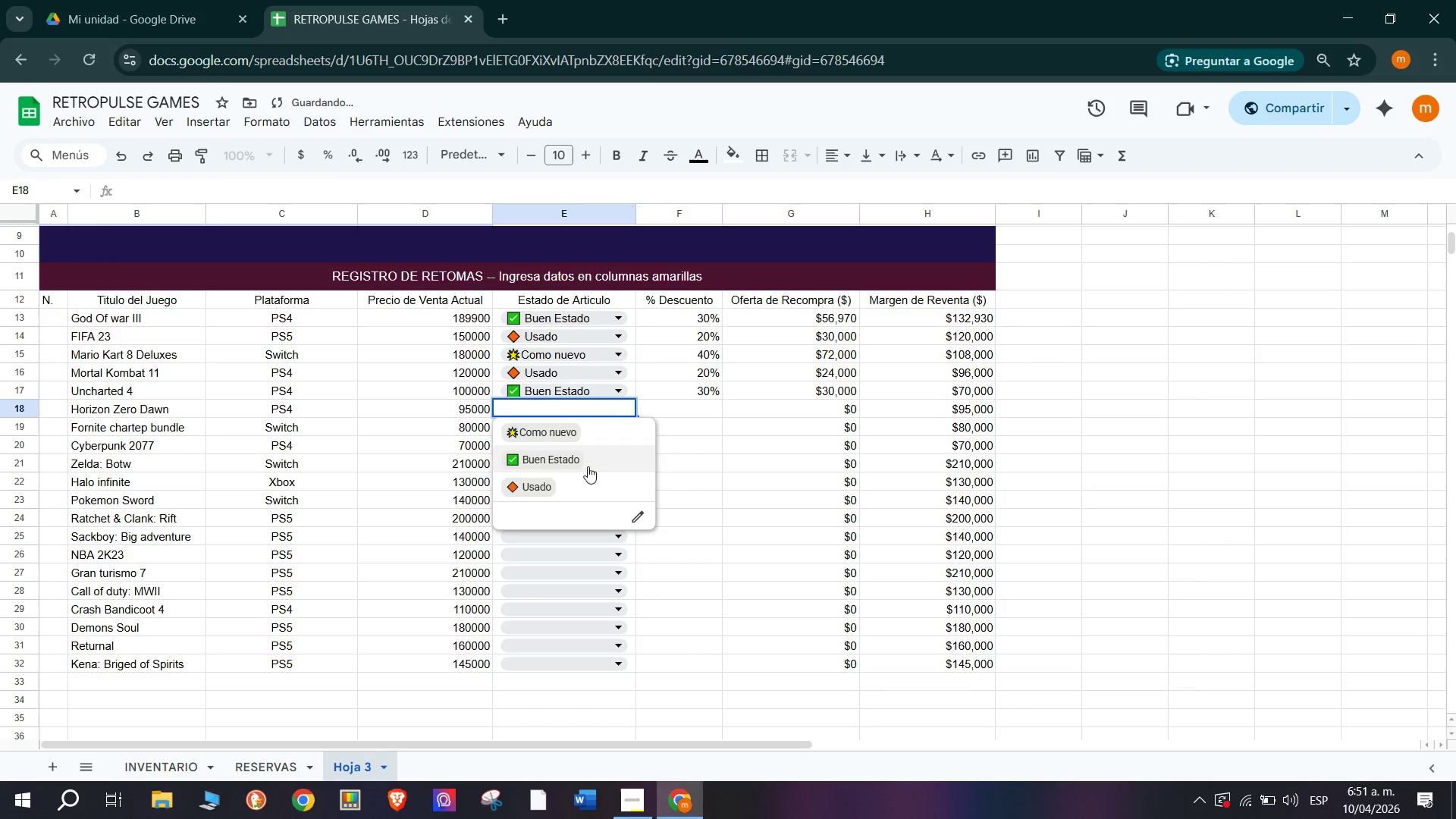 
left_click([585, 457])
 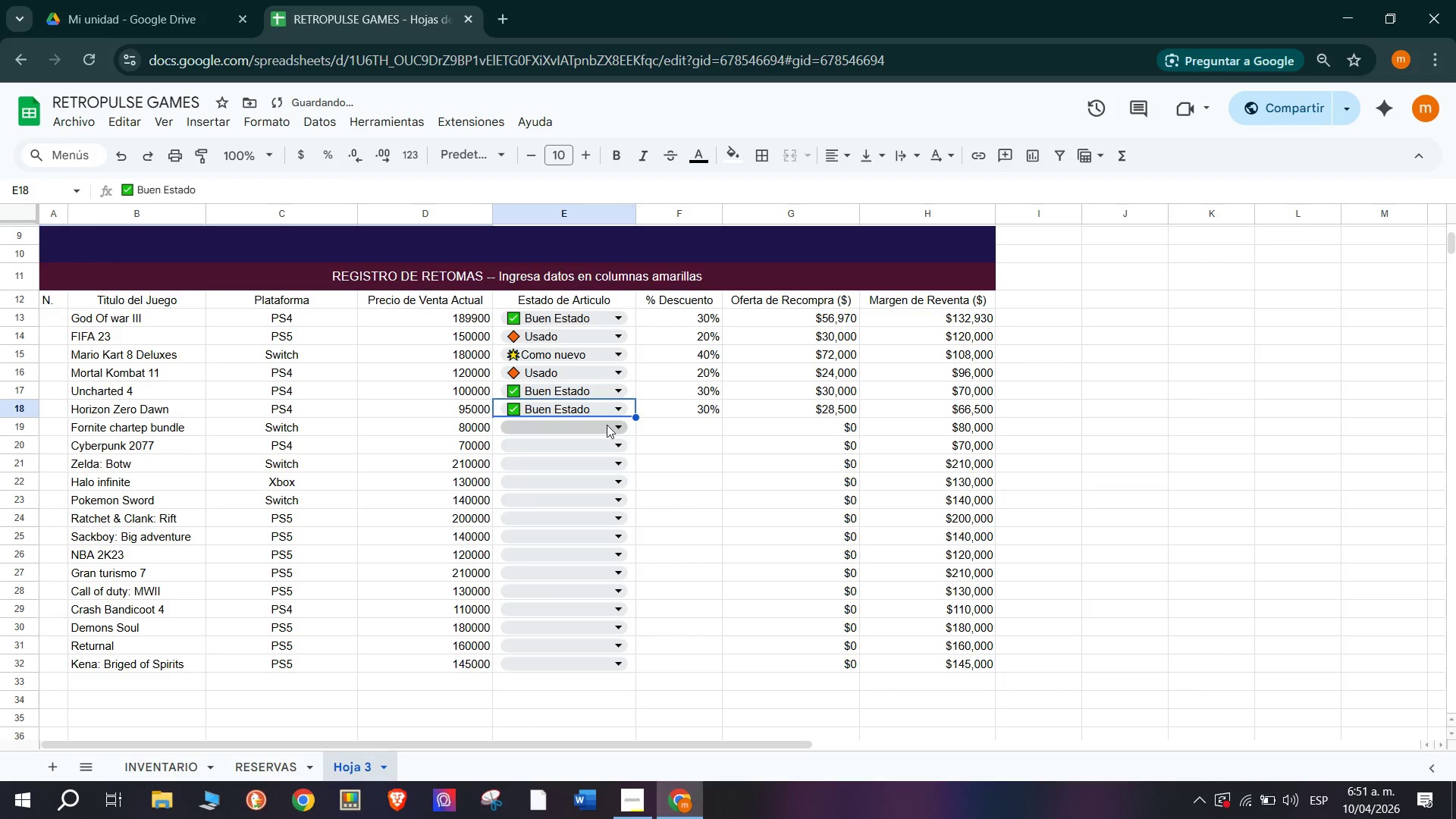 
left_click([609, 424])
 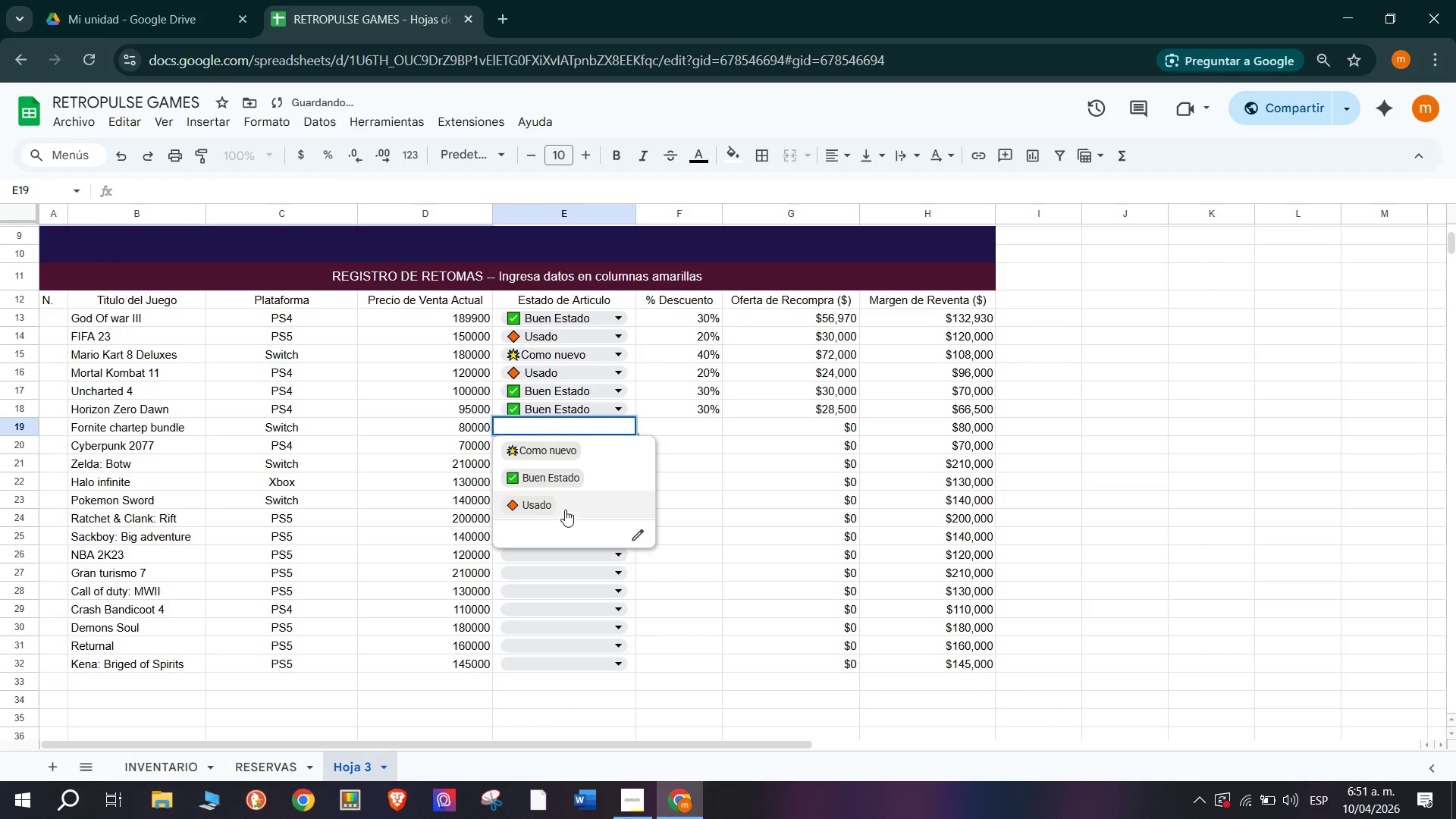 
left_click([563, 502])
 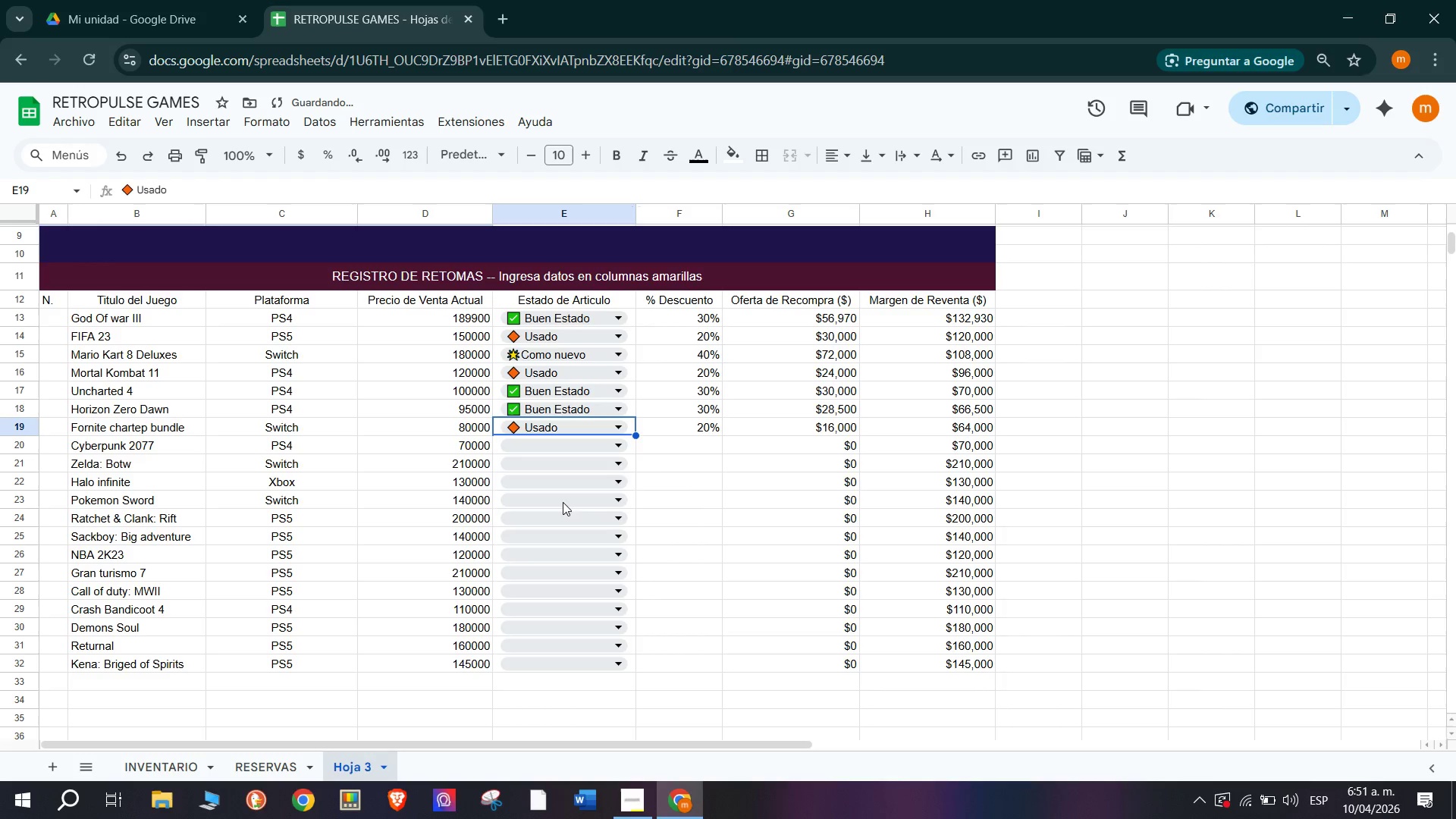 
left_click([613, 445])
 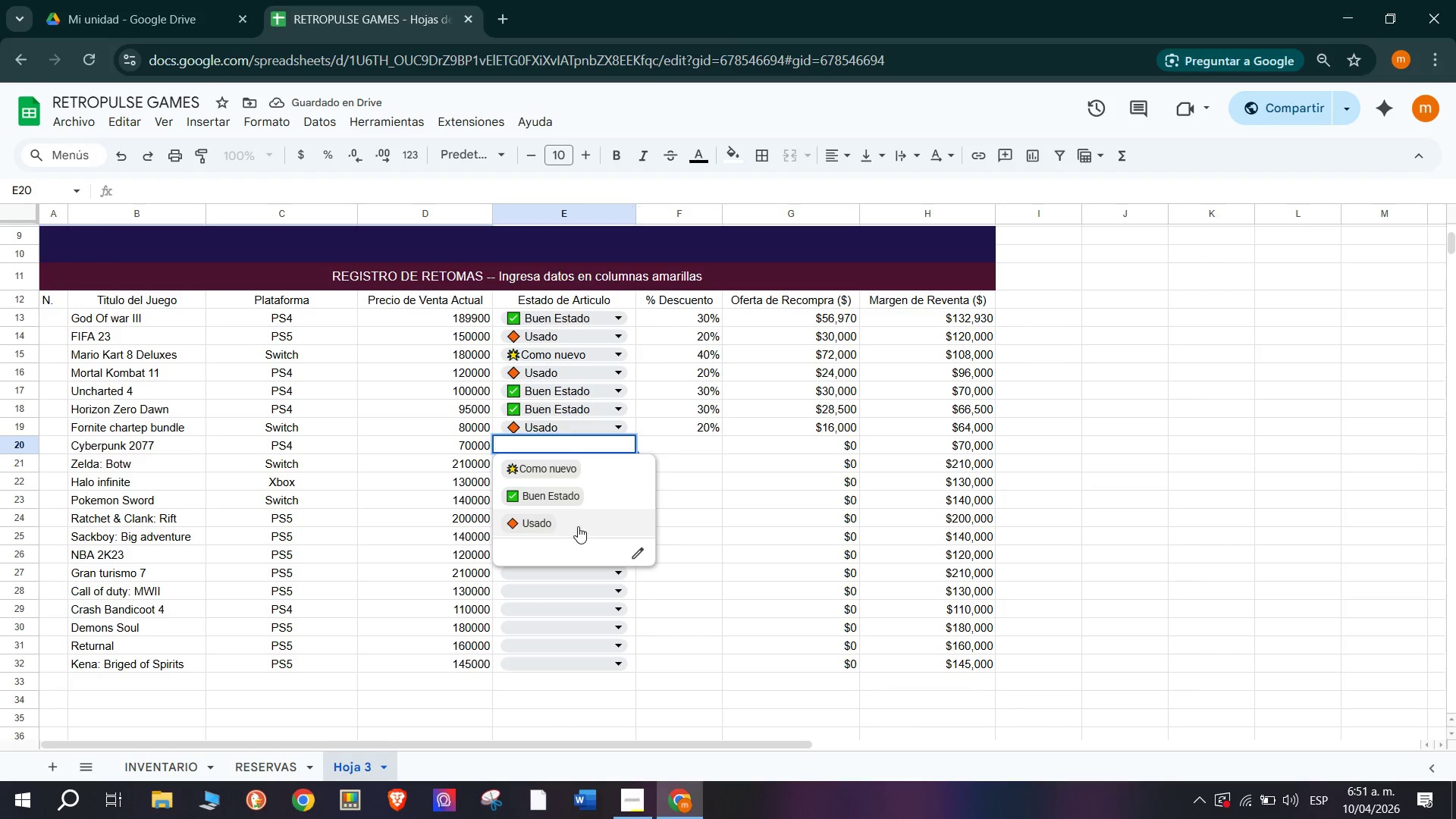 
left_click([578, 526])
 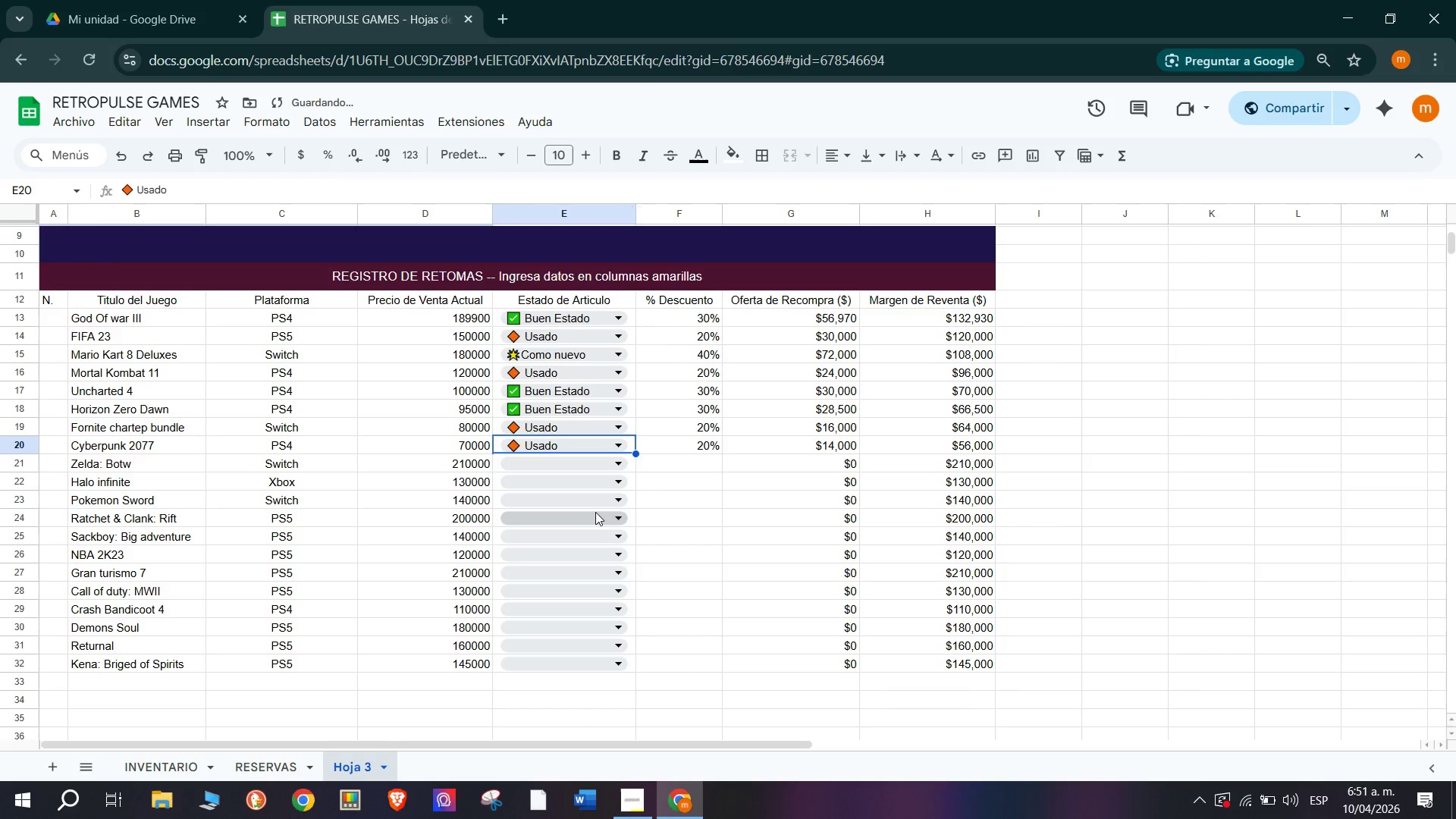 
left_click([611, 466])
 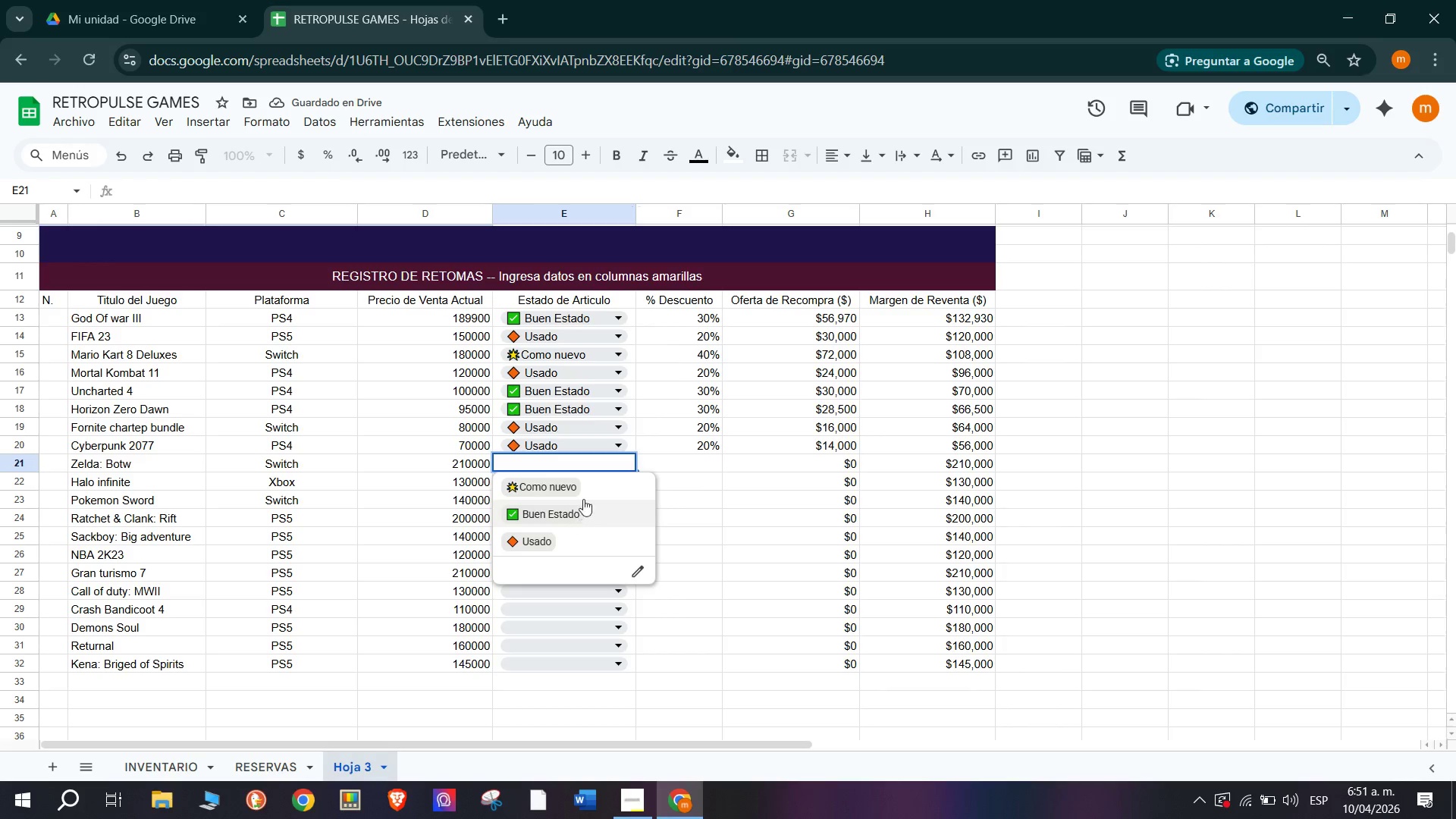 
left_click([583, 491])
 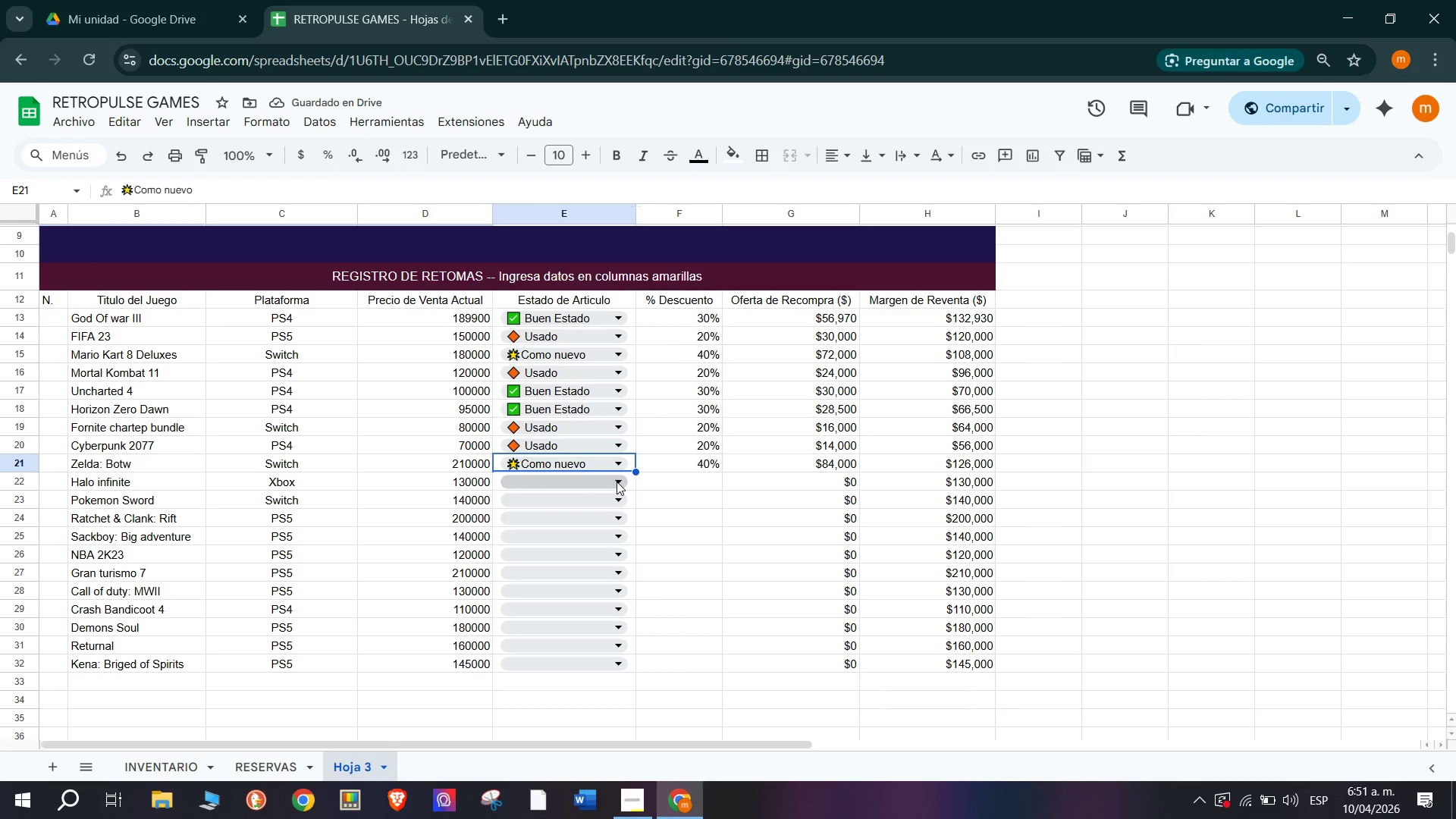 
left_click([617, 482])
 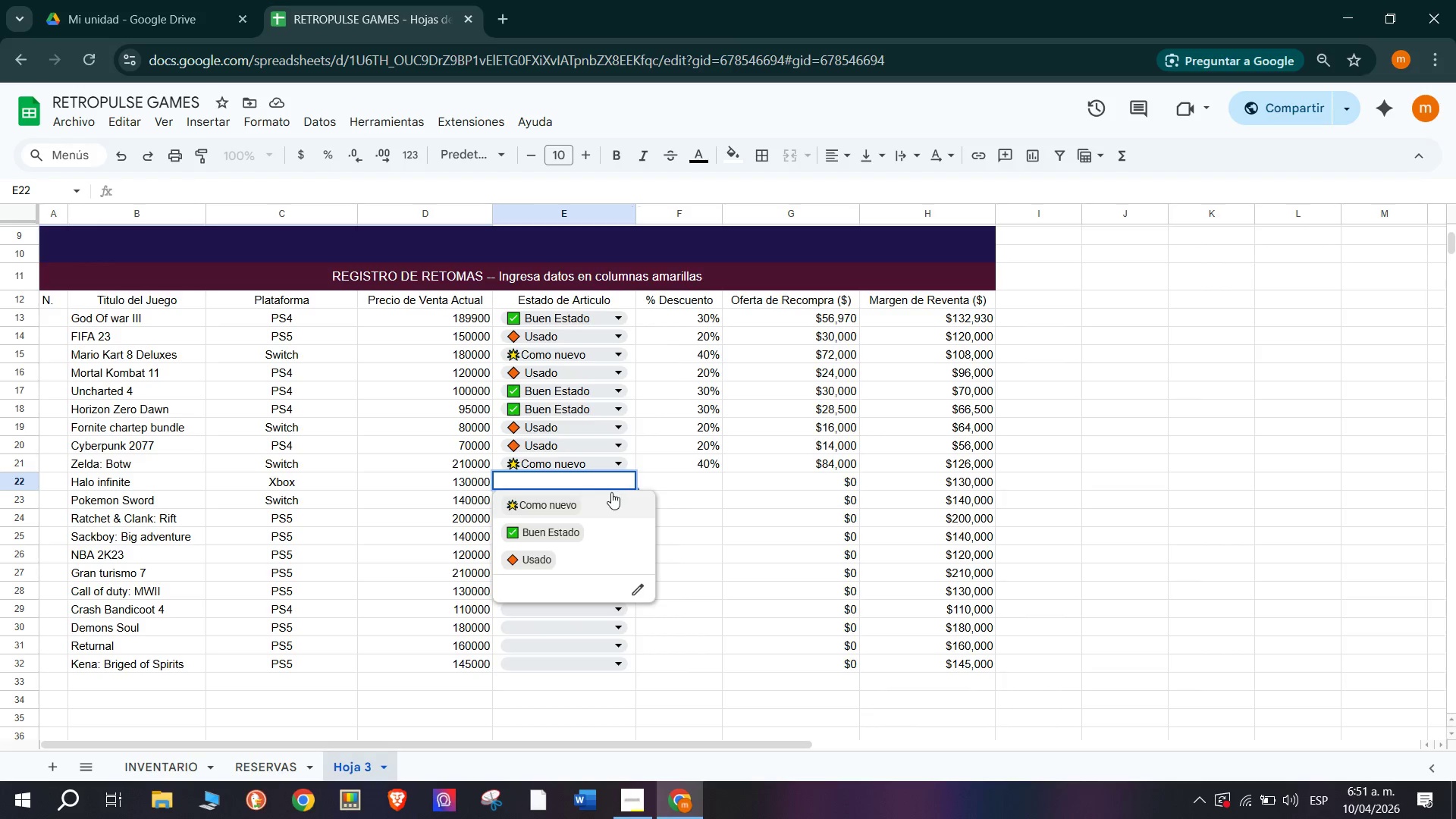 
left_click([584, 533])
 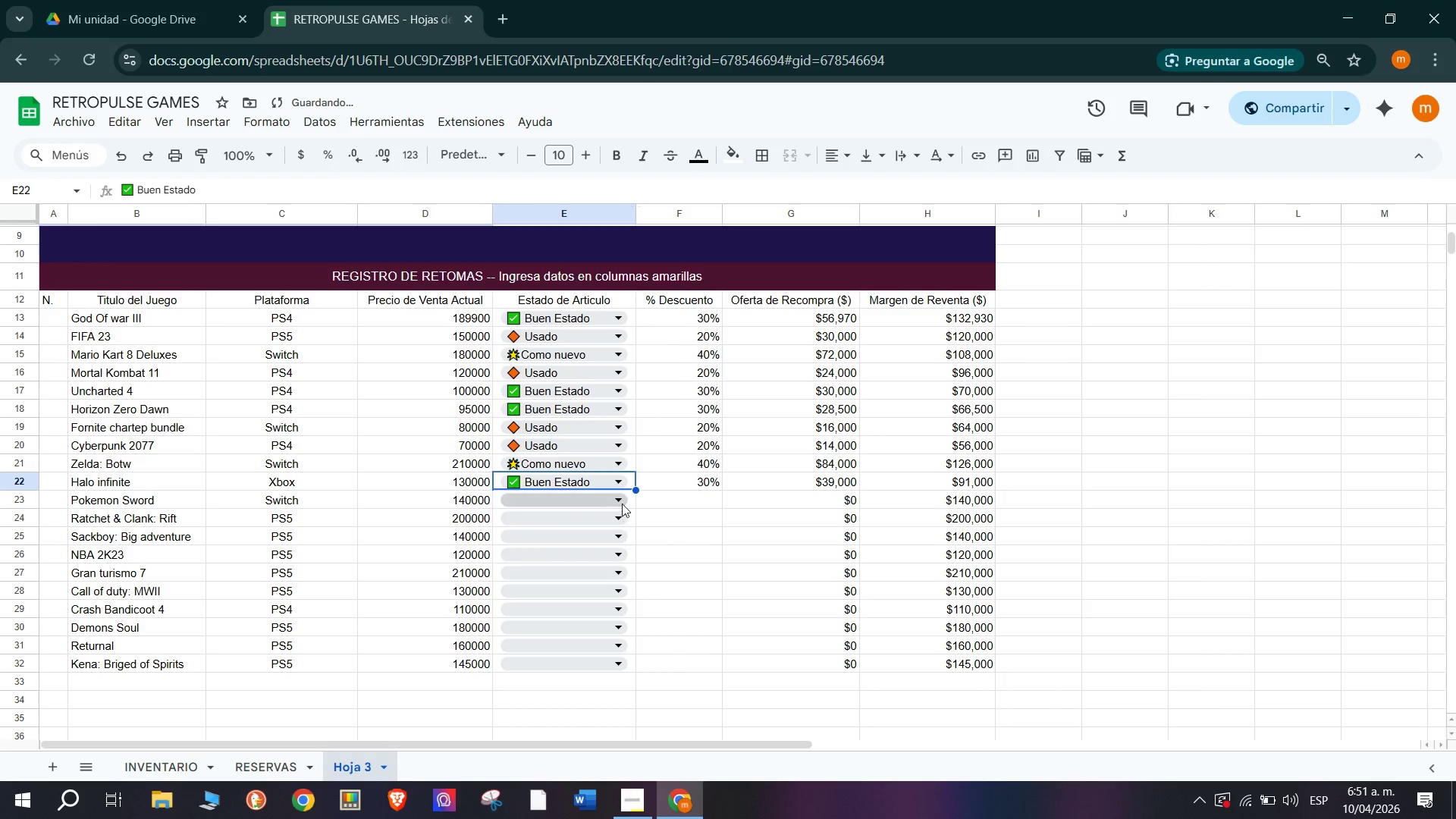 
left_click([622, 500])
 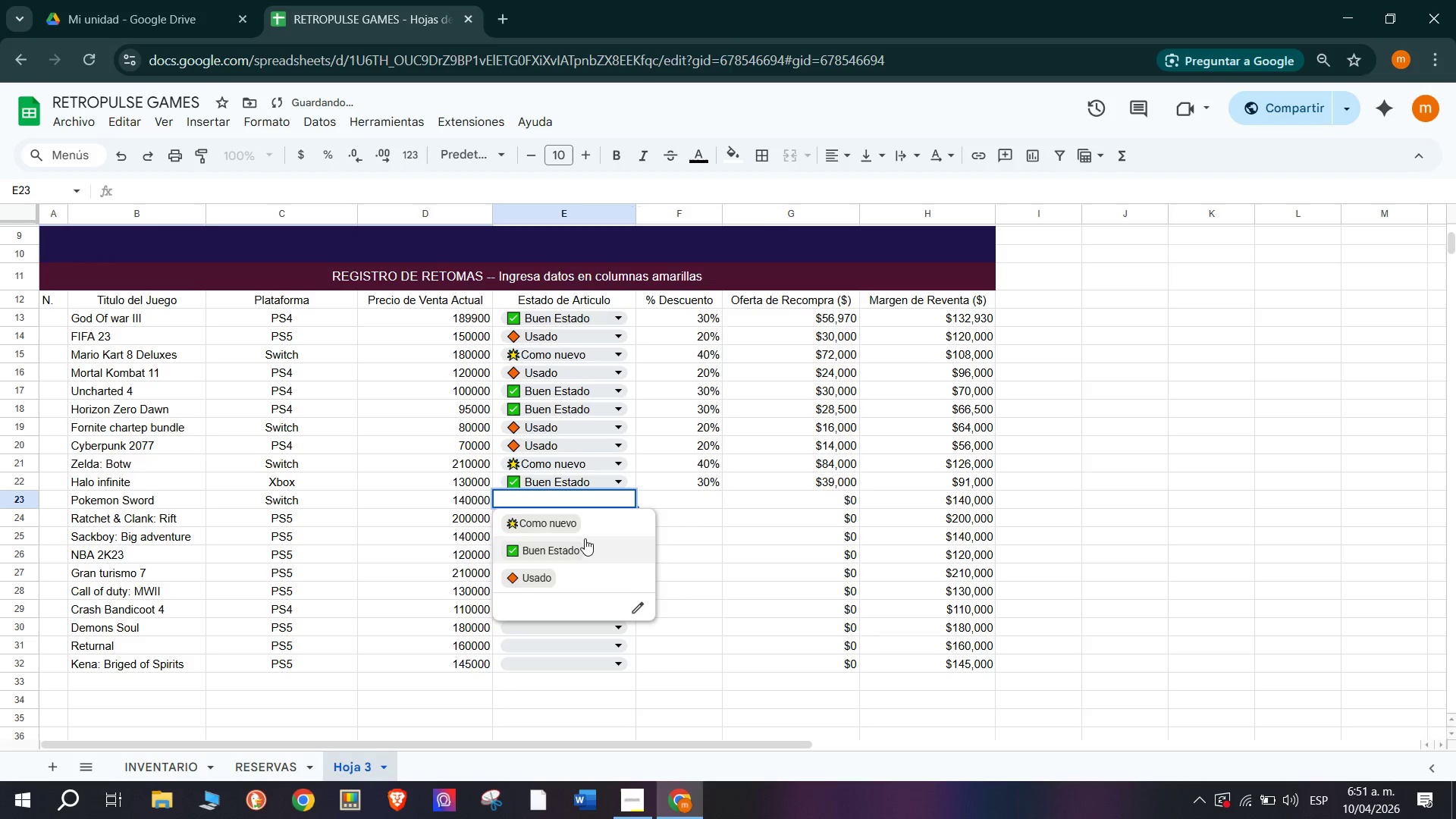 
left_click([585, 539])
 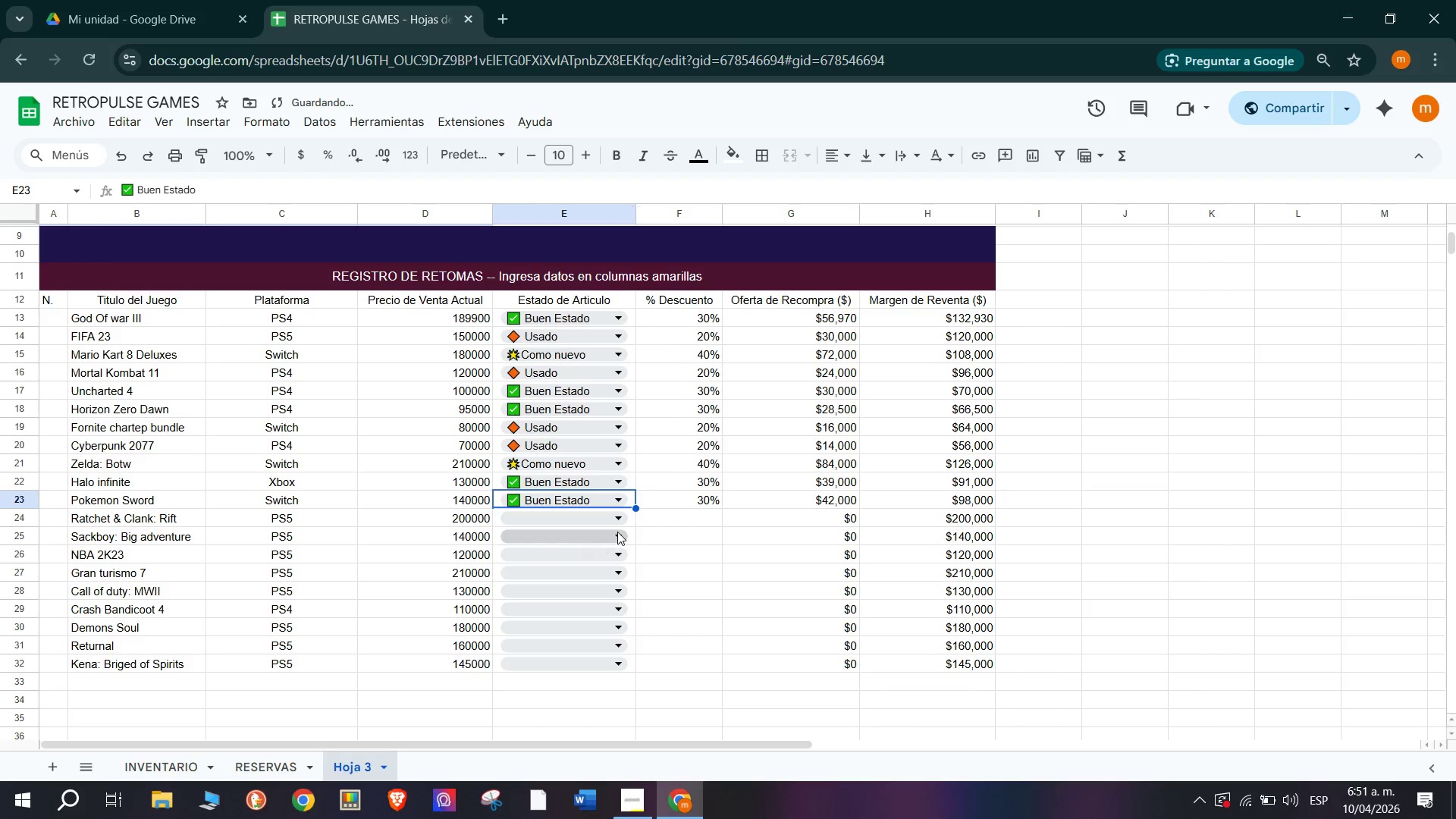 
left_click([617, 516])
 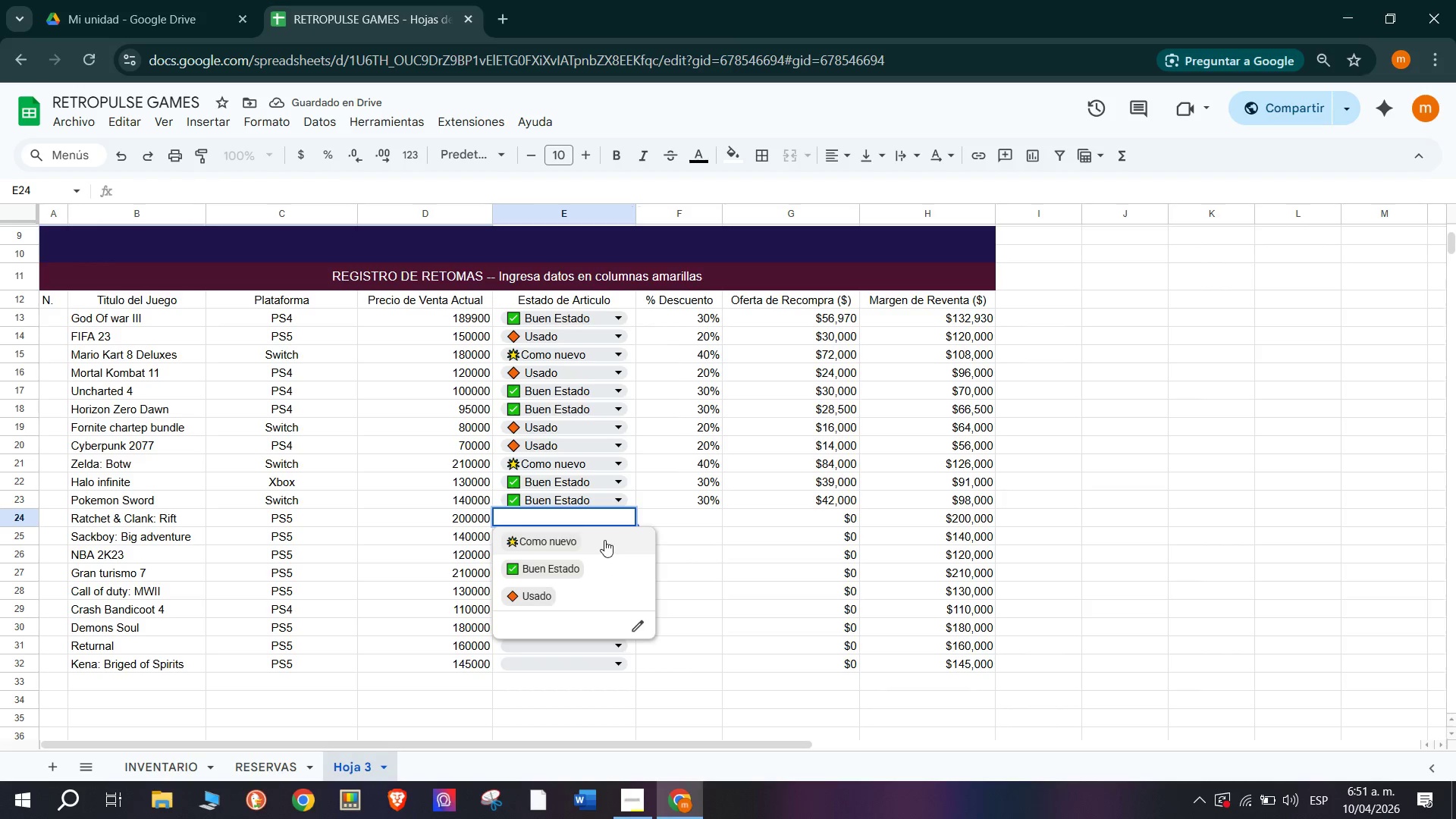 
left_click([604, 539])
 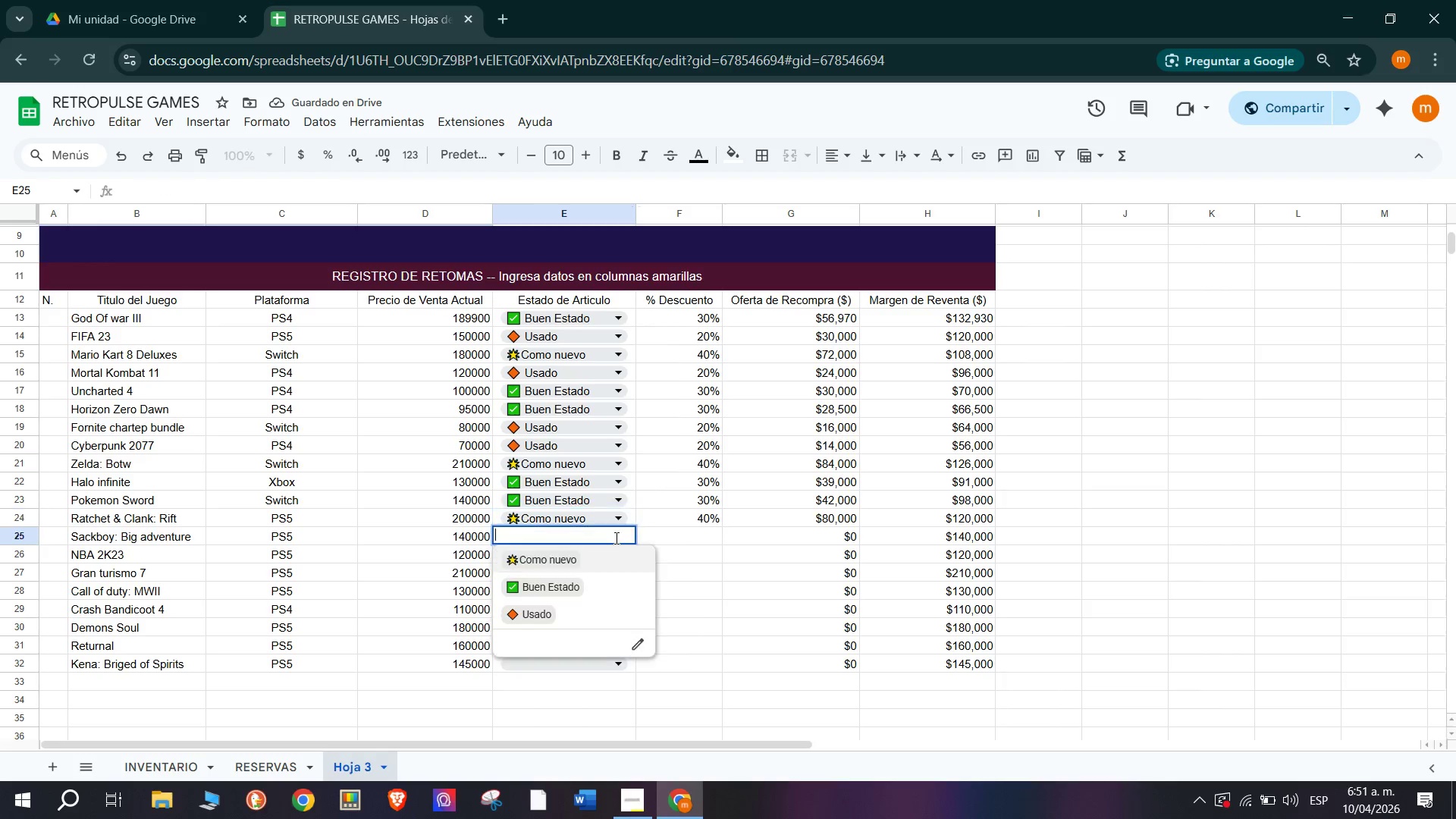 
left_click([599, 604])
 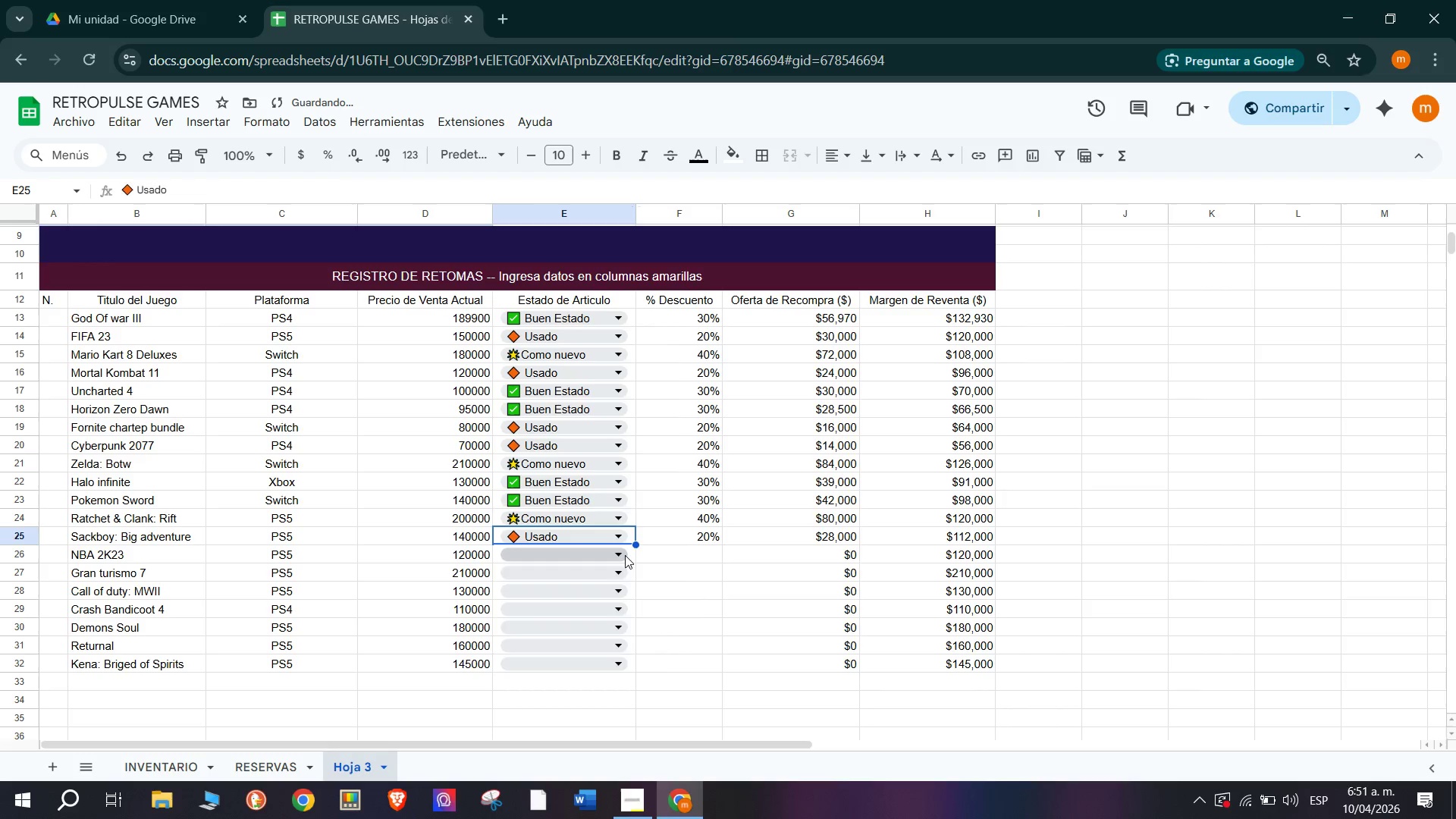 
left_click([625, 555])
 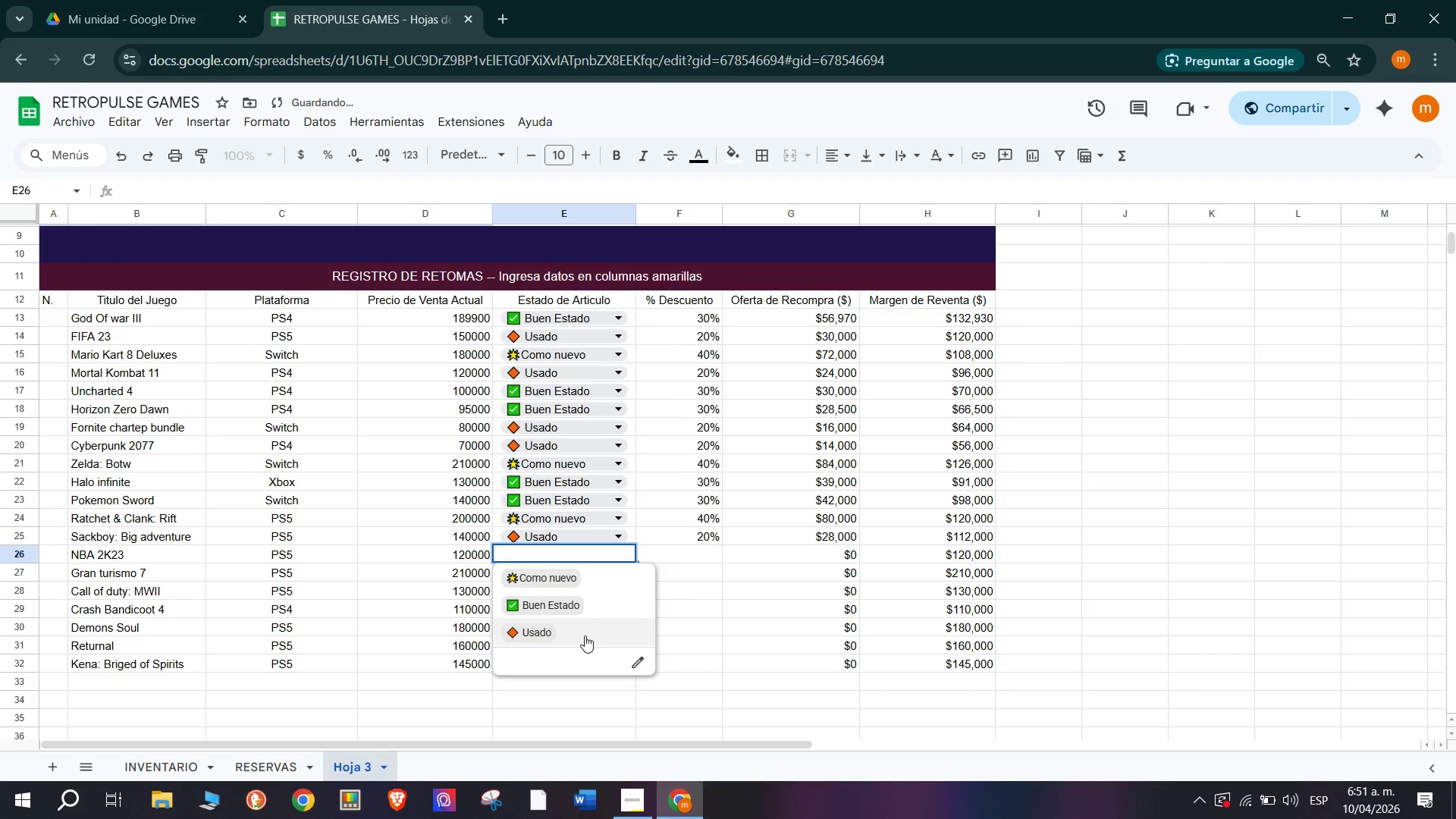 
left_click([585, 635])
 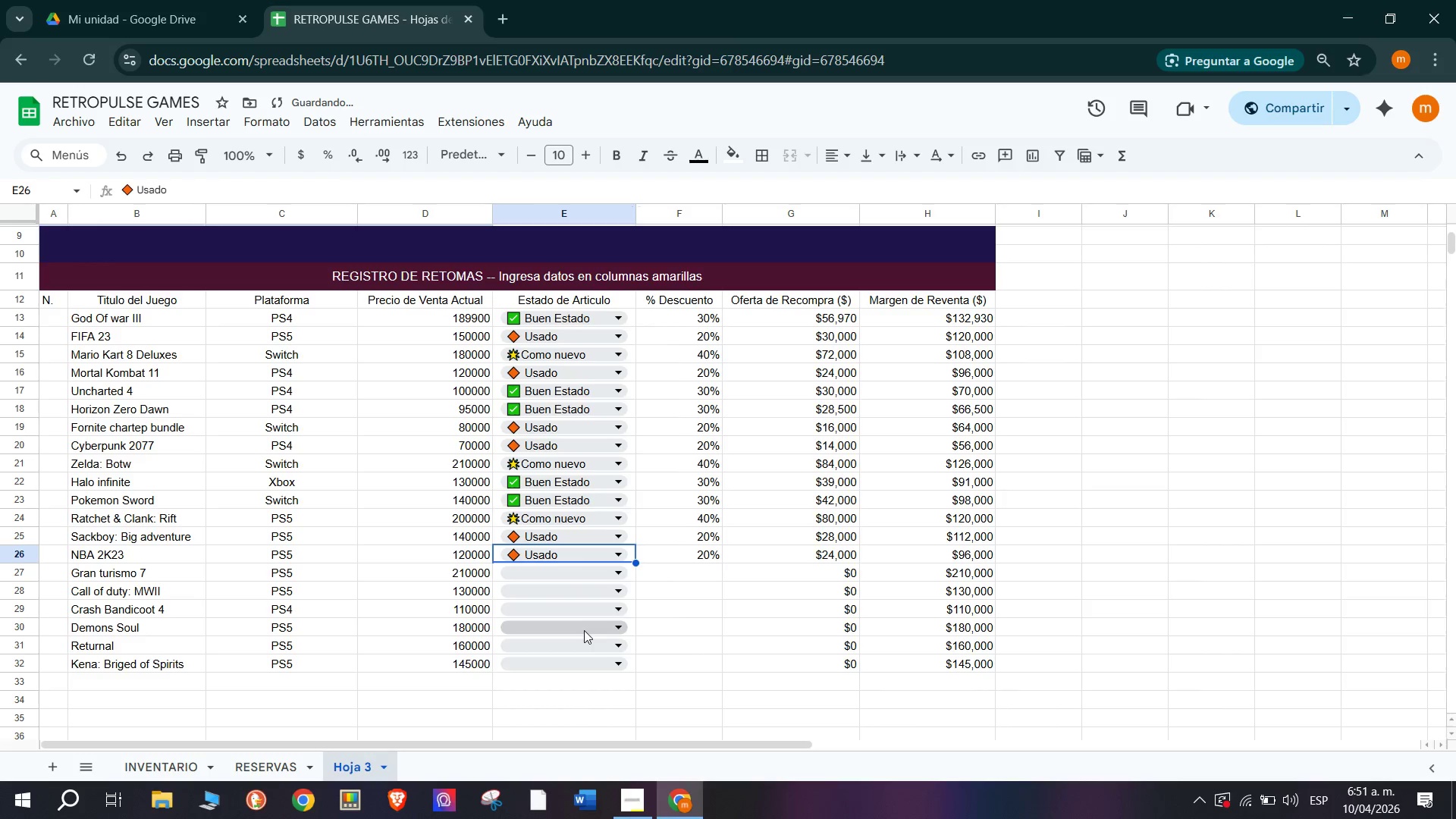 
left_click([606, 569])
 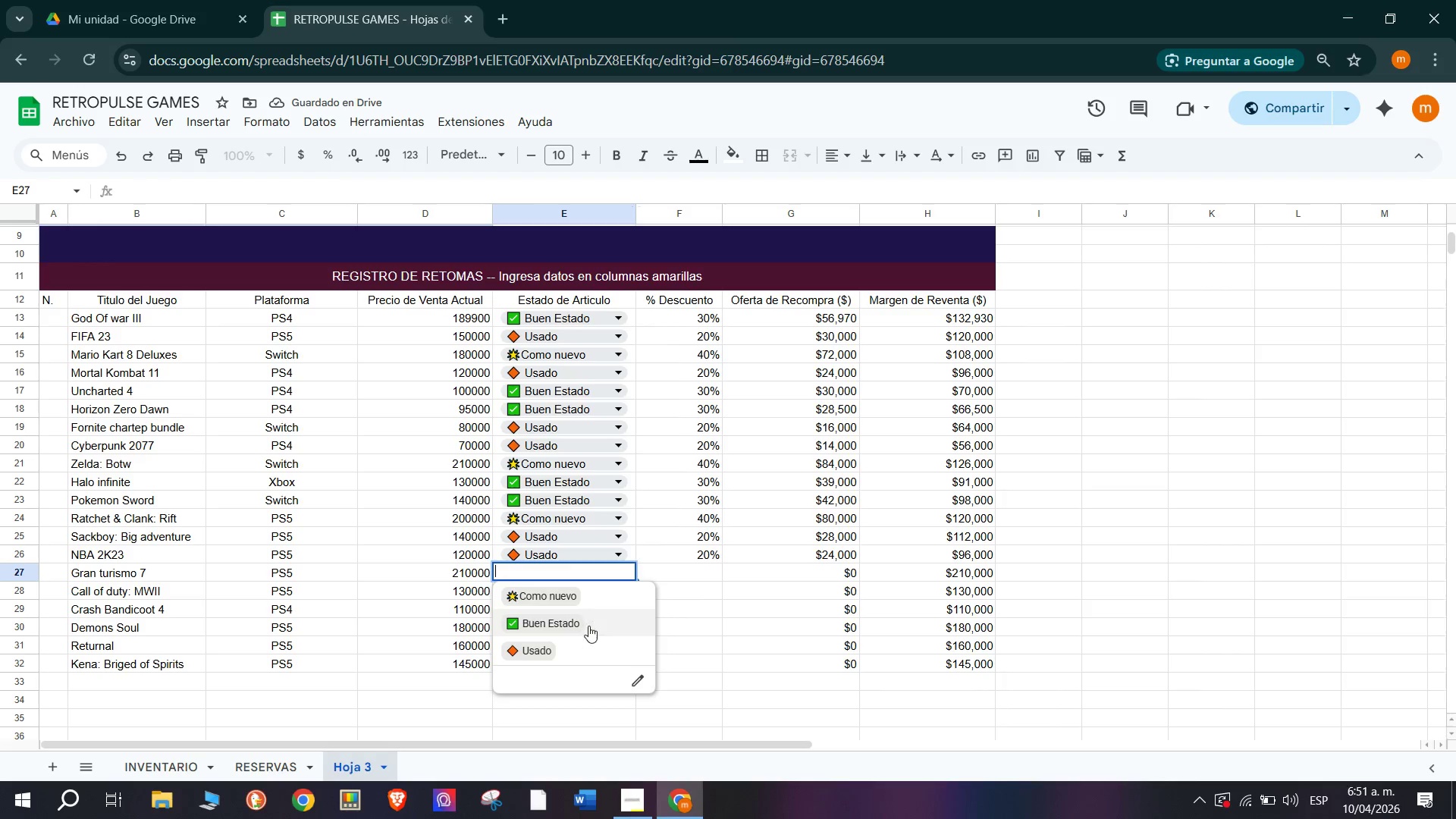 
left_click([588, 627])
 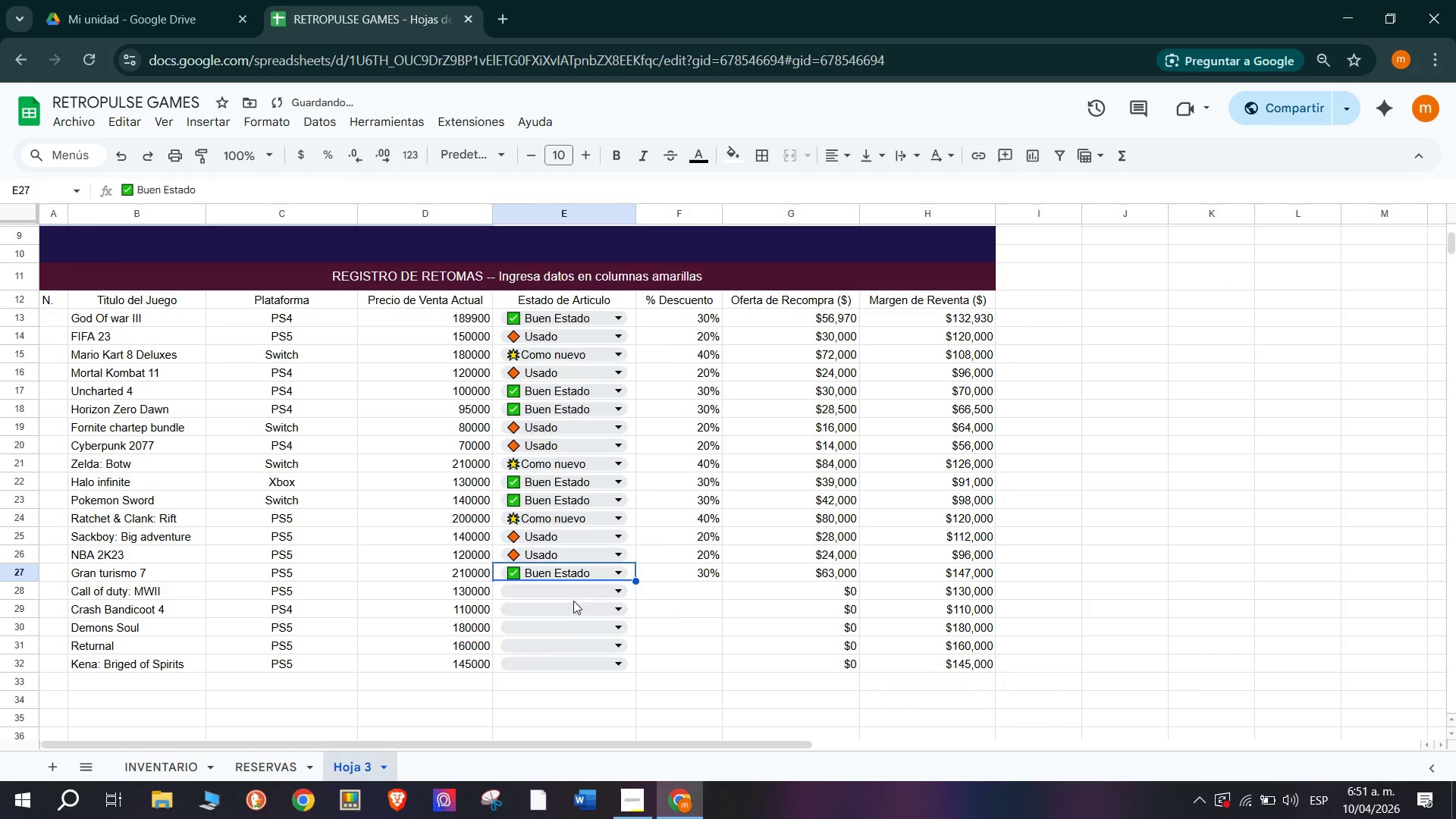 
left_click([600, 585])
 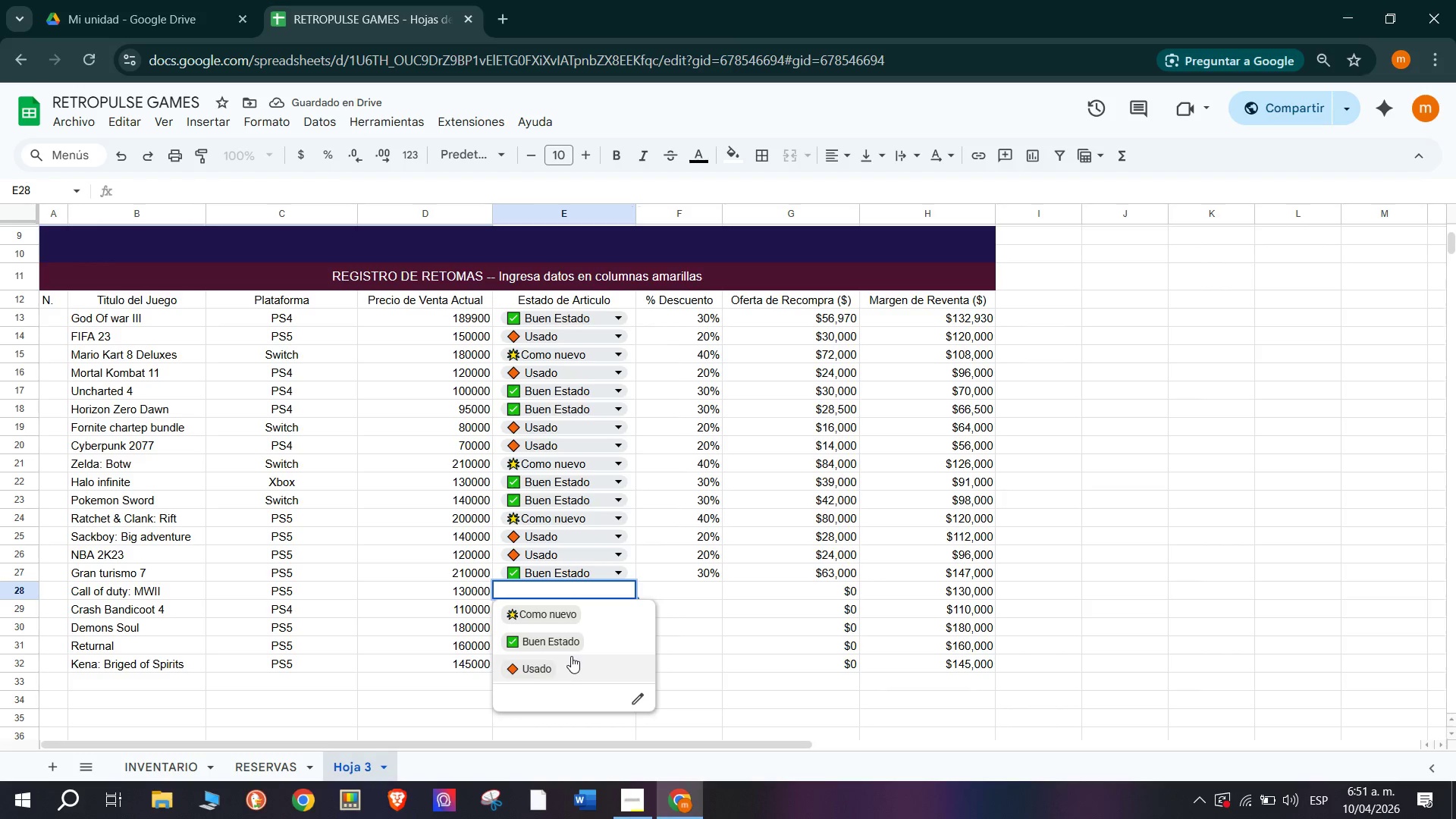 
left_click([571, 654])
 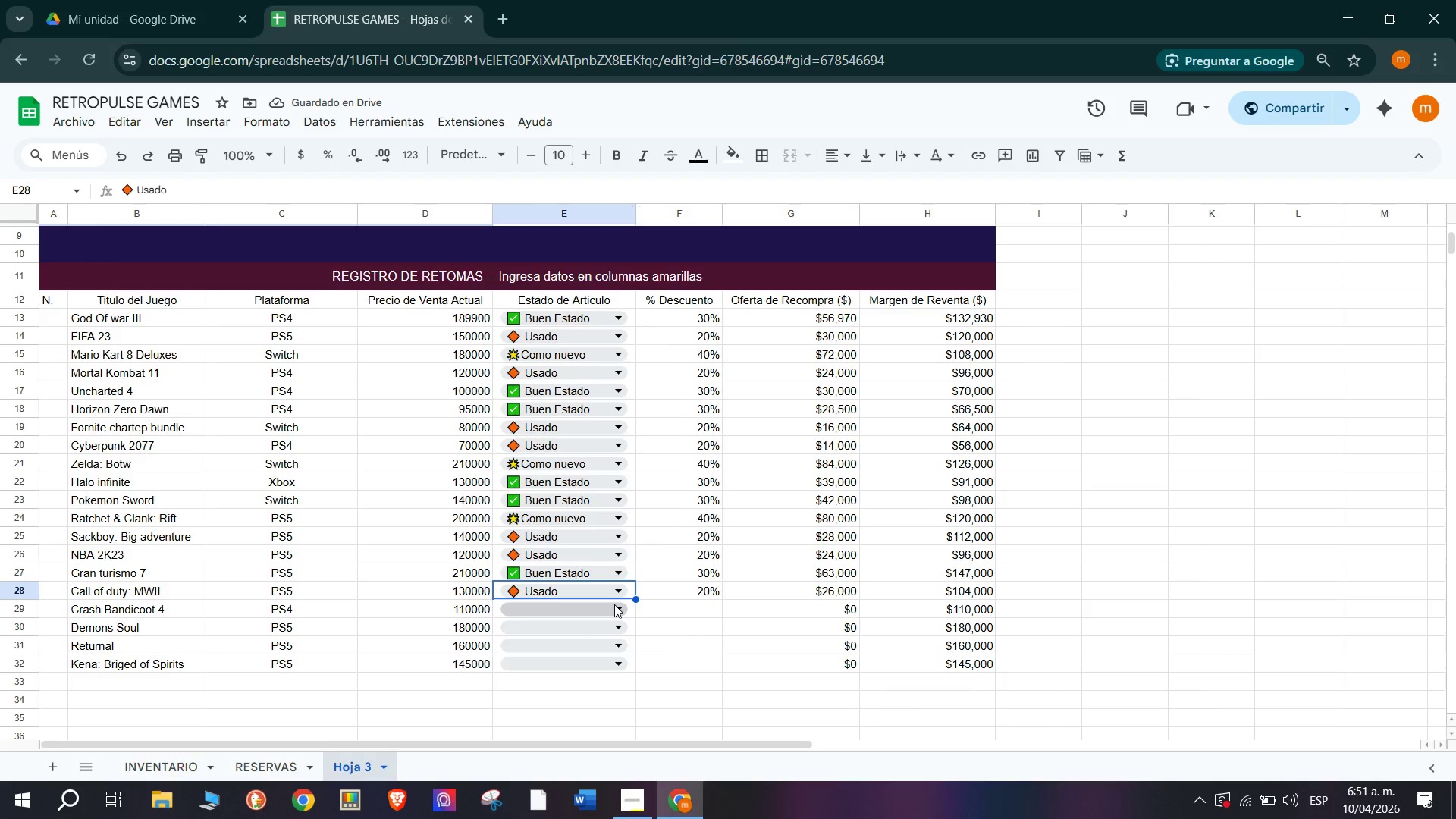 
left_click([614, 604])
 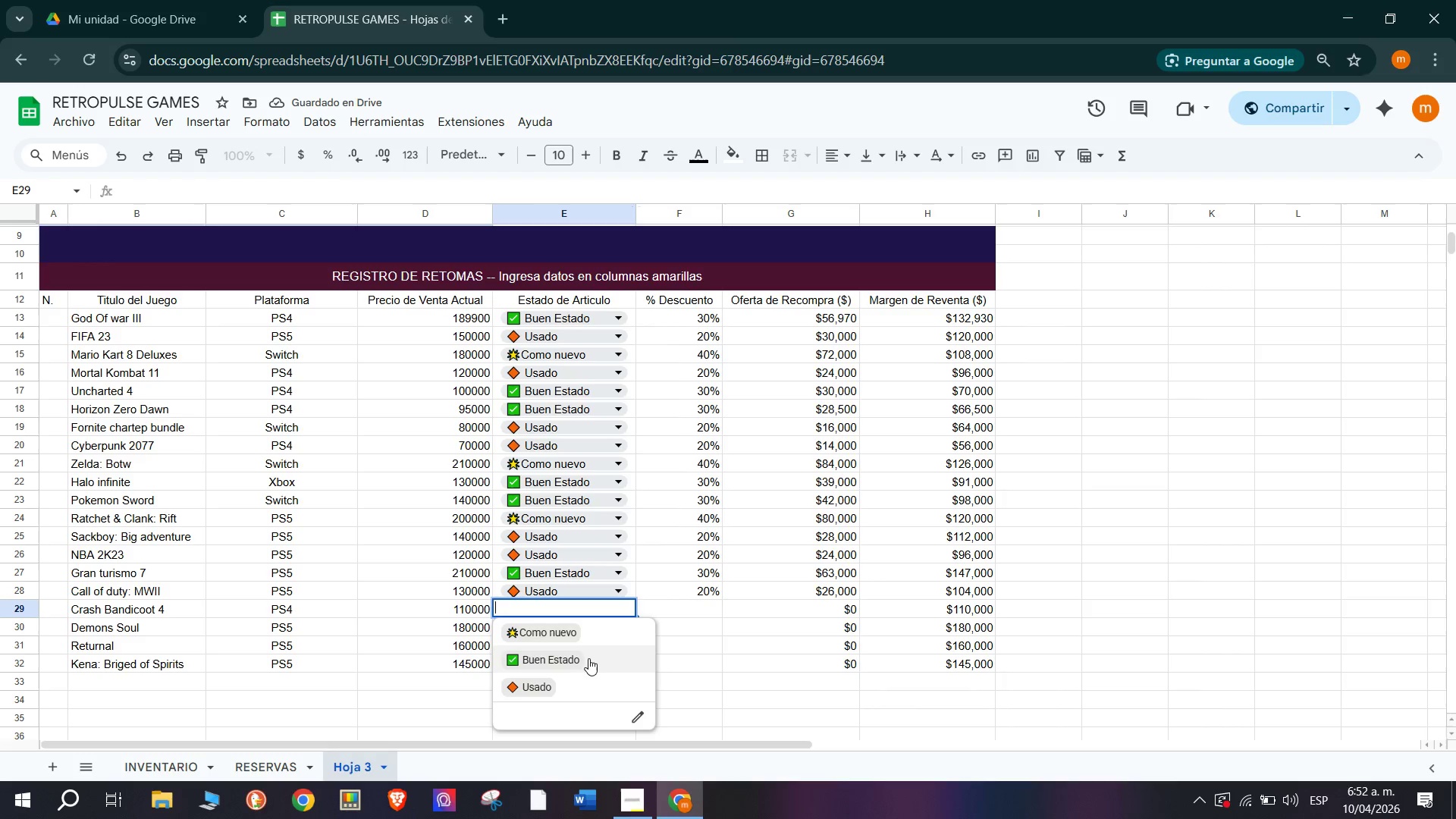 
left_click([588, 657])
 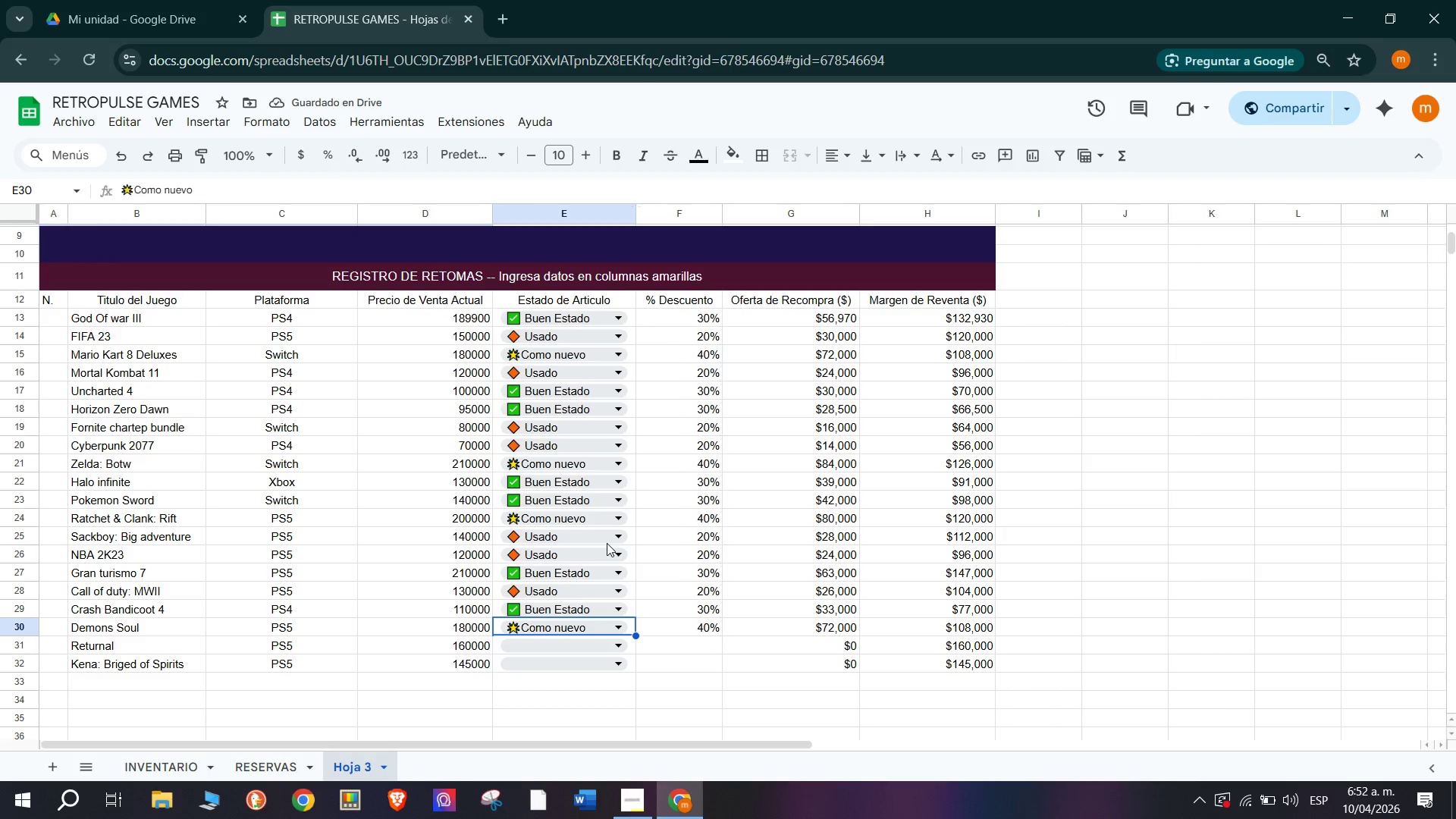 
wait(5.23)
 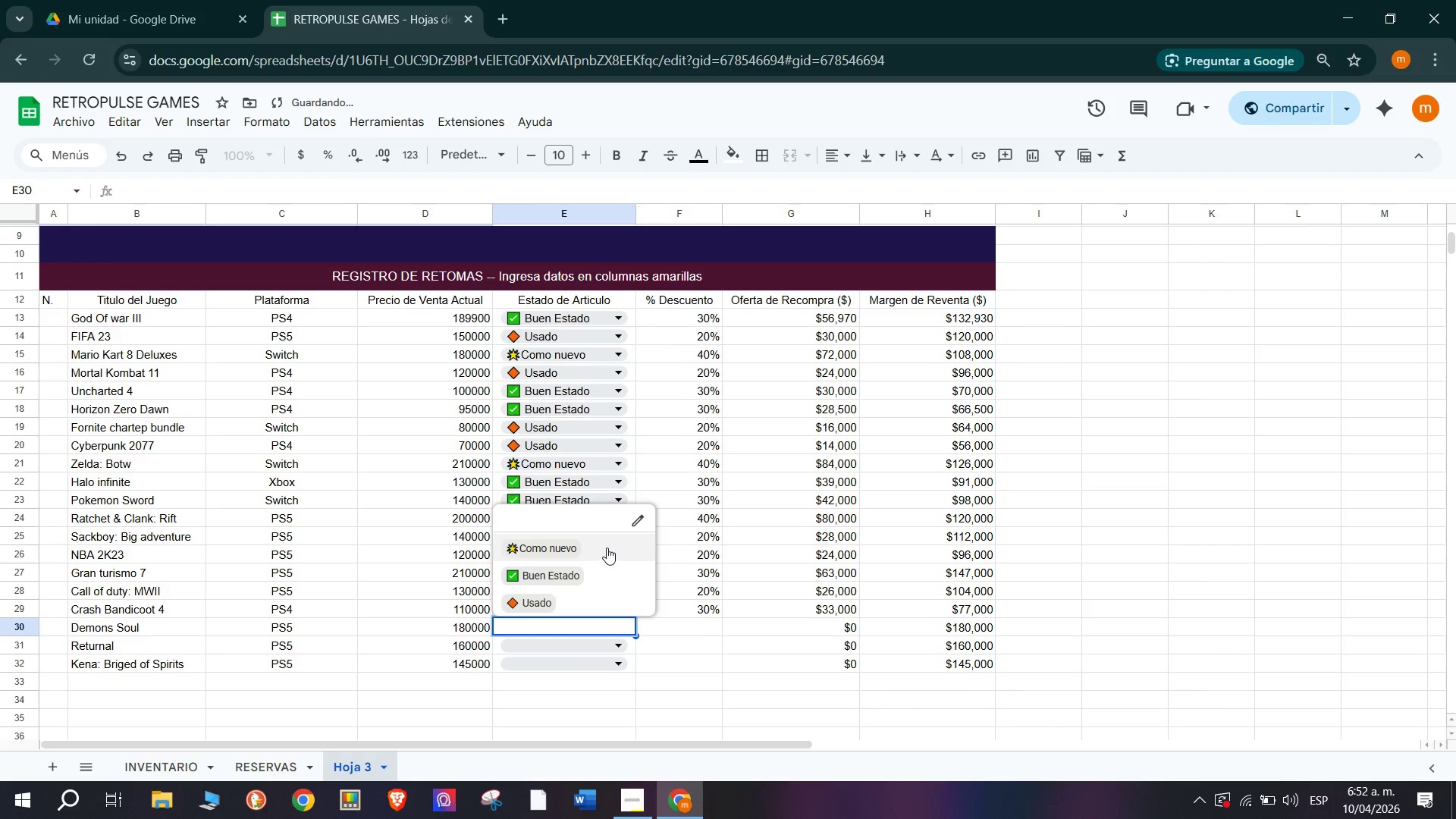 
left_click([603, 646])
 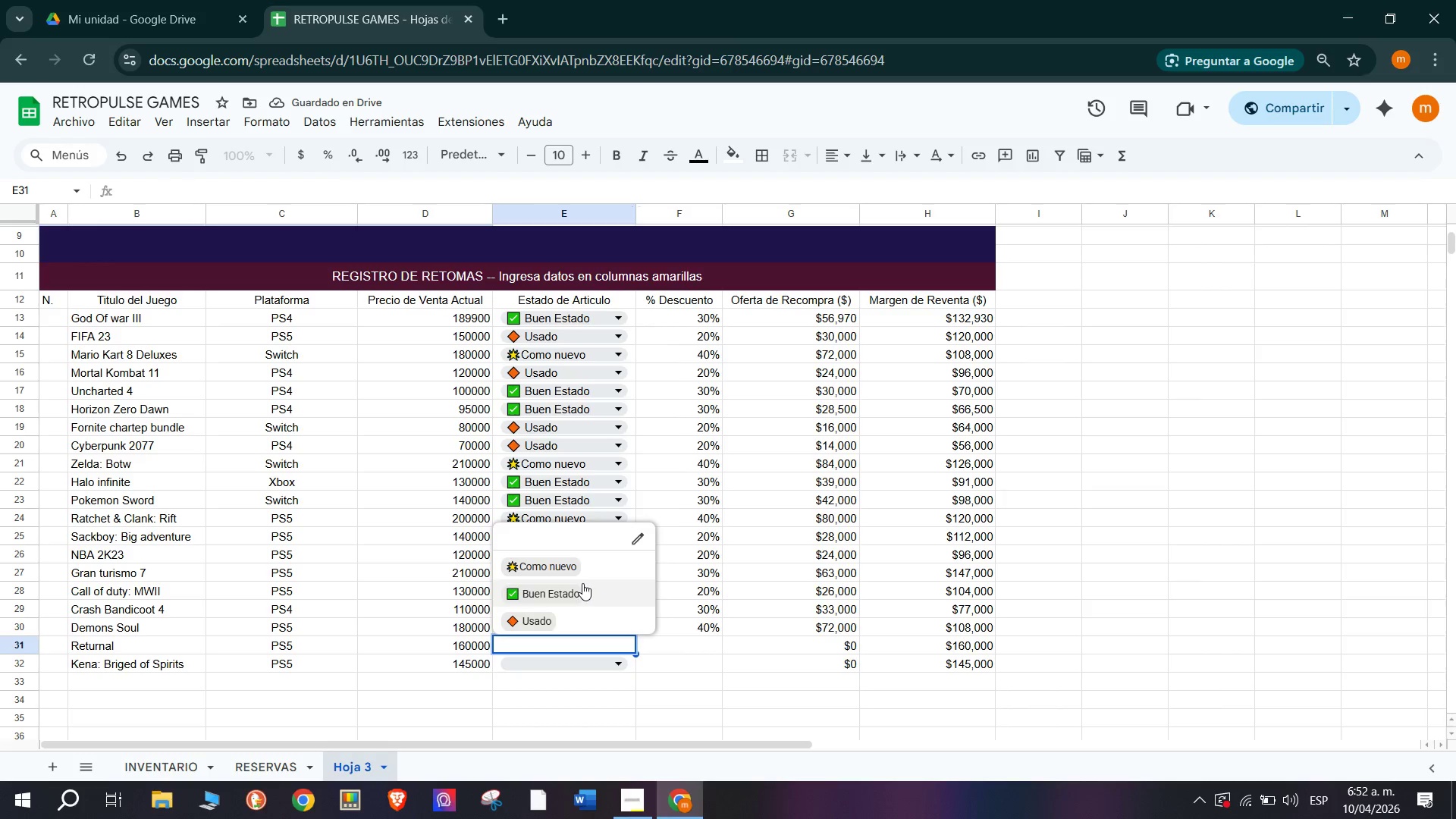 
left_click([582, 583])
 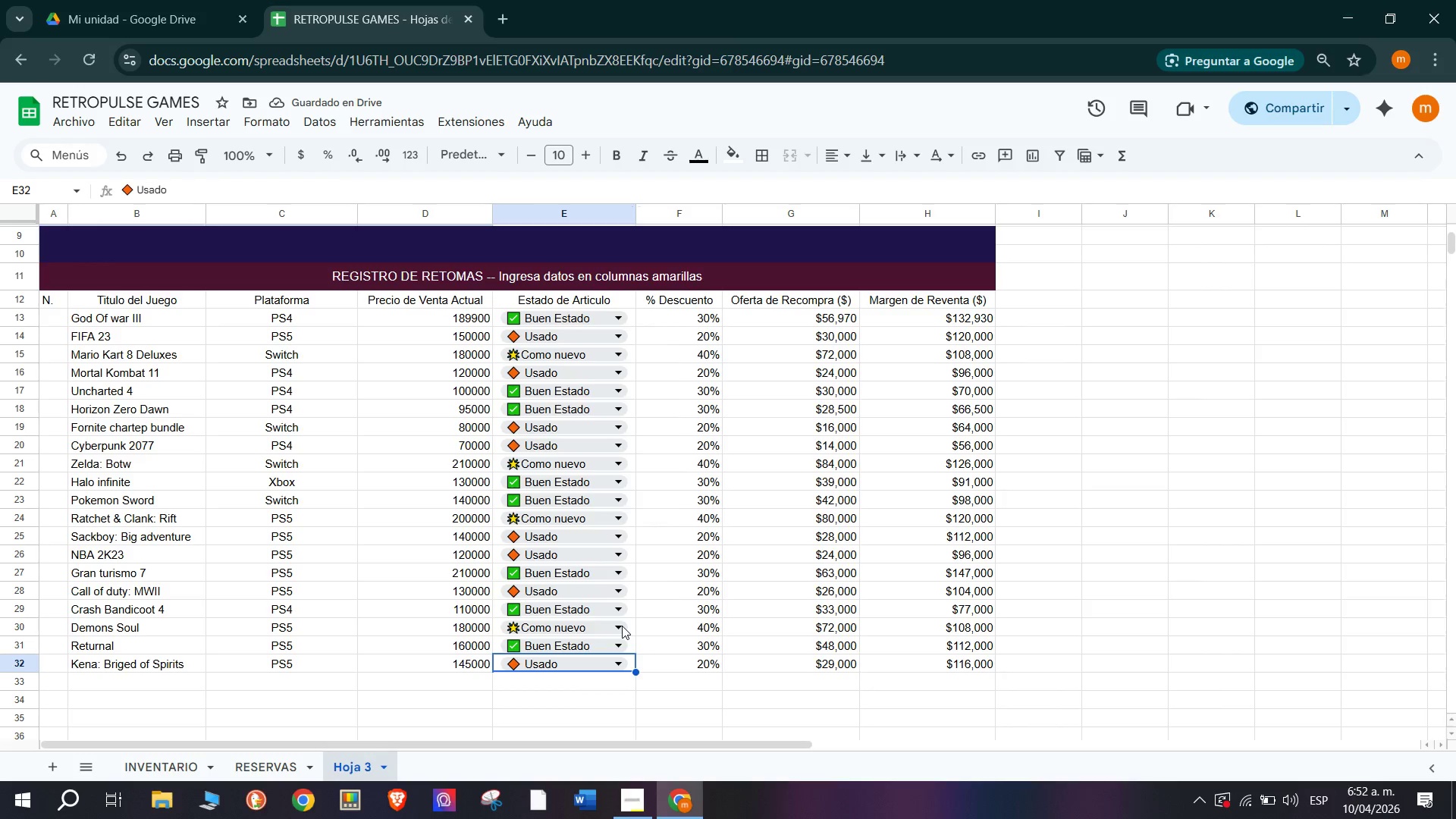 
wait(5.7)
 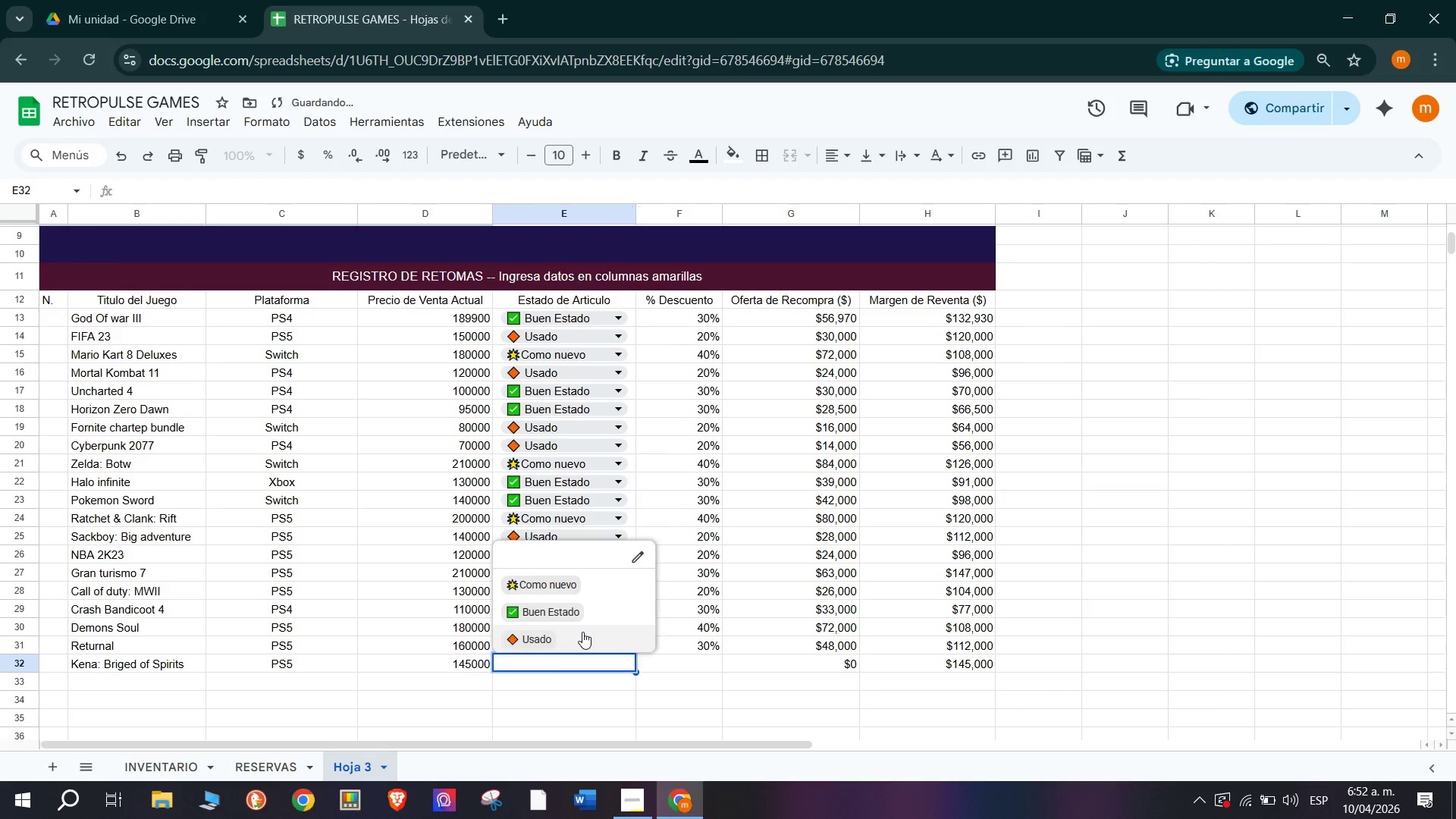 
scroll: coordinate [413, 462], scroll_direction: up, amount: 3.0
 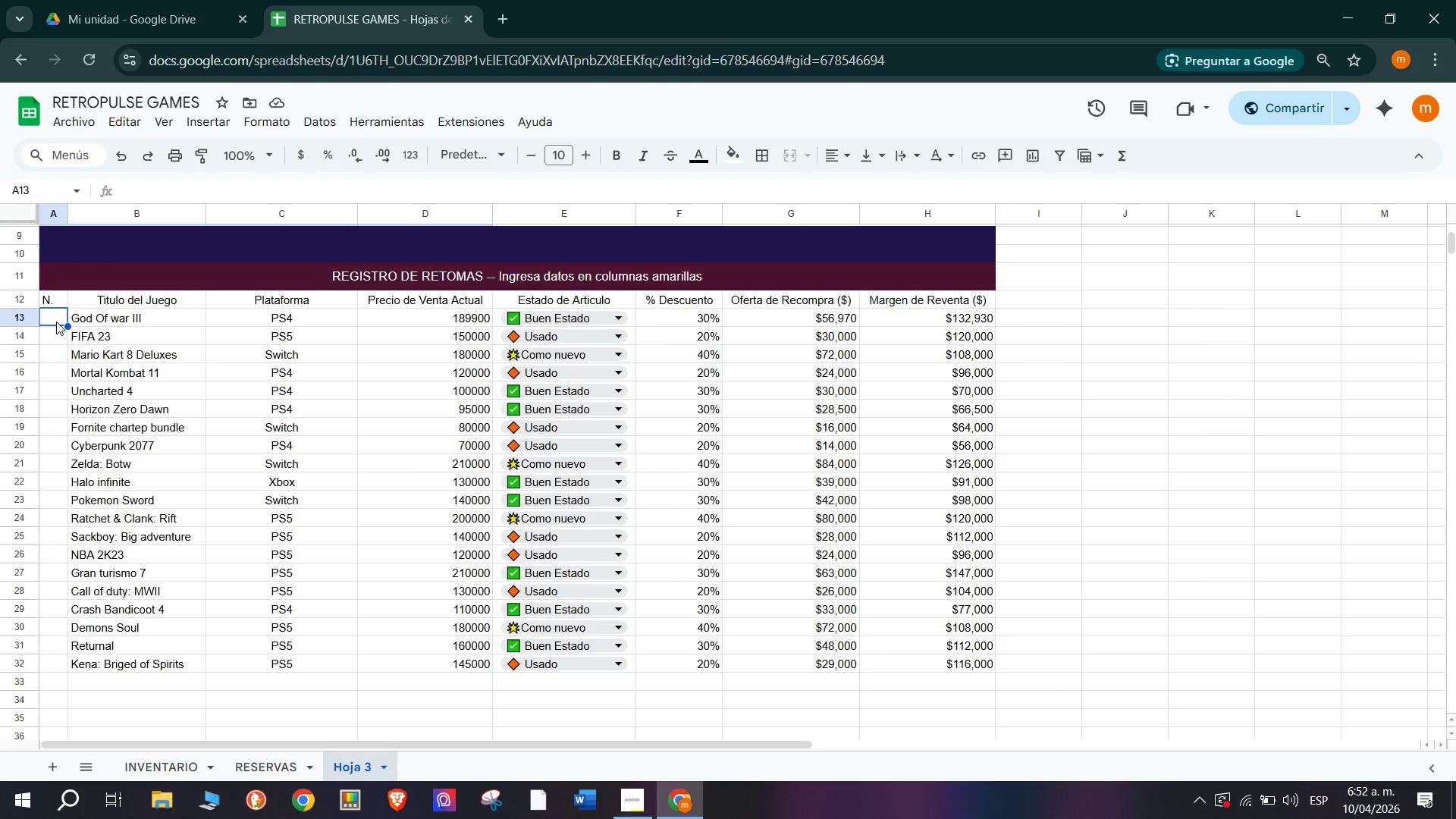 
key(1)
 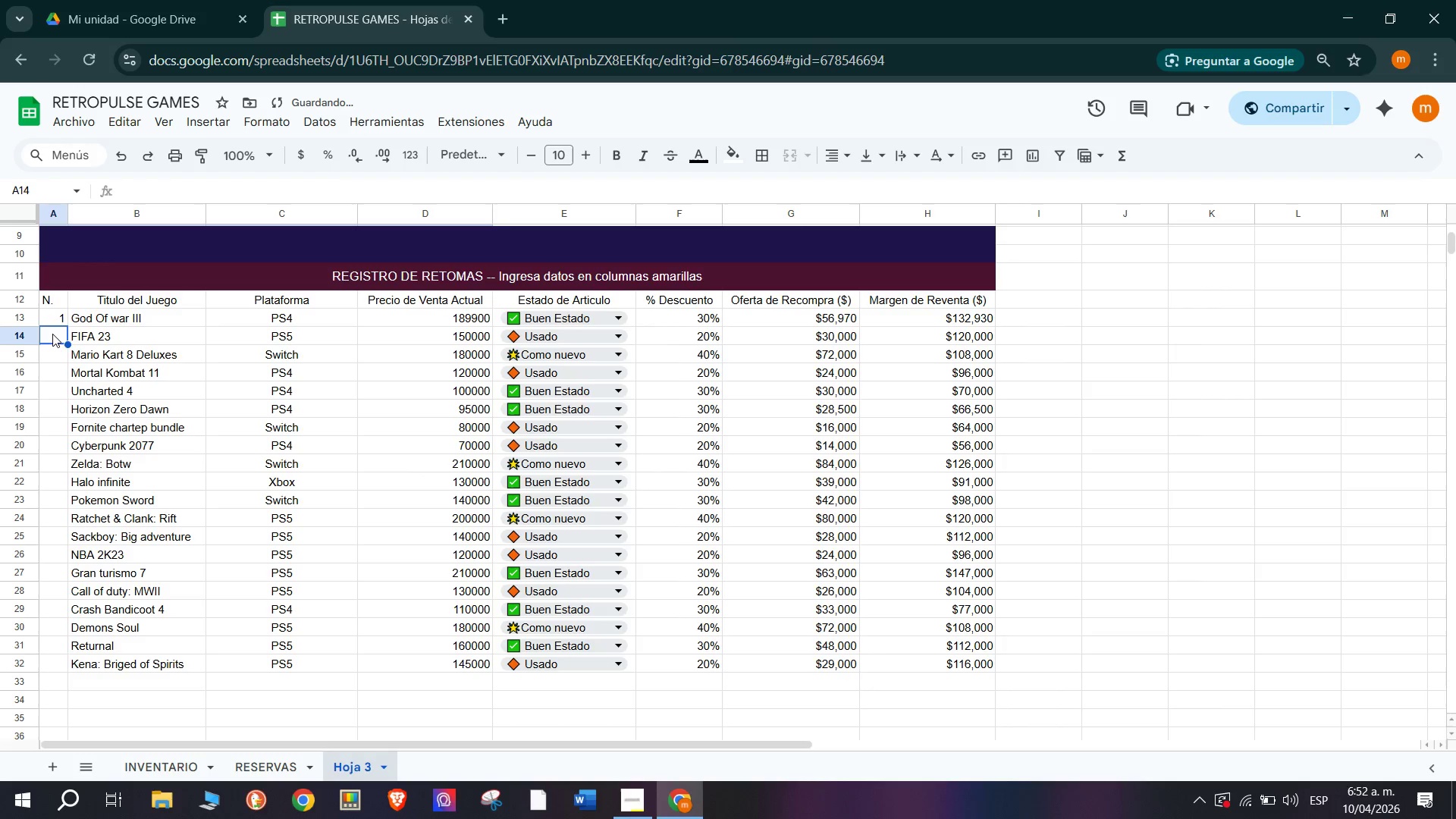 
type(23)
 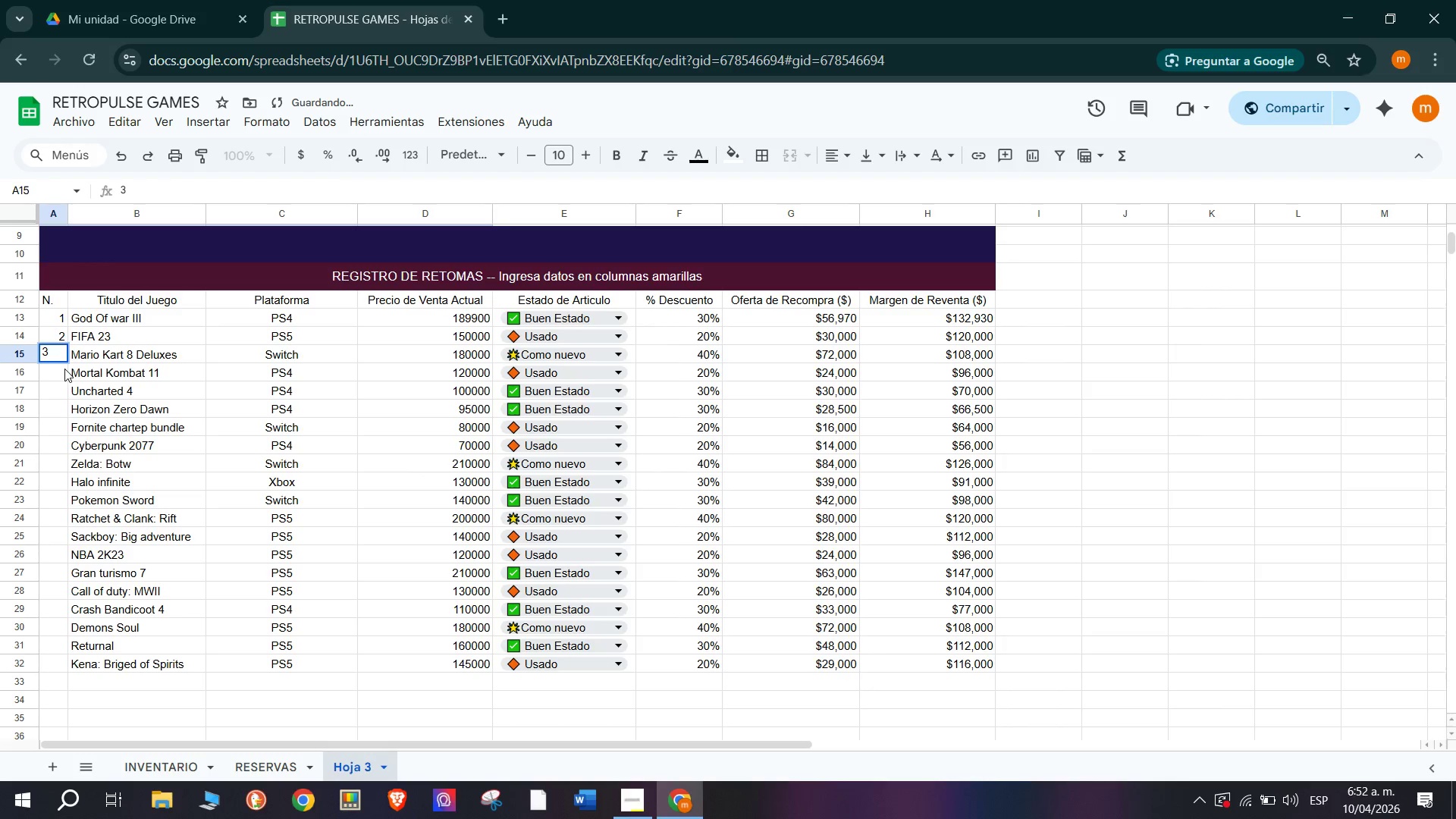 
left_click([64, 374])
 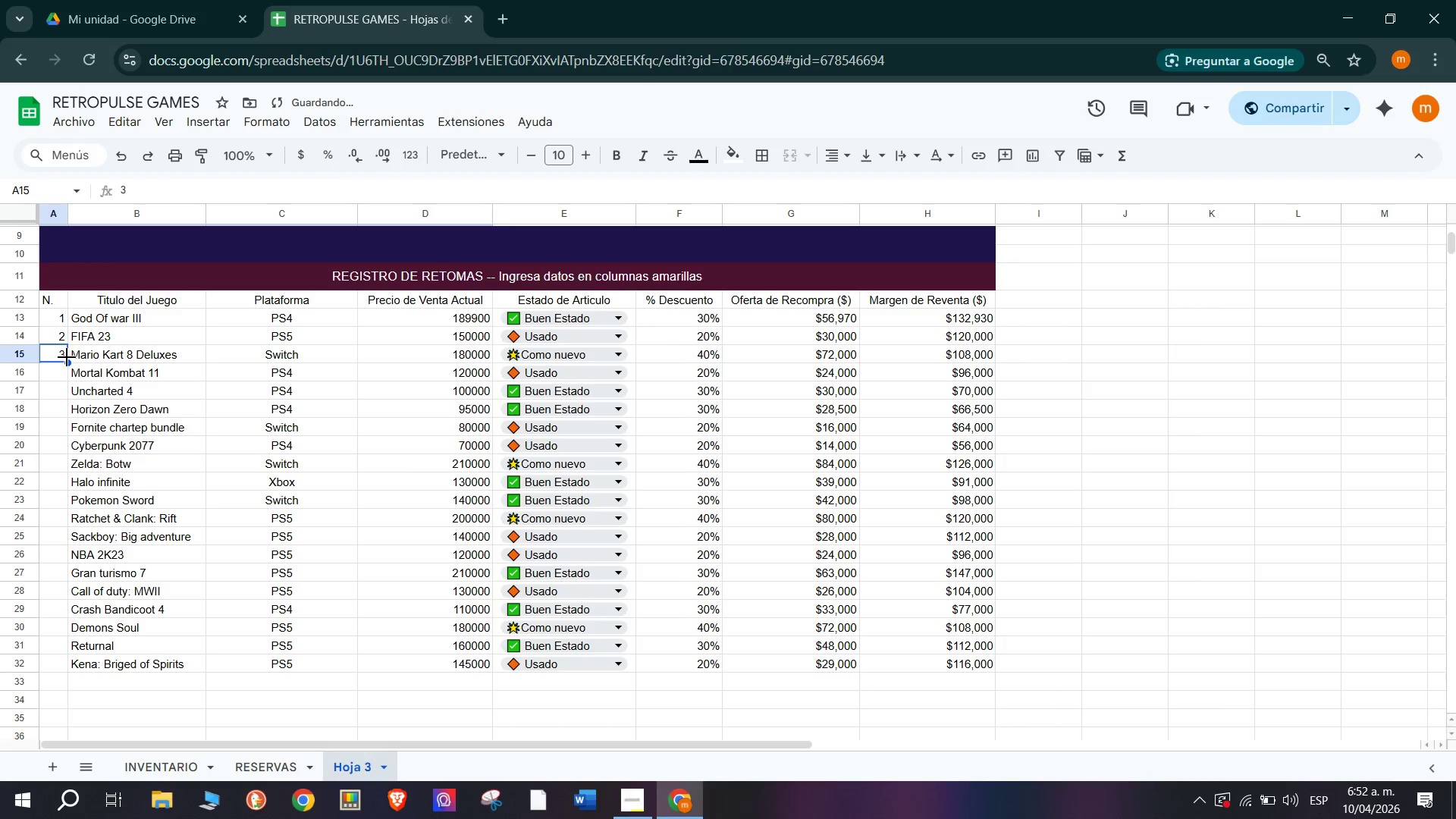 
left_click_drag(start_coordinate=[67, 369], to_coordinate=[64, 672])
 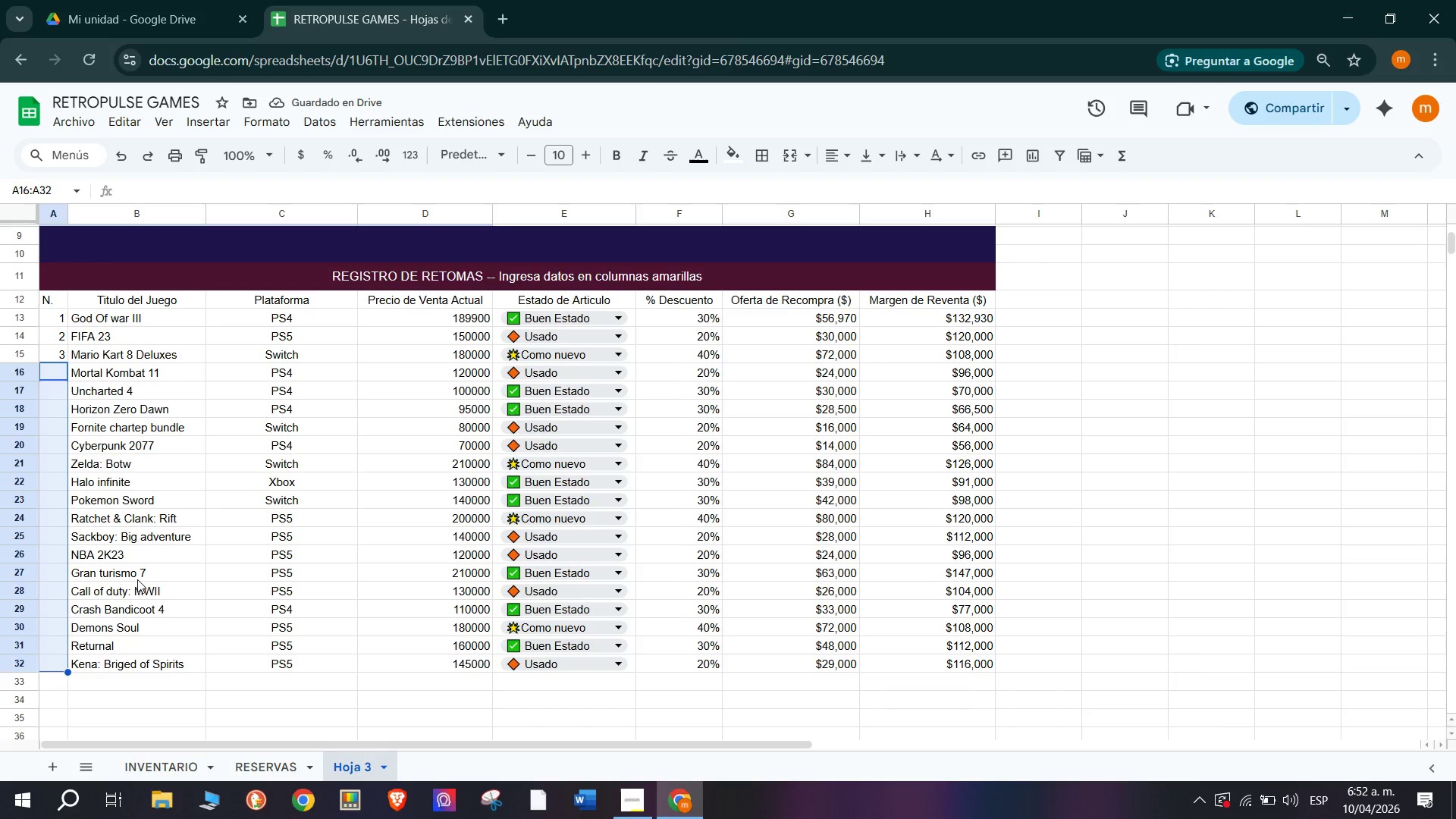 
left_click([137, 578])
 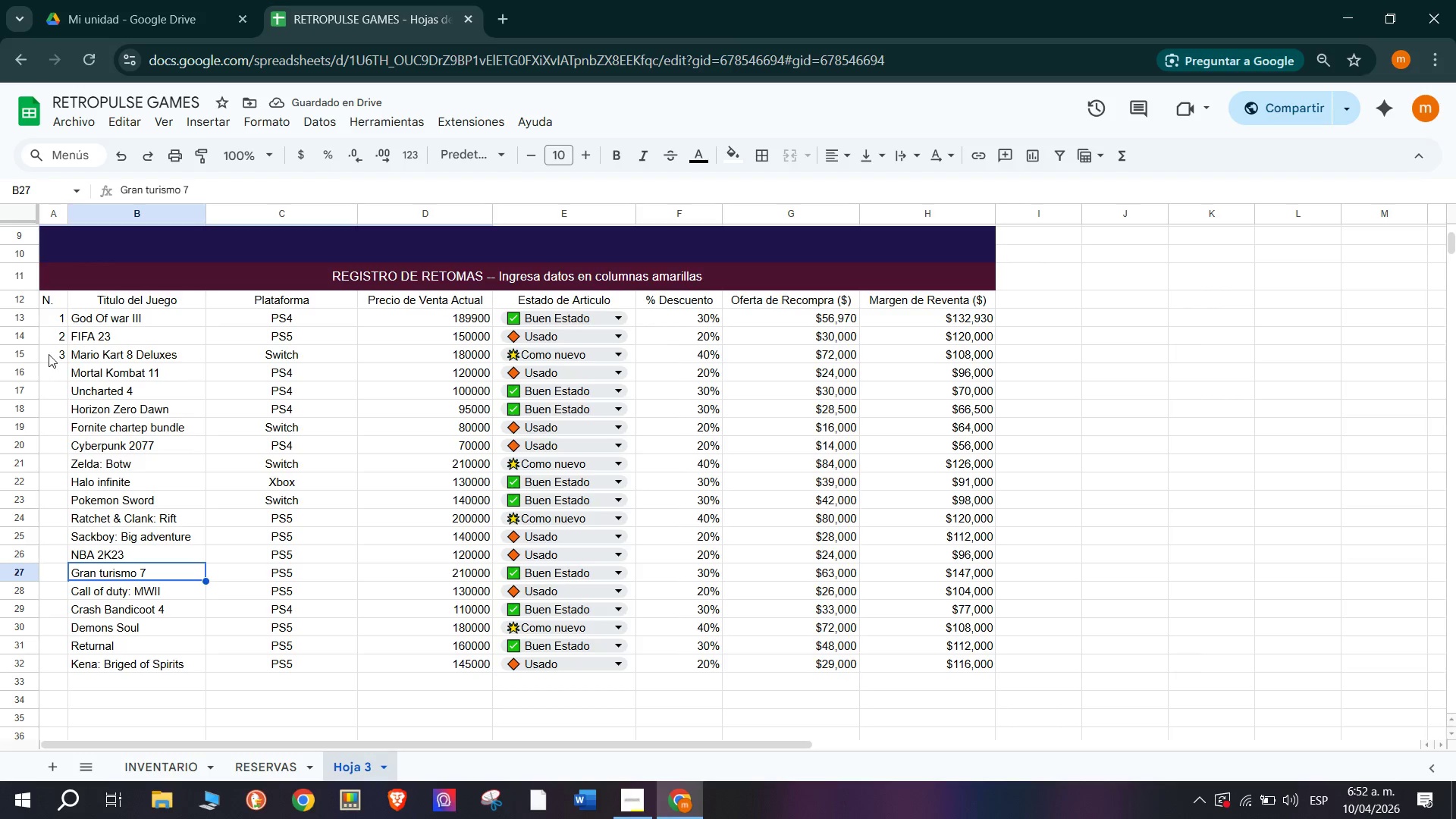 
left_click([49, 352])
 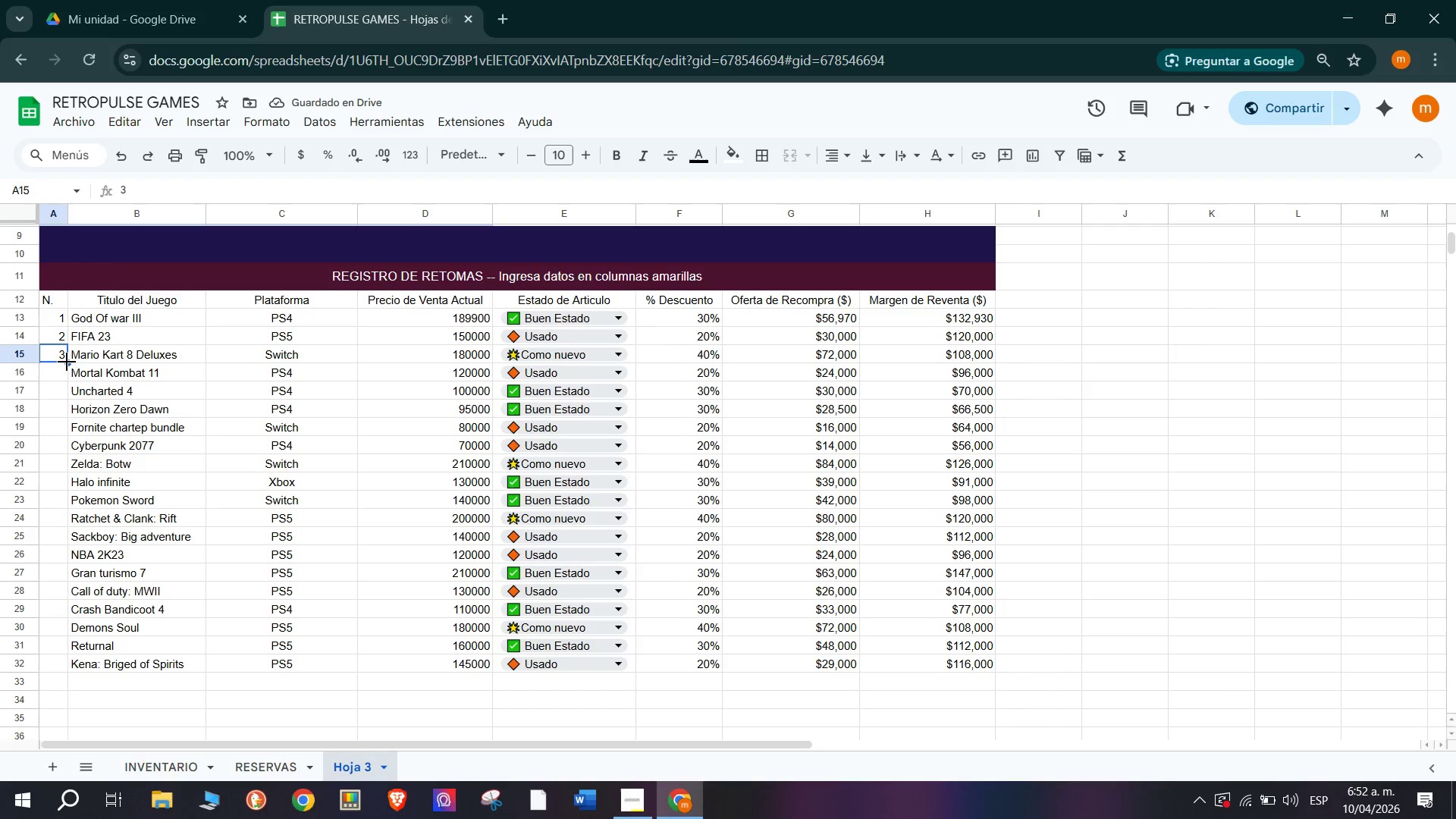 
left_click_drag(start_coordinate=[67, 362], to_coordinate=[58, 673])
 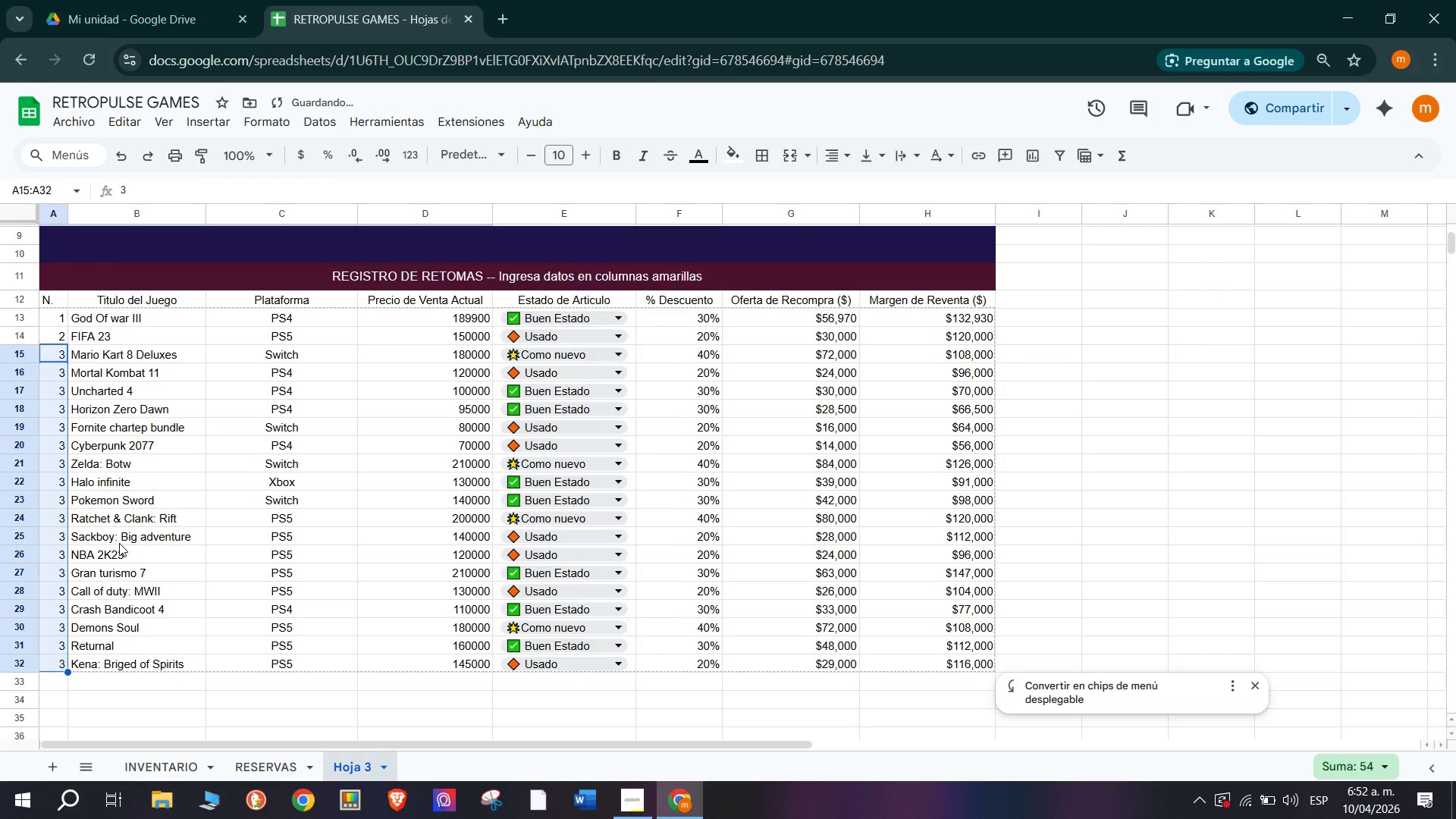 
key(Control+Z)
 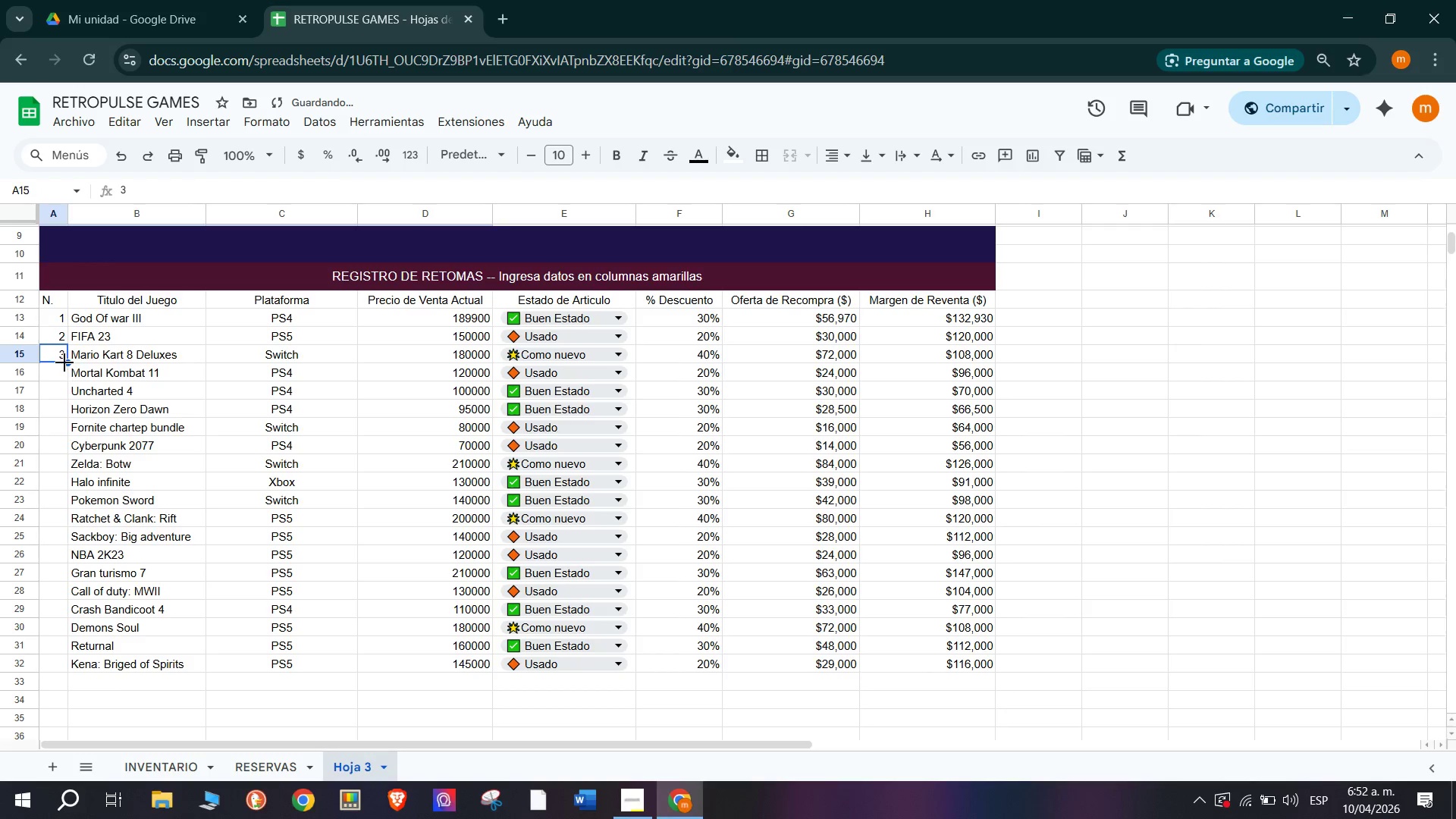 
left_click_drag(start_coordinate=[67, 362], to_coordinate=[57, 662])
 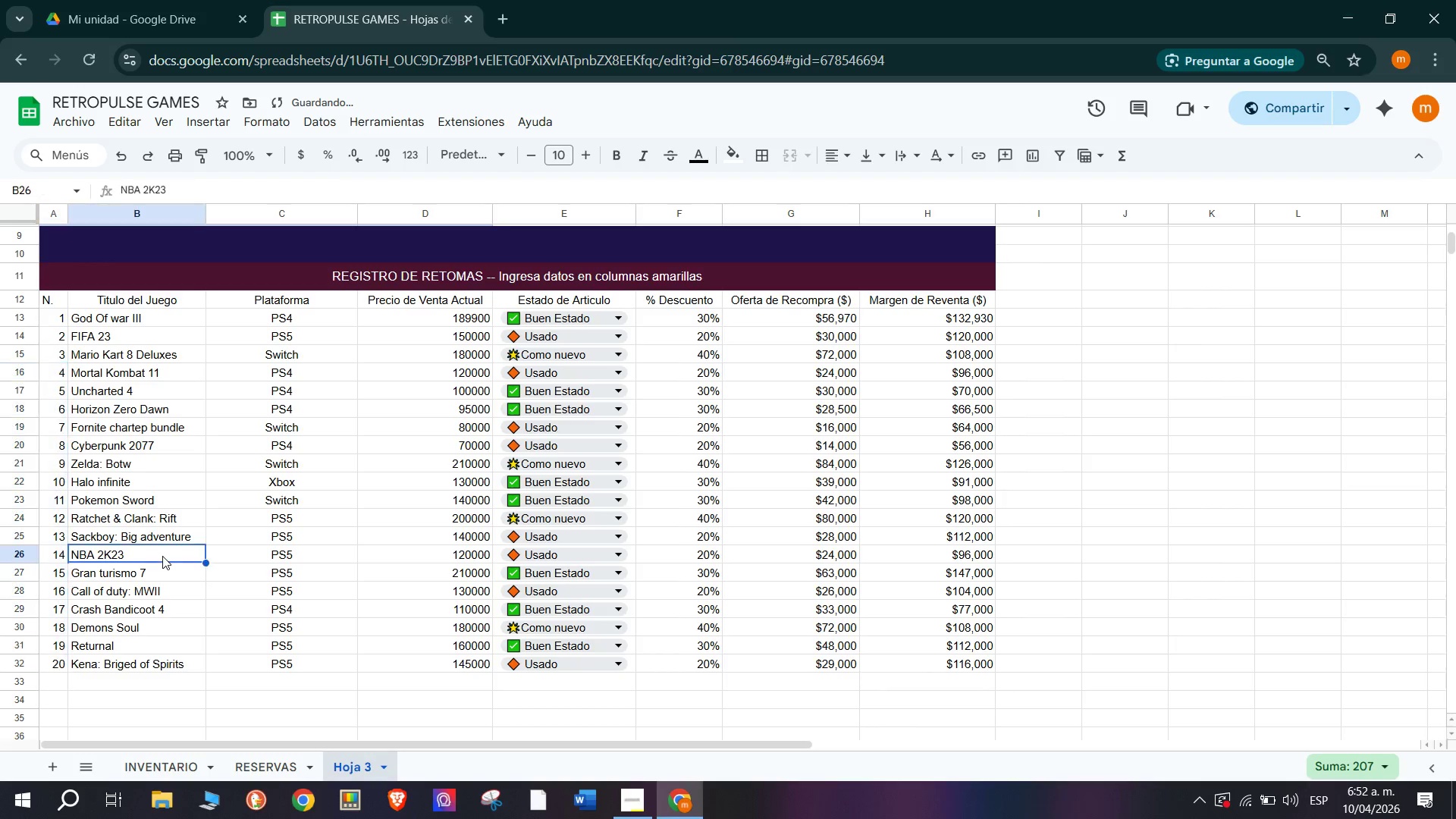 
hold_key(key=ControlLeft, duration=1.11)
 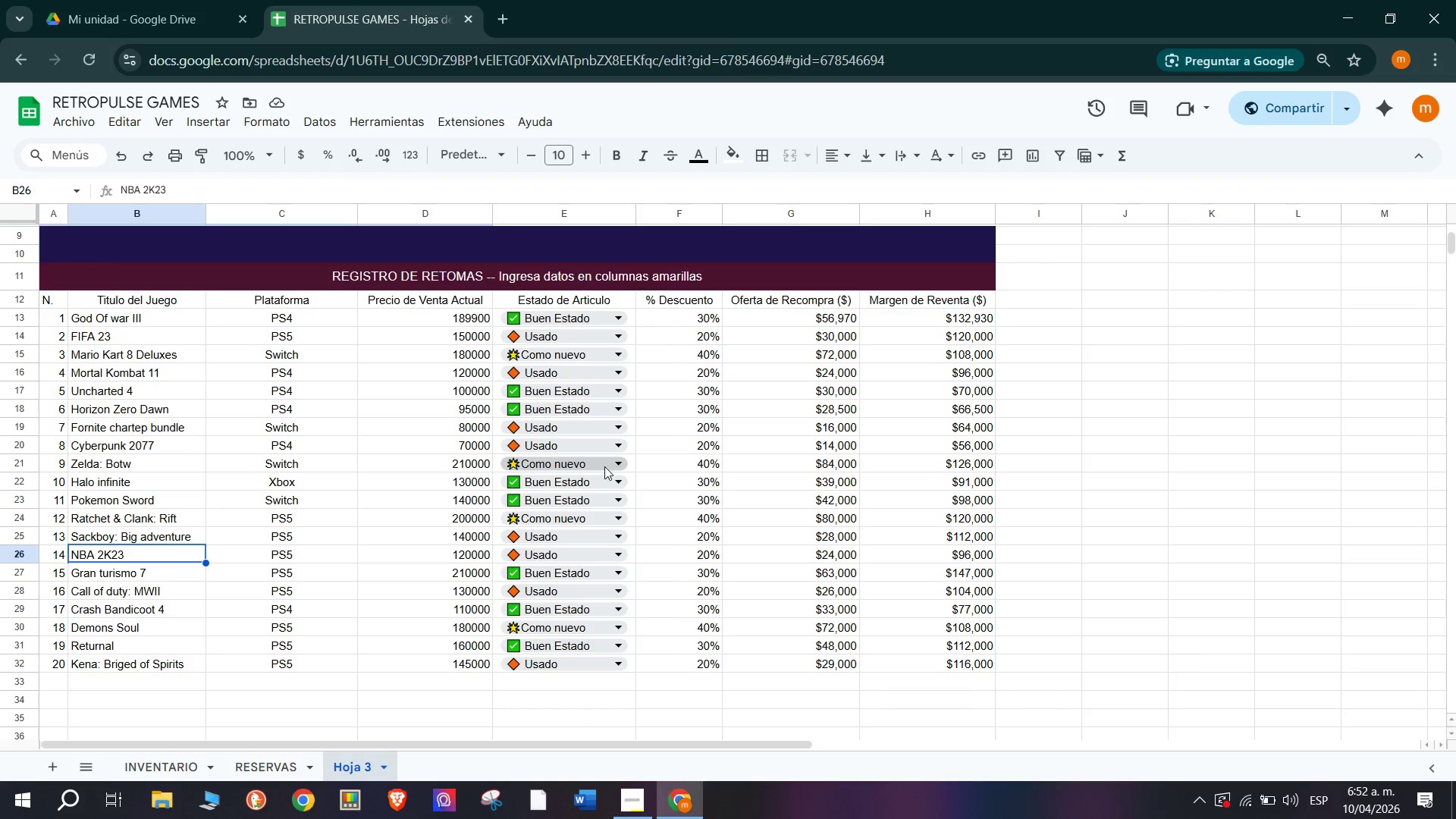 
wait(18.8)
 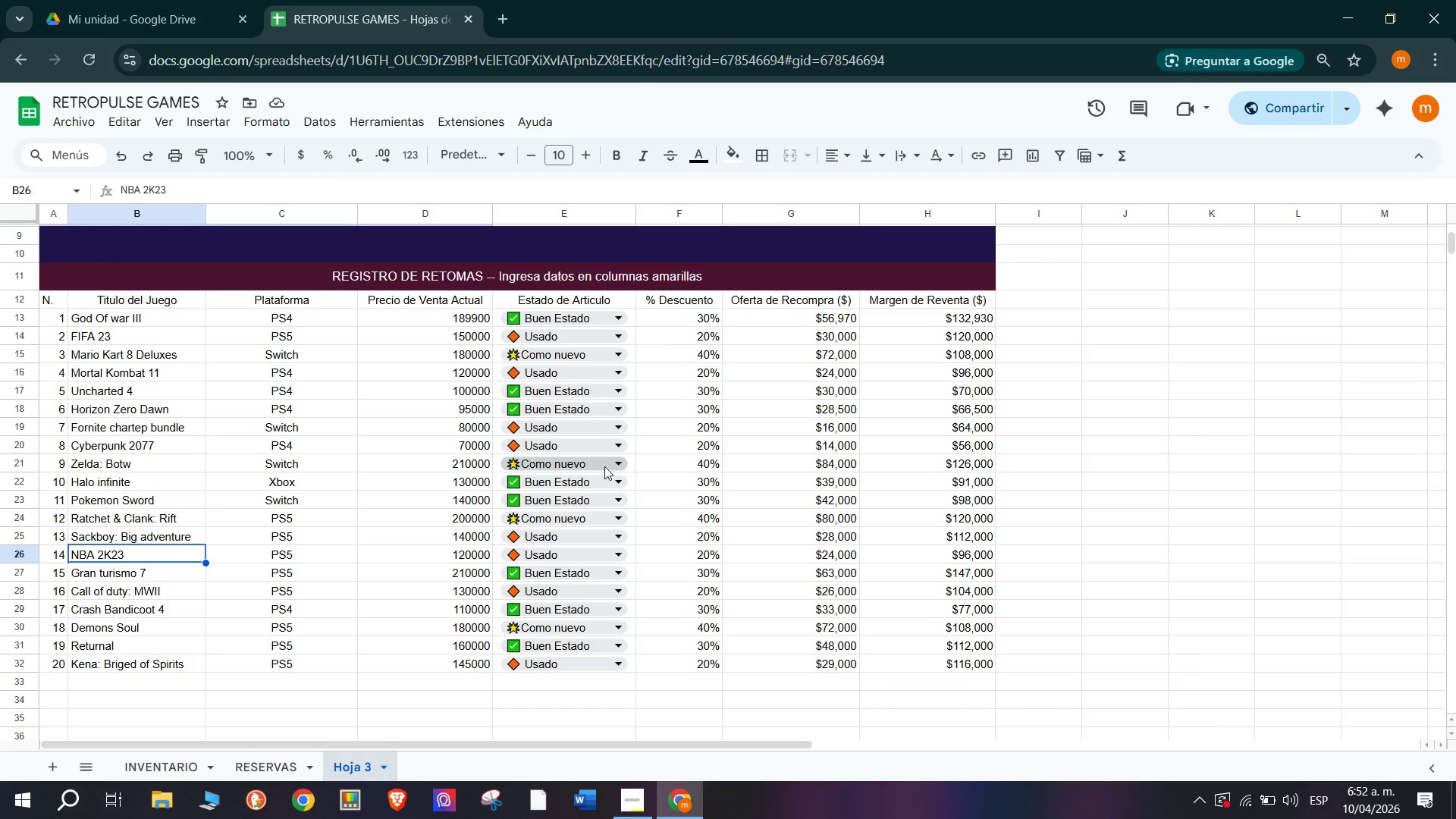 
scroll: coordinate [27, 301], scroll_direction: up, amount: 4.0
 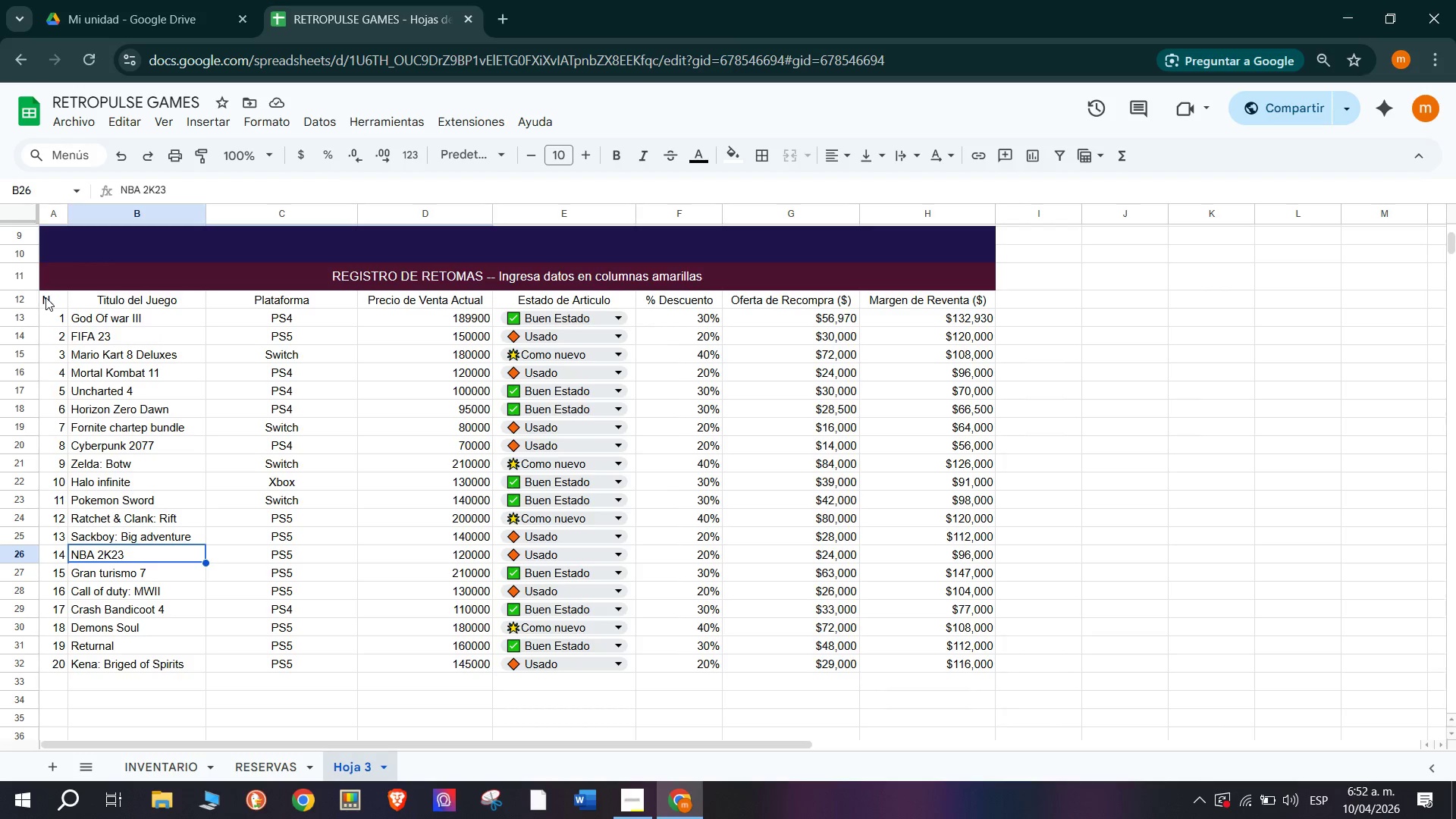 
left_click_drag(start_coordinate=[46, 297], to_coordinate=[921, 667])
 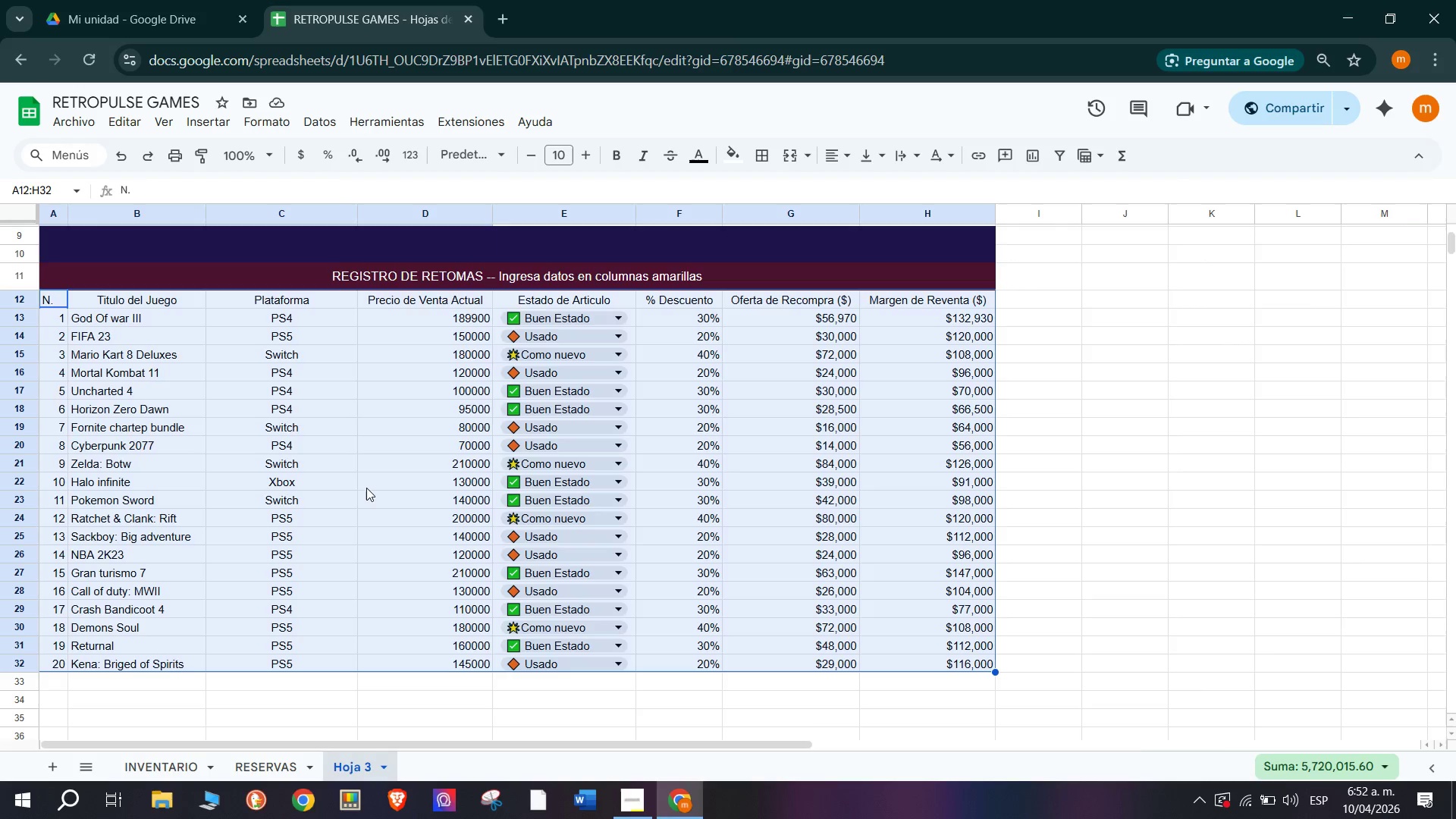 
wait(6.53)
 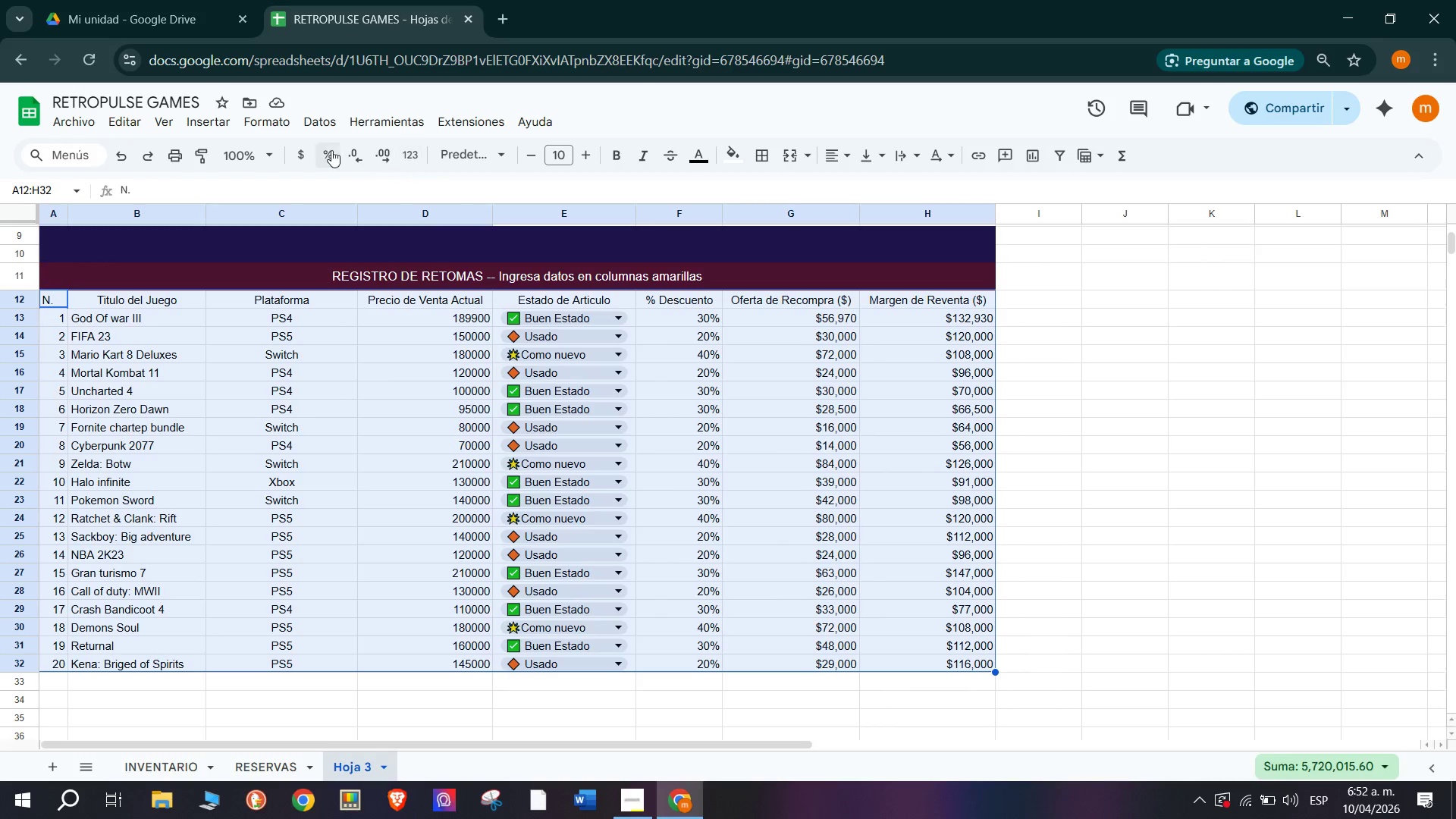 
left_click([1356, 404])
 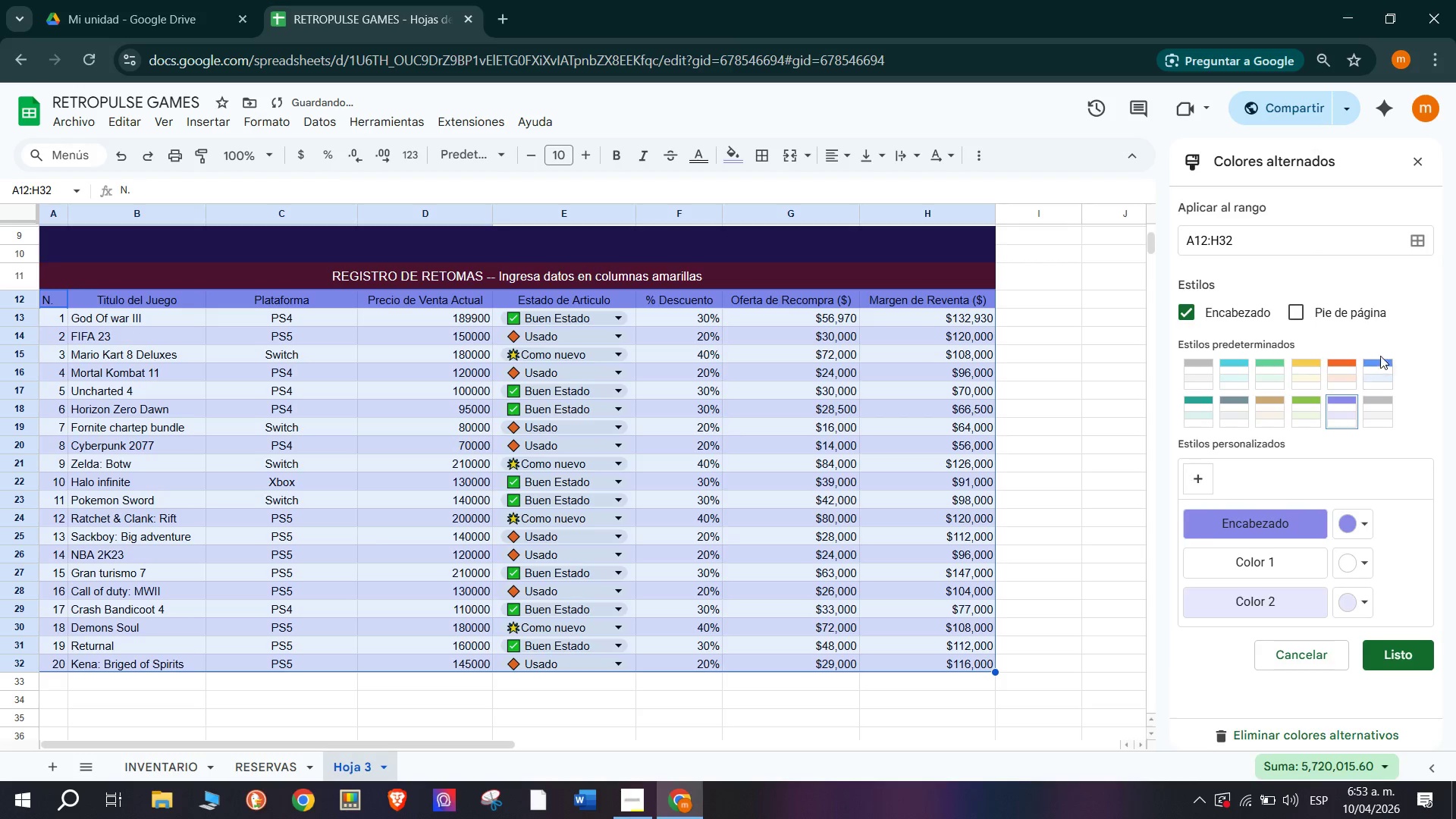 
left_click([1384, 358])
 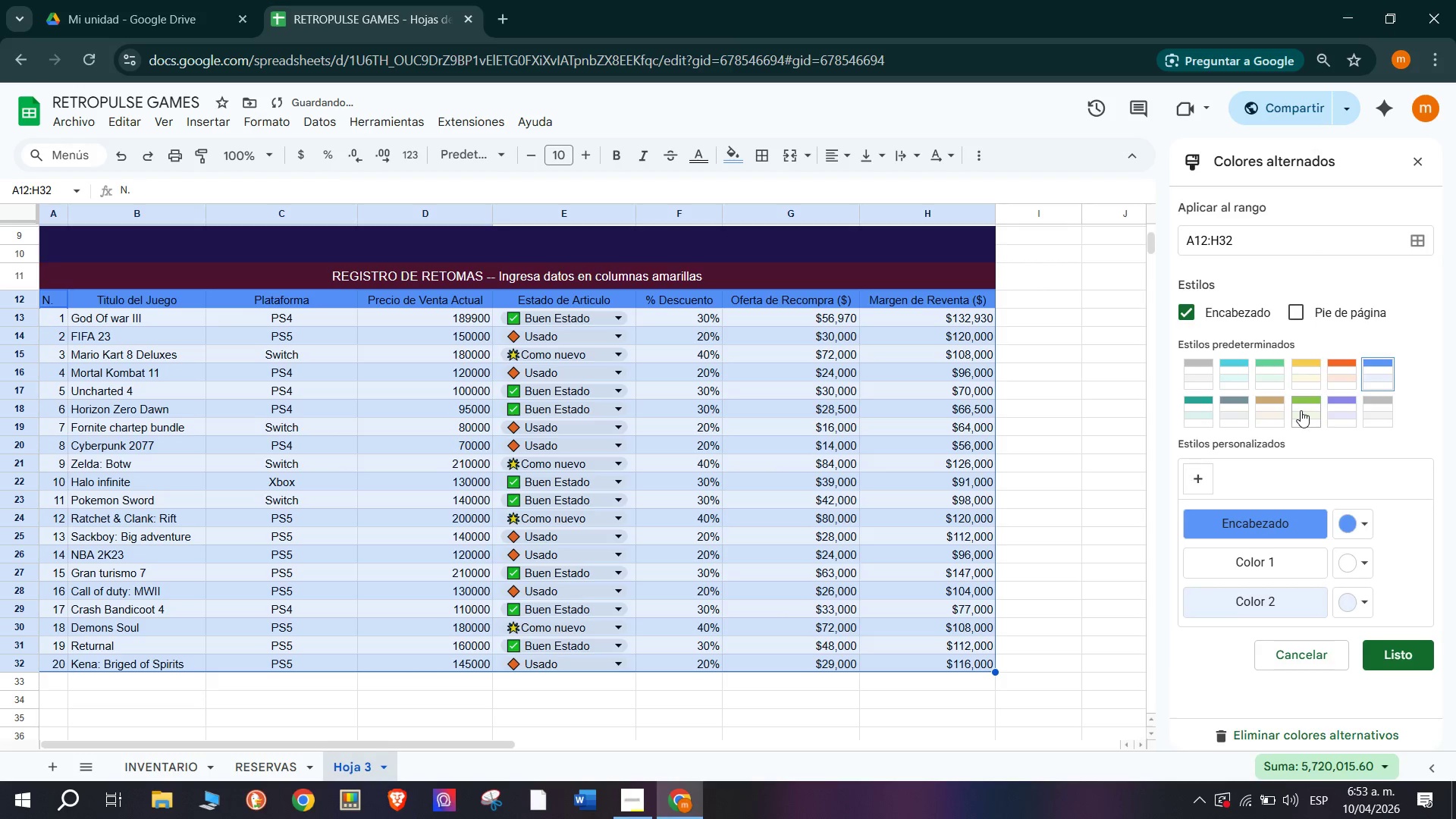 
left_click([1282, 411])
 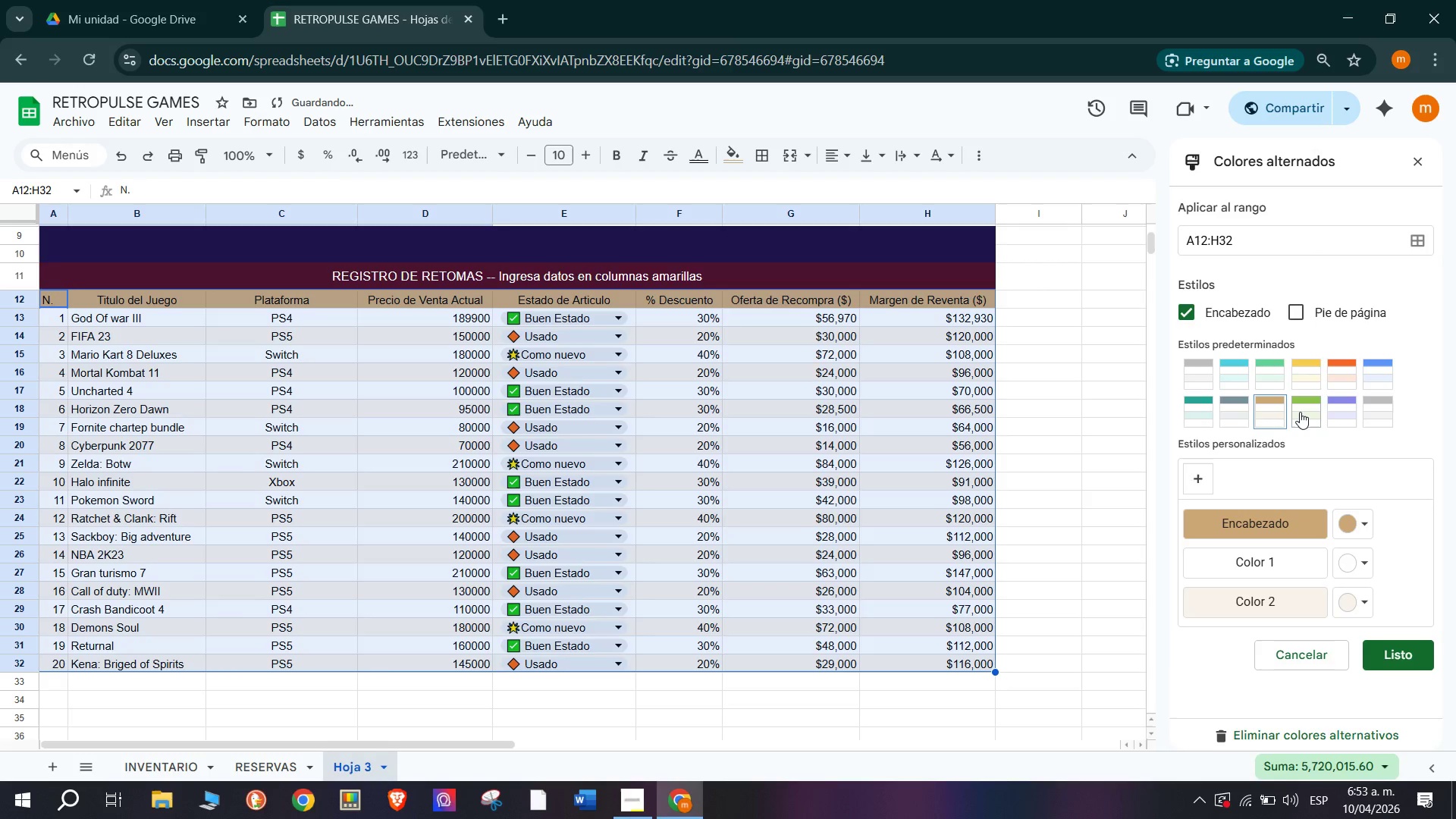 
left_click([1302, 412])
 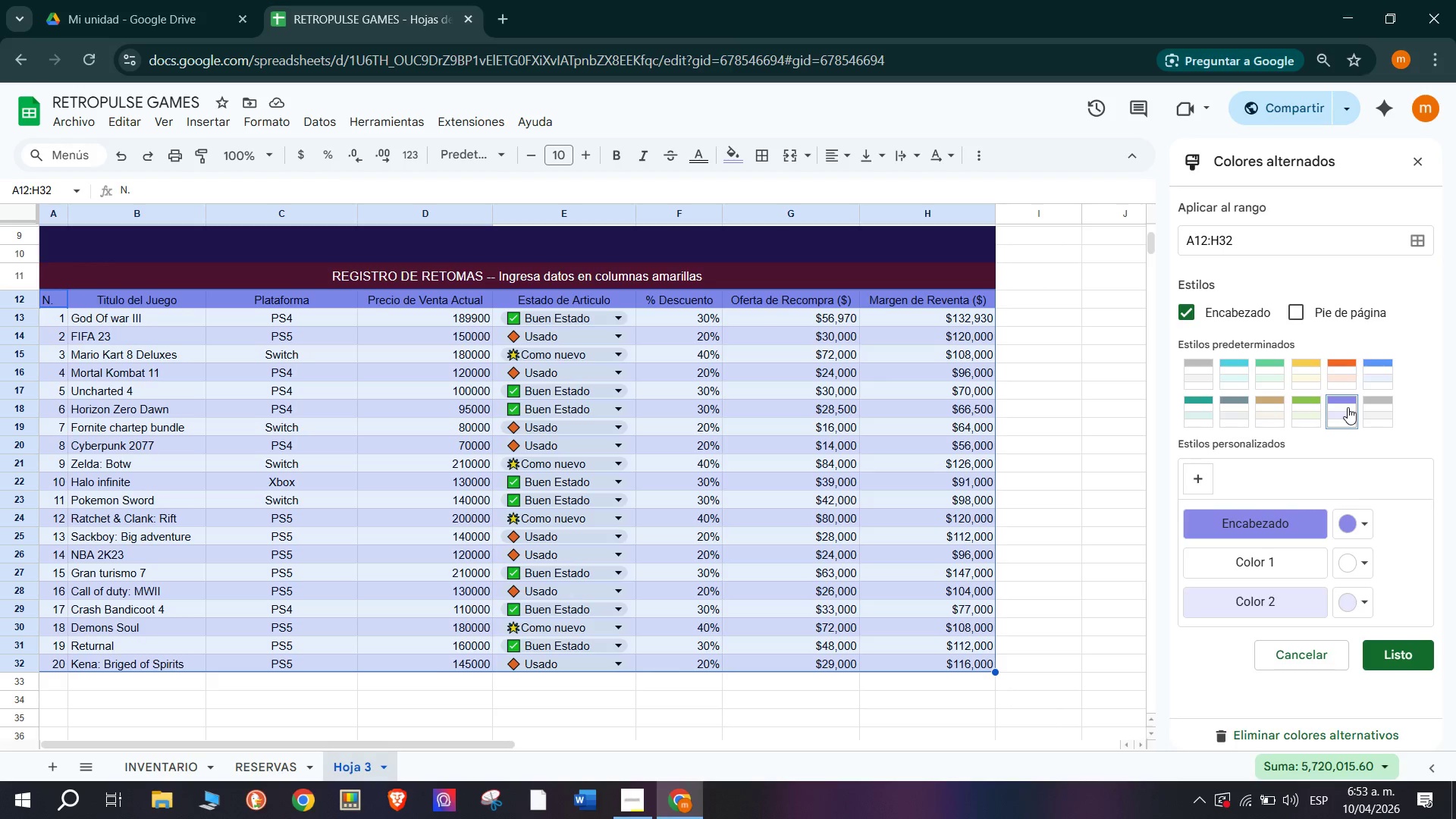 
wait(40.69)
 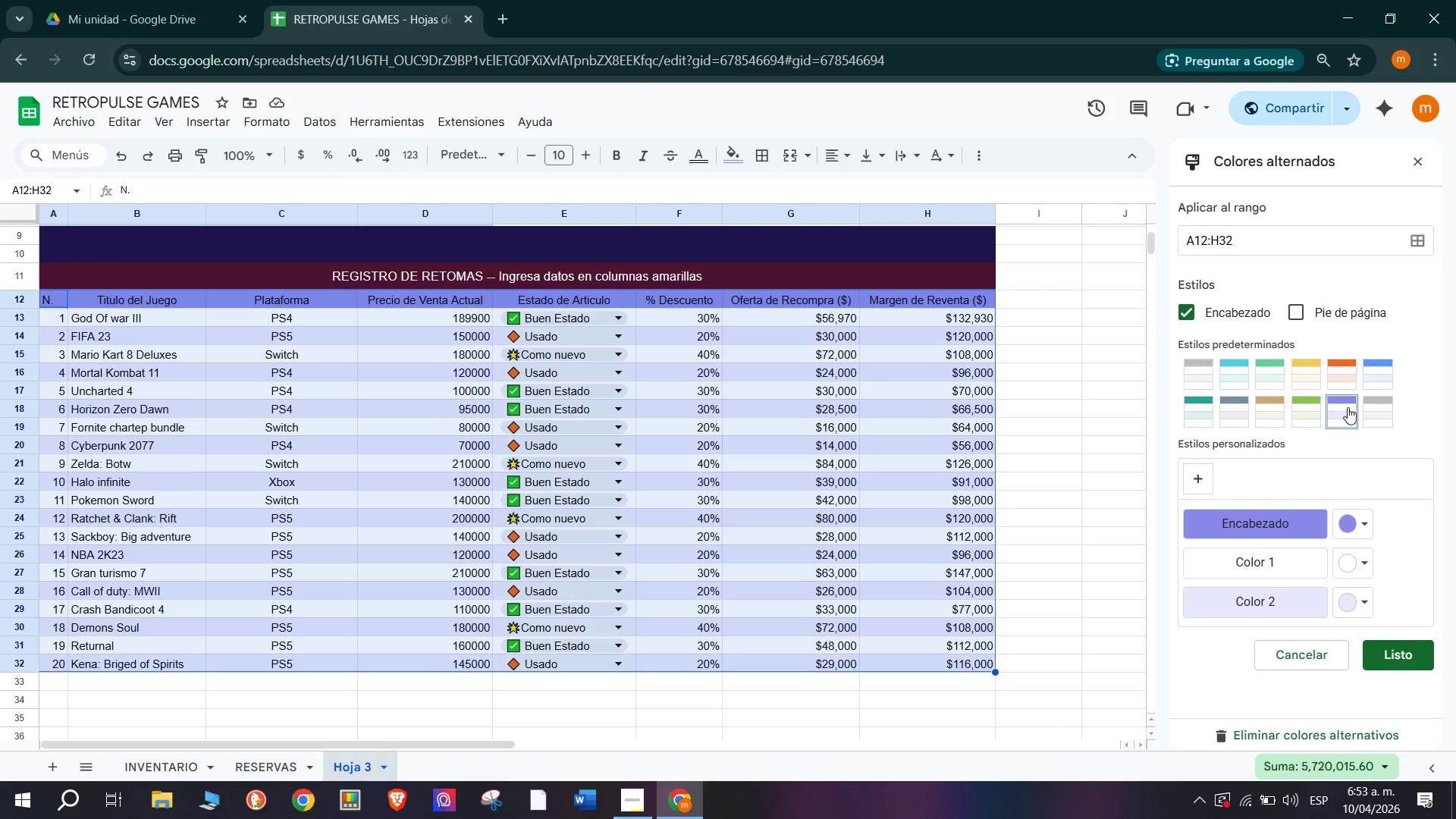 
left_click([1119, 393])
 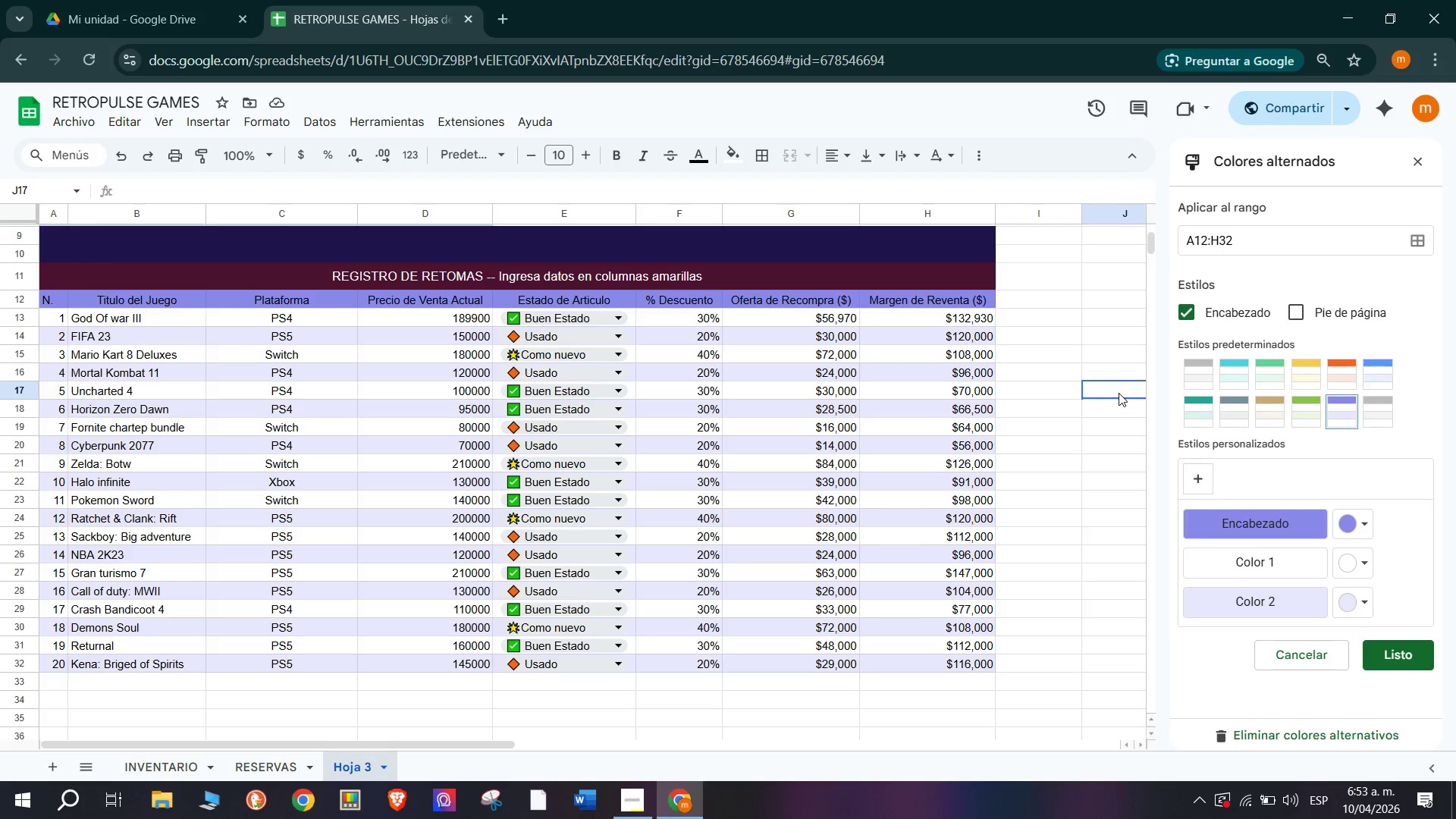 
wait(12.35)
 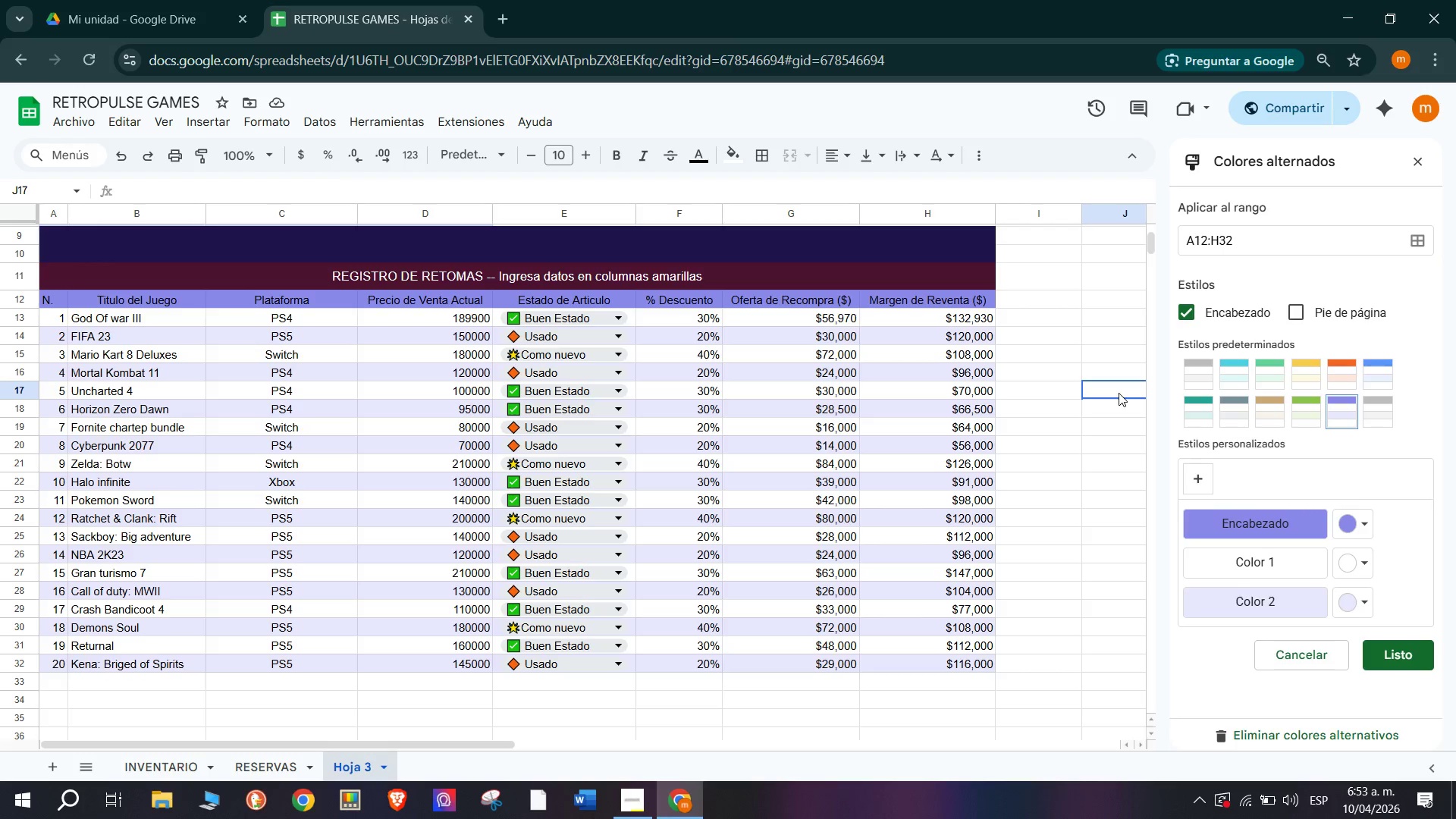 
mouse_move([664, 356])
 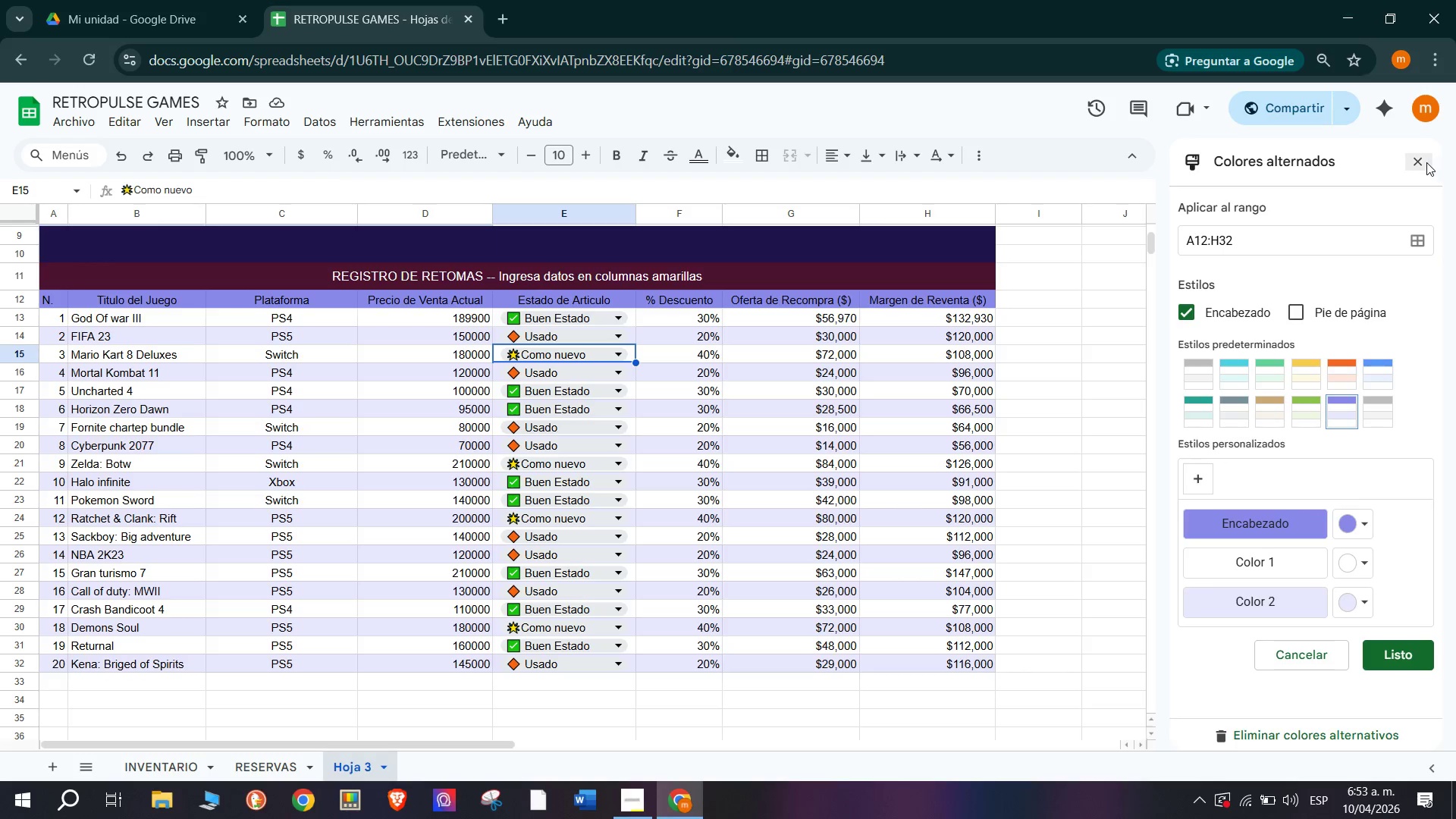 
left_click([1423, 162])
 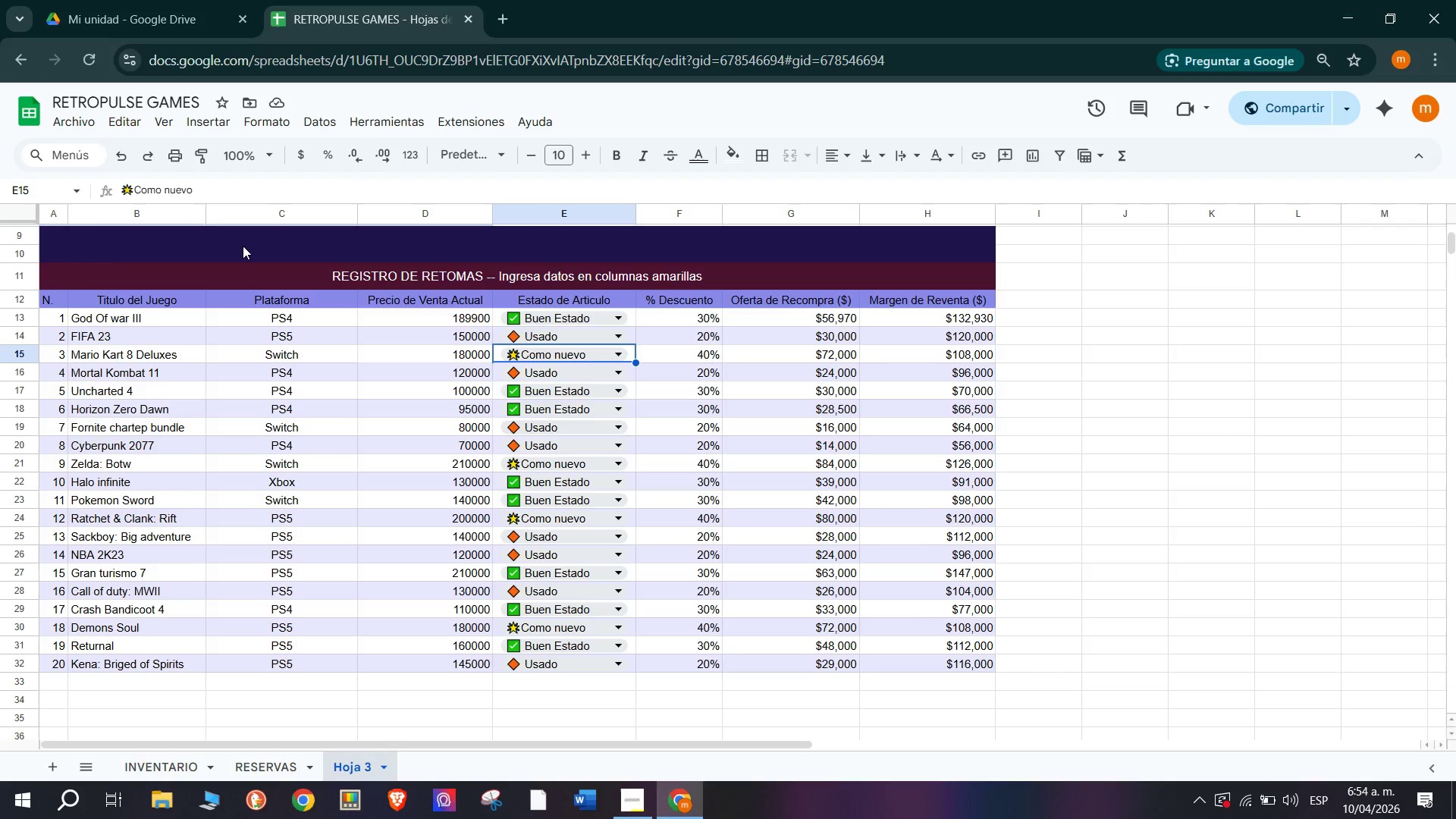 
key(Control+ControlLeft)
 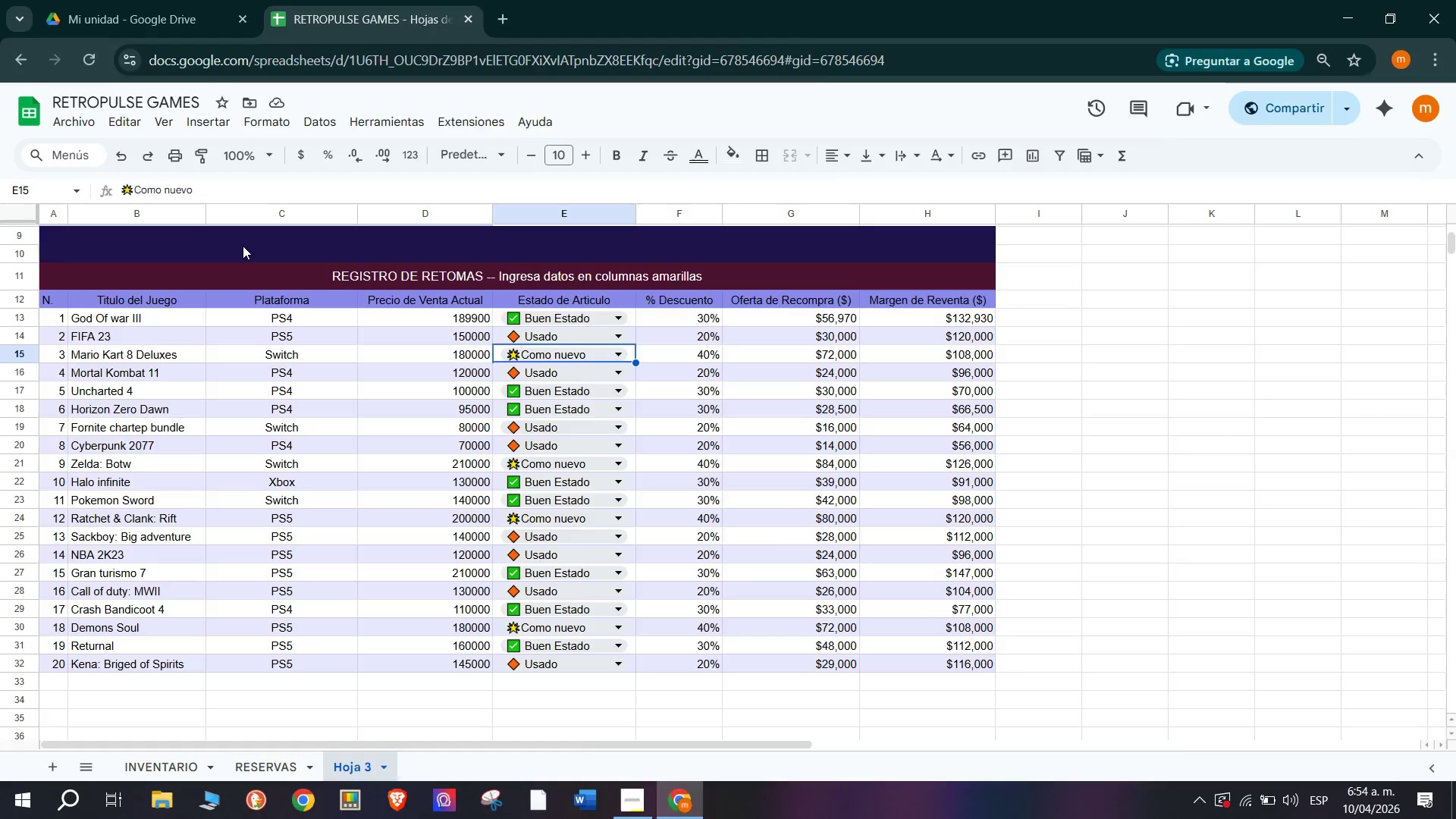 
key(Control+Z)
 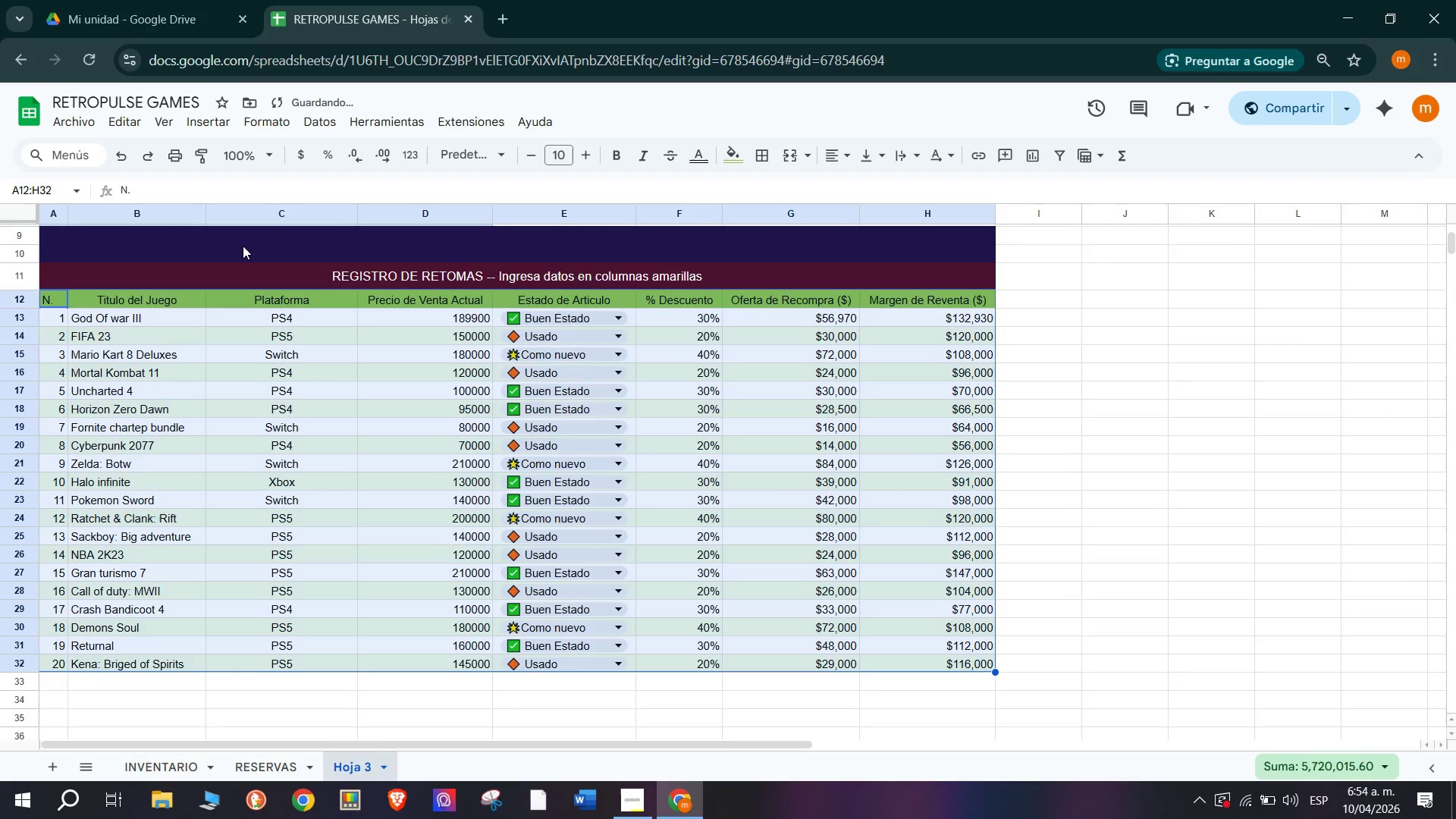 
key(Control+Z)
 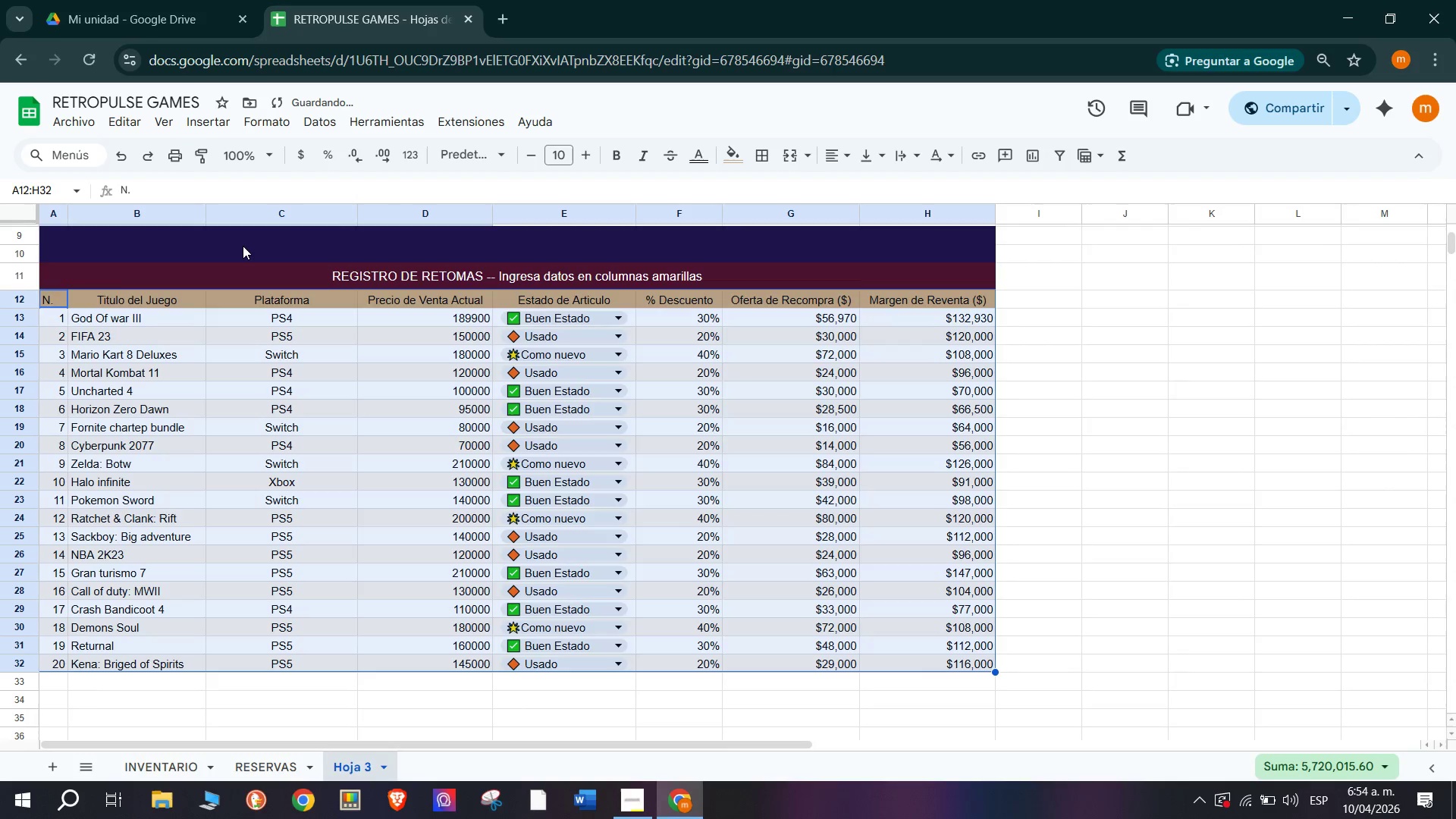 
key(Control+Z)
 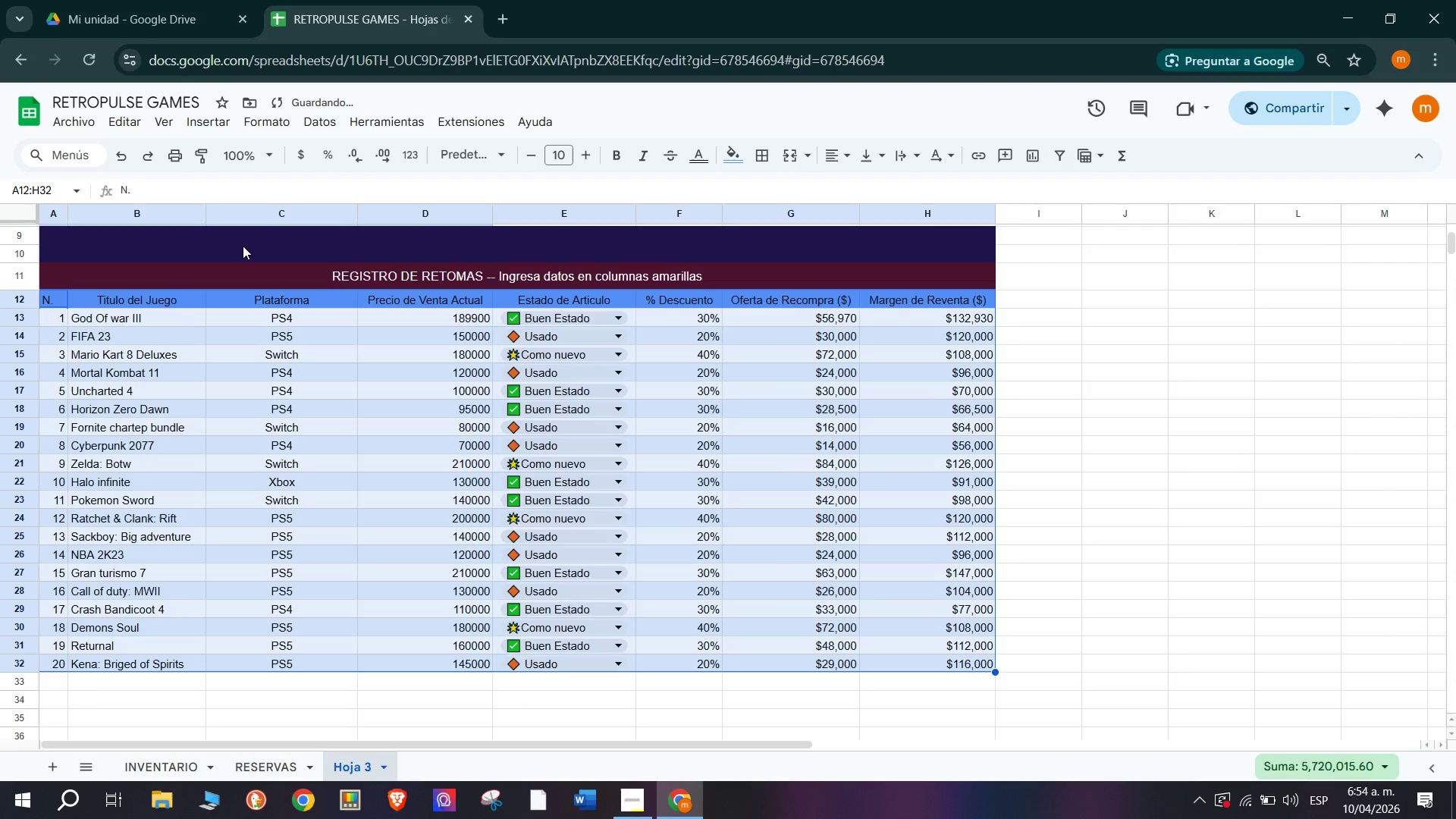 
key(Control+Z)
 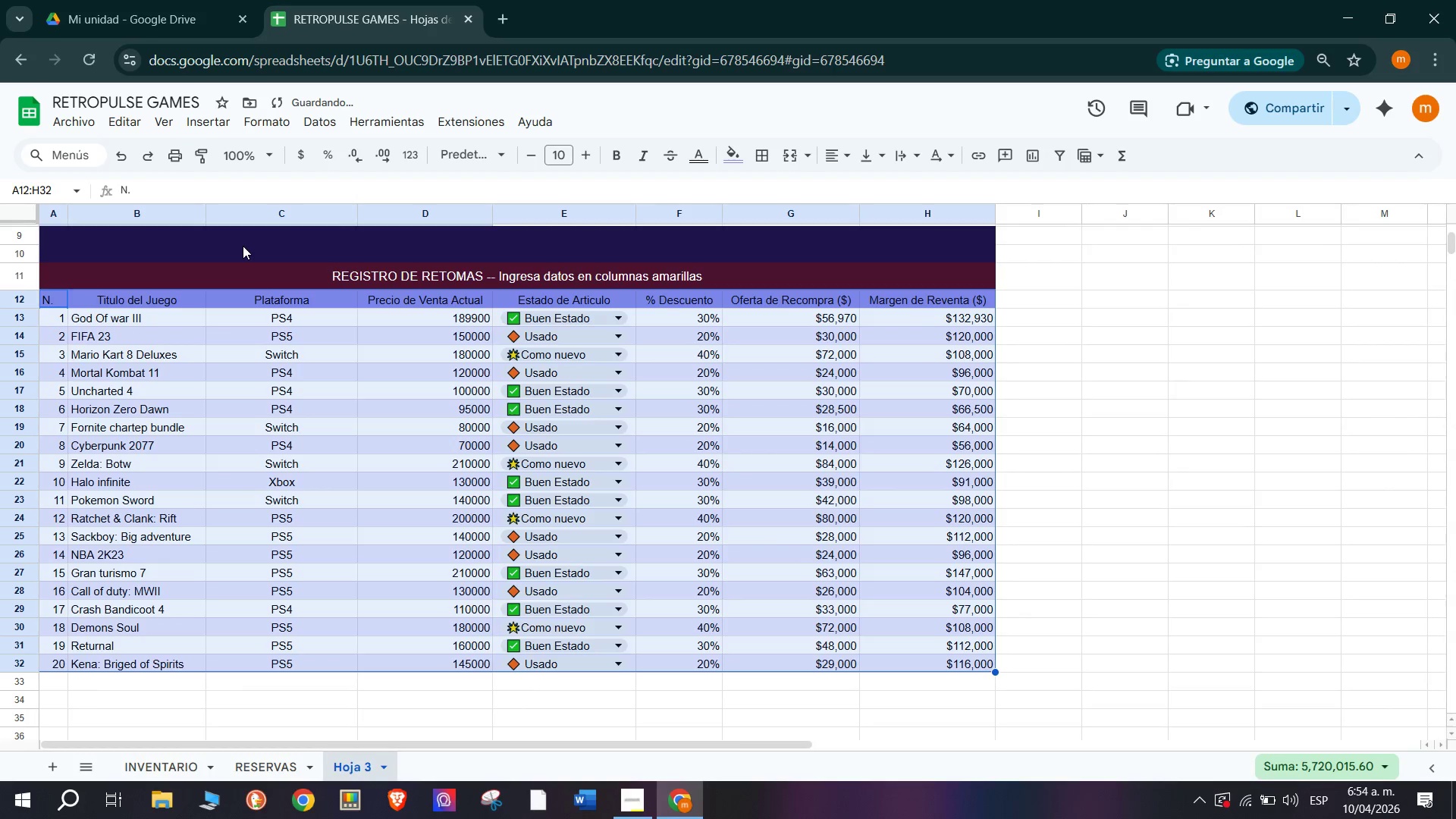 
key(Control+Z)
 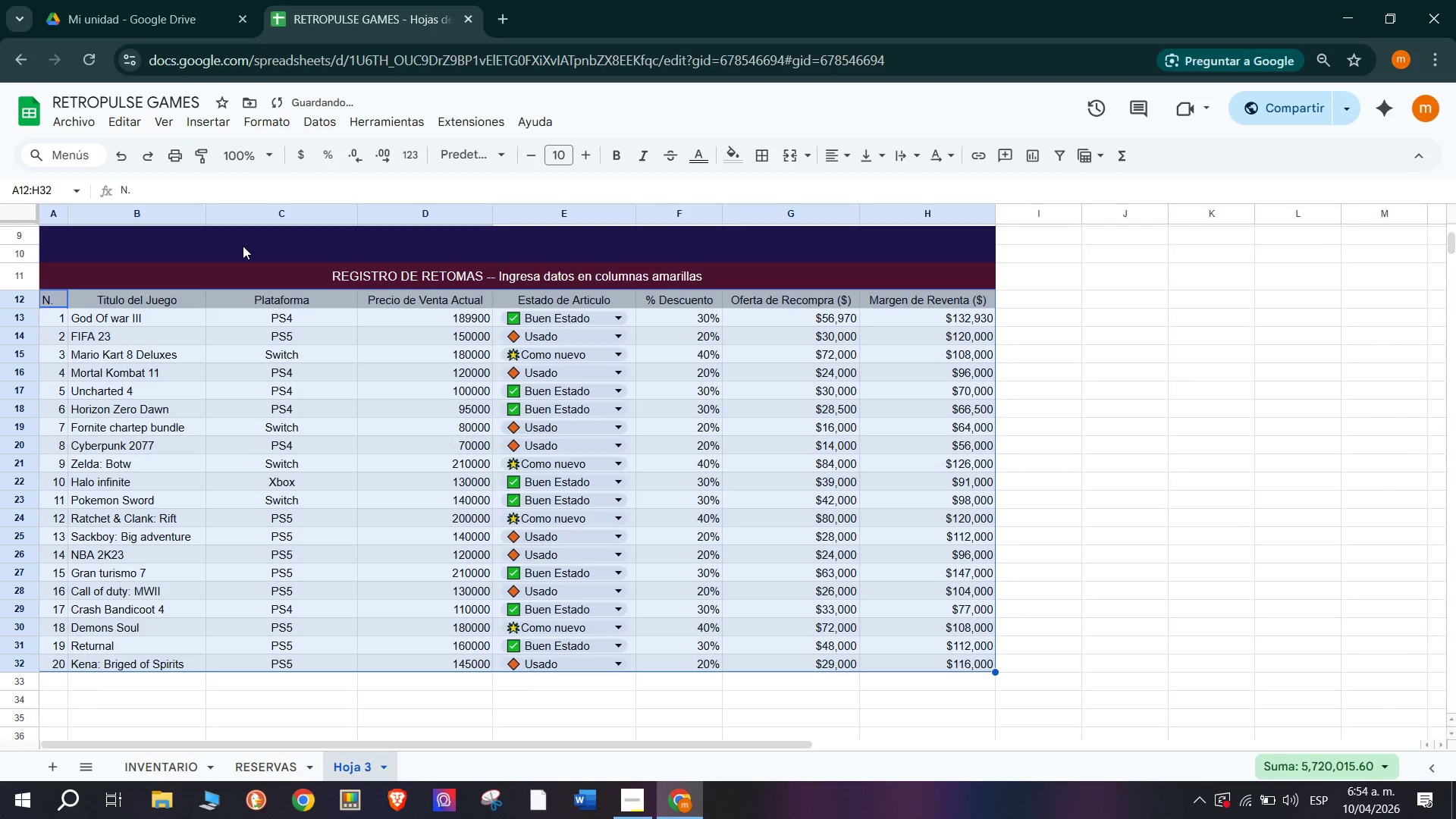 
key(Control+Z)
 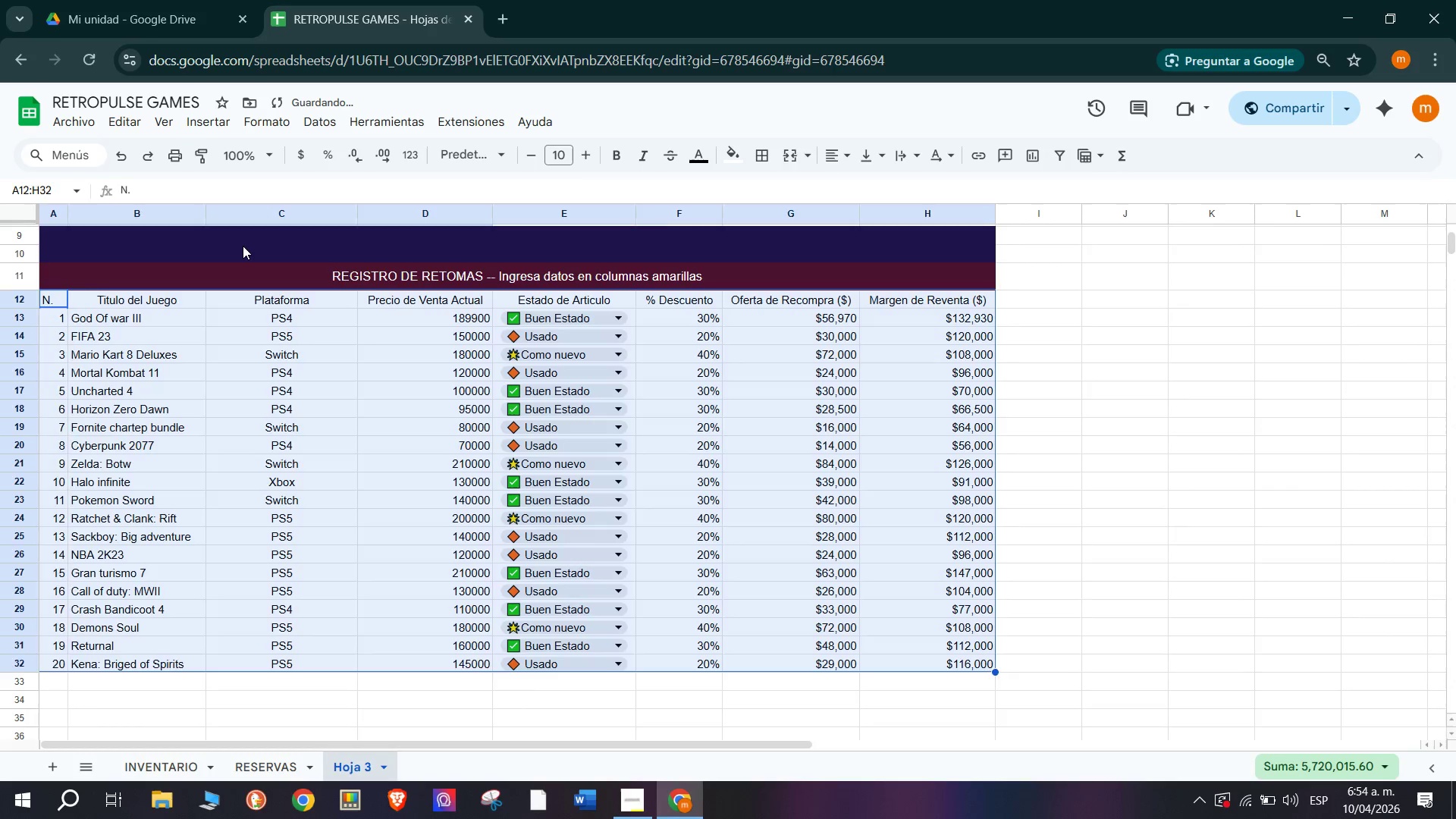 
key(Control+Z)
 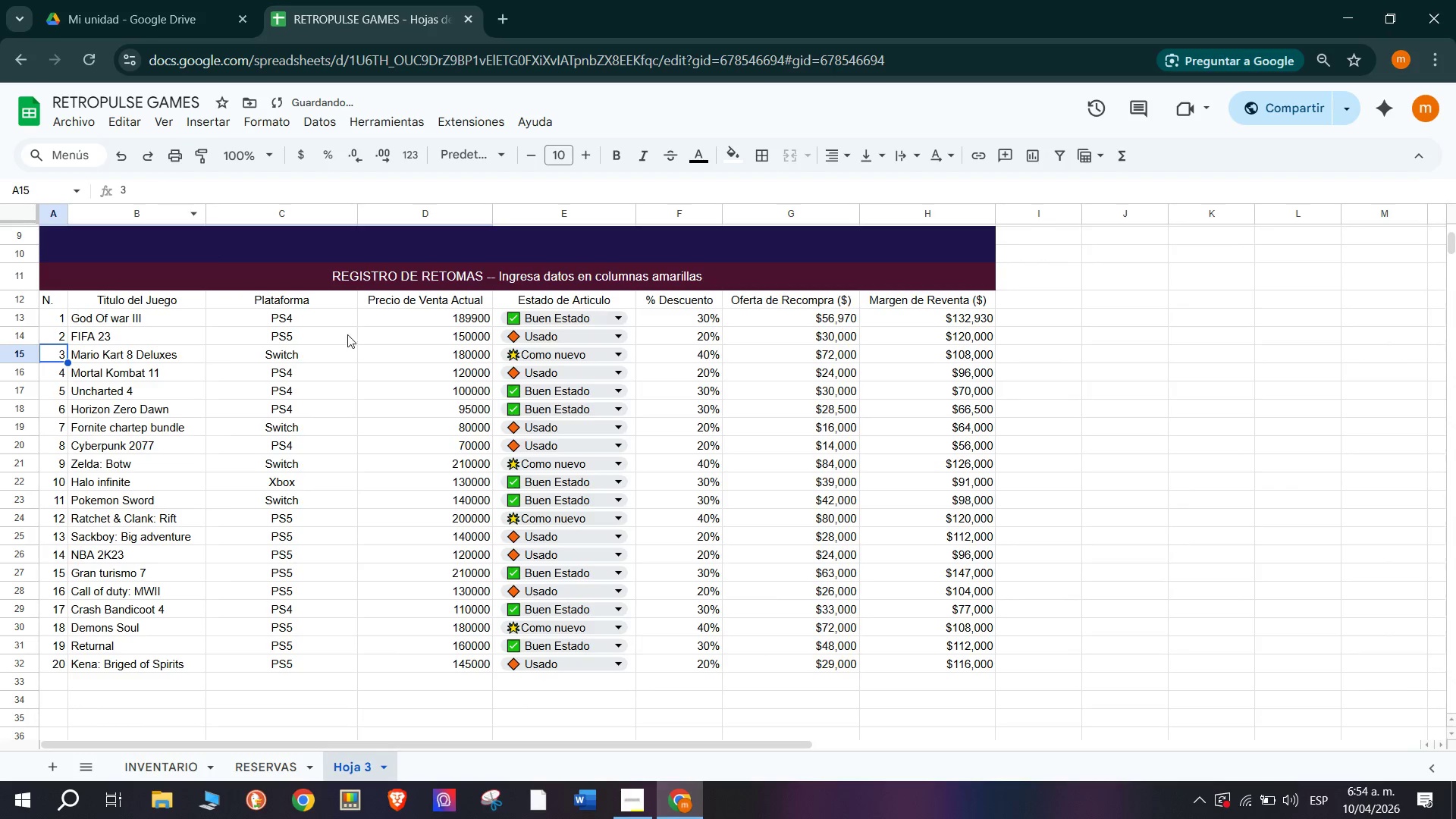 
left_click([639, 359])
 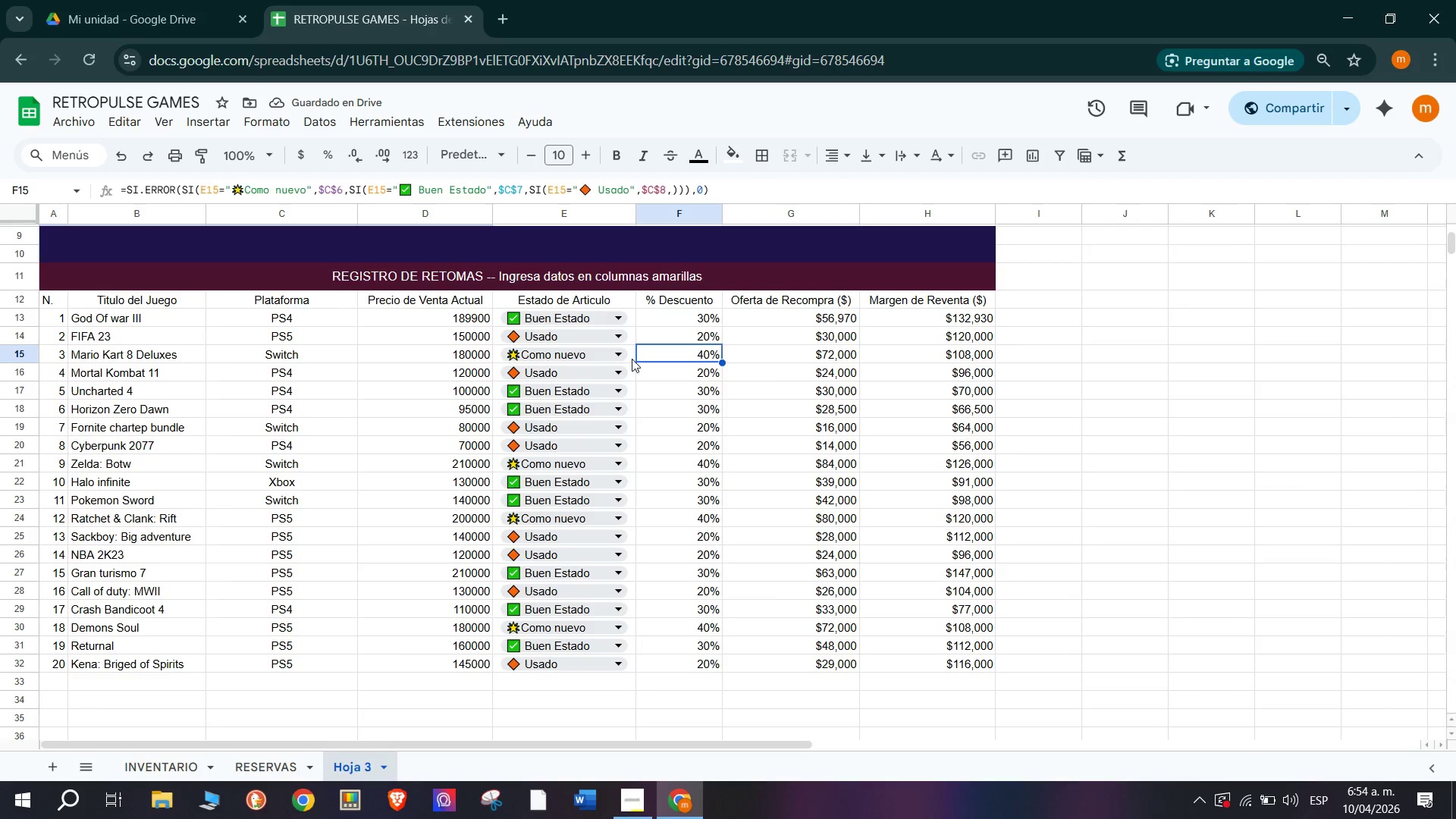 
left_click([632, 359])
 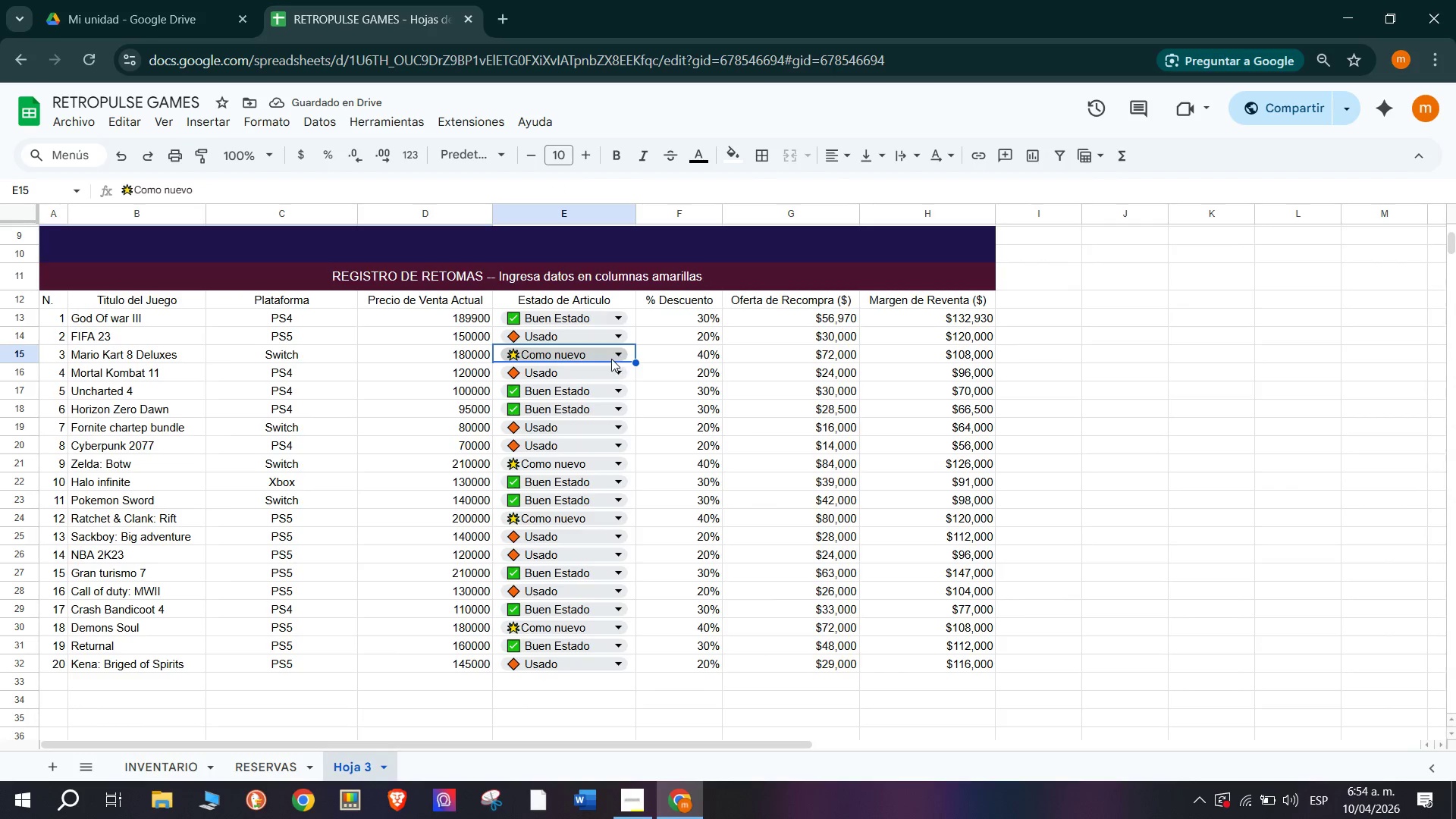 
left_click([611, 359])
 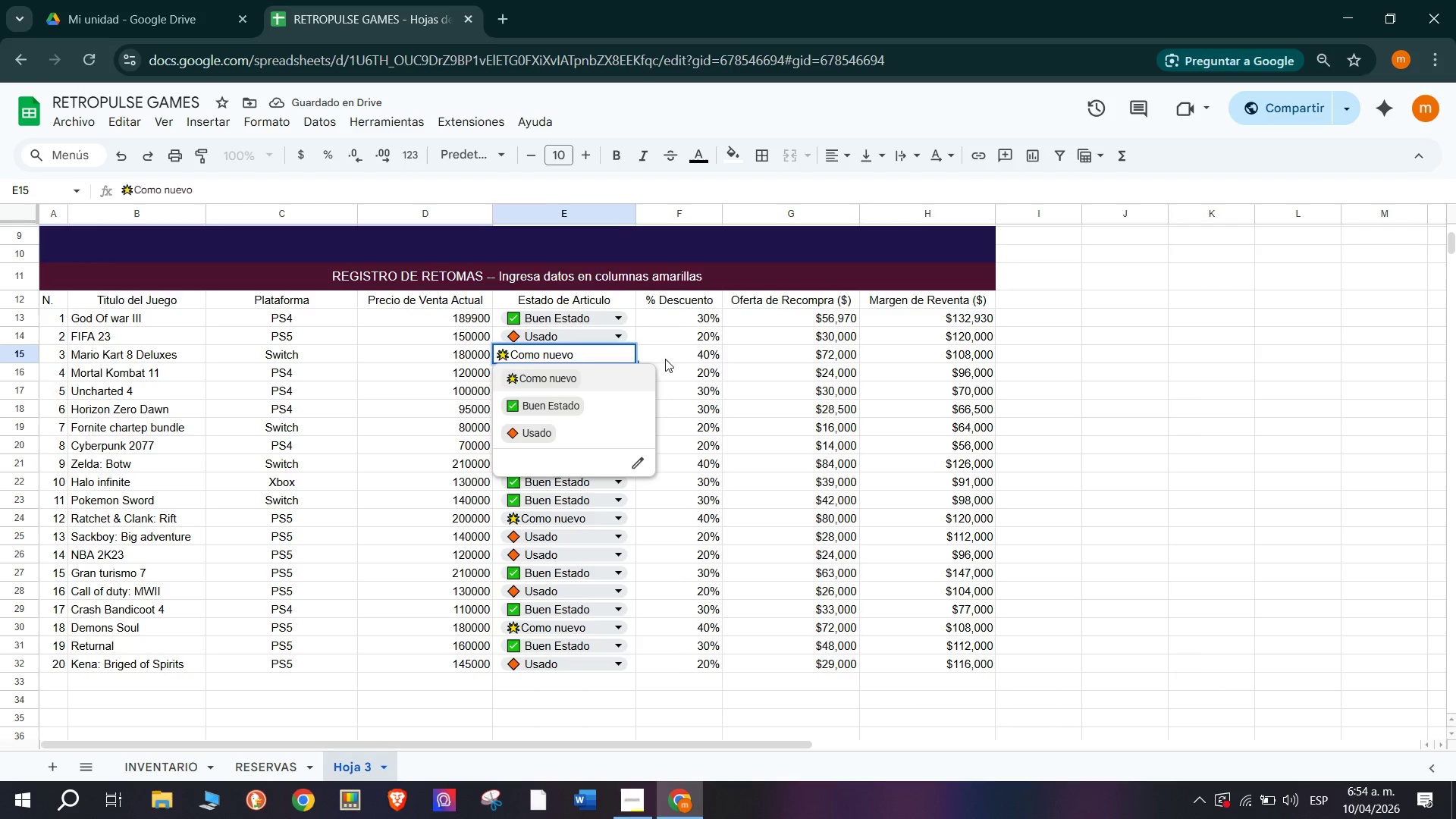 
left_click([675, 358])
 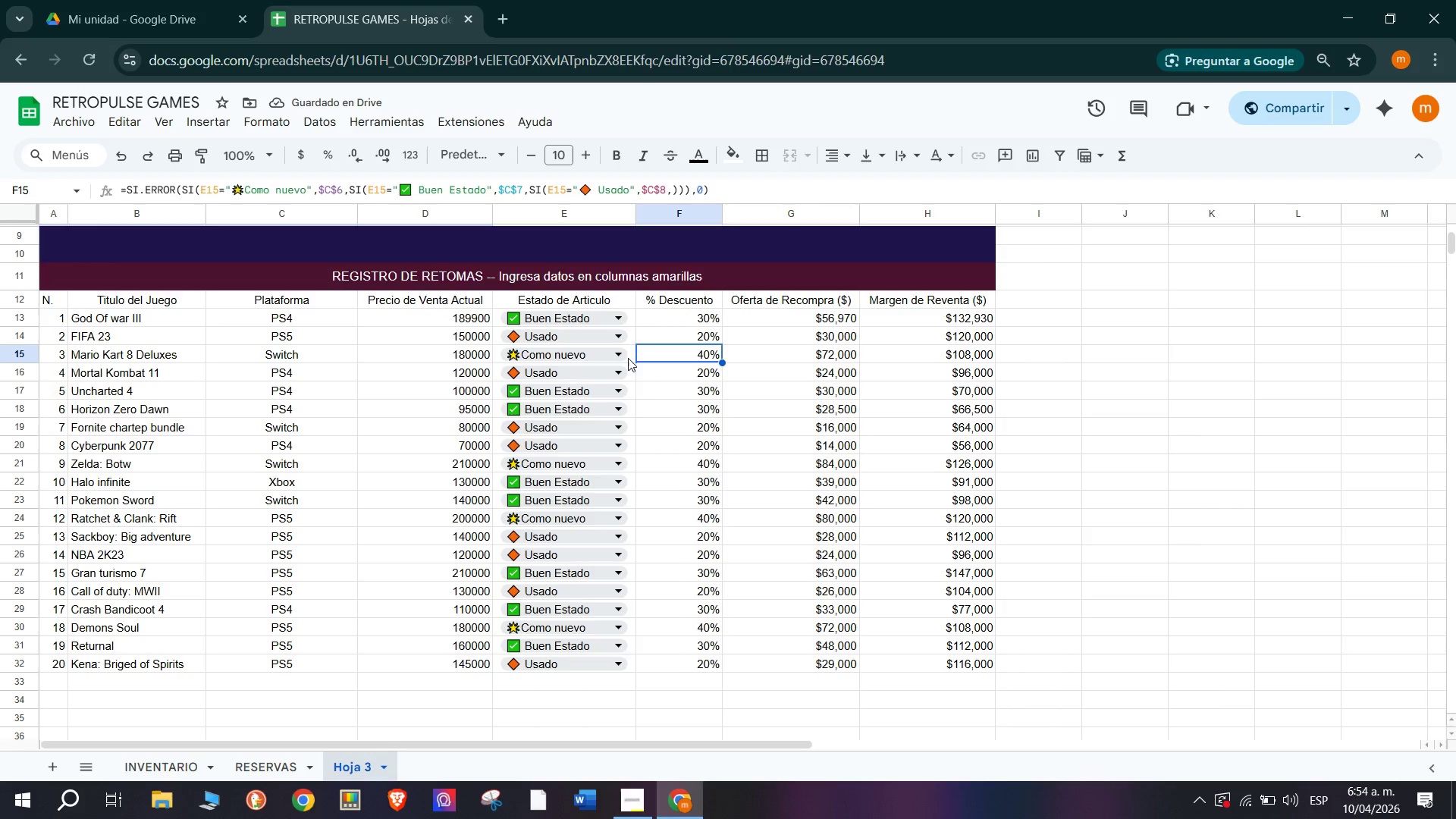 
left_click([628, 358])
 